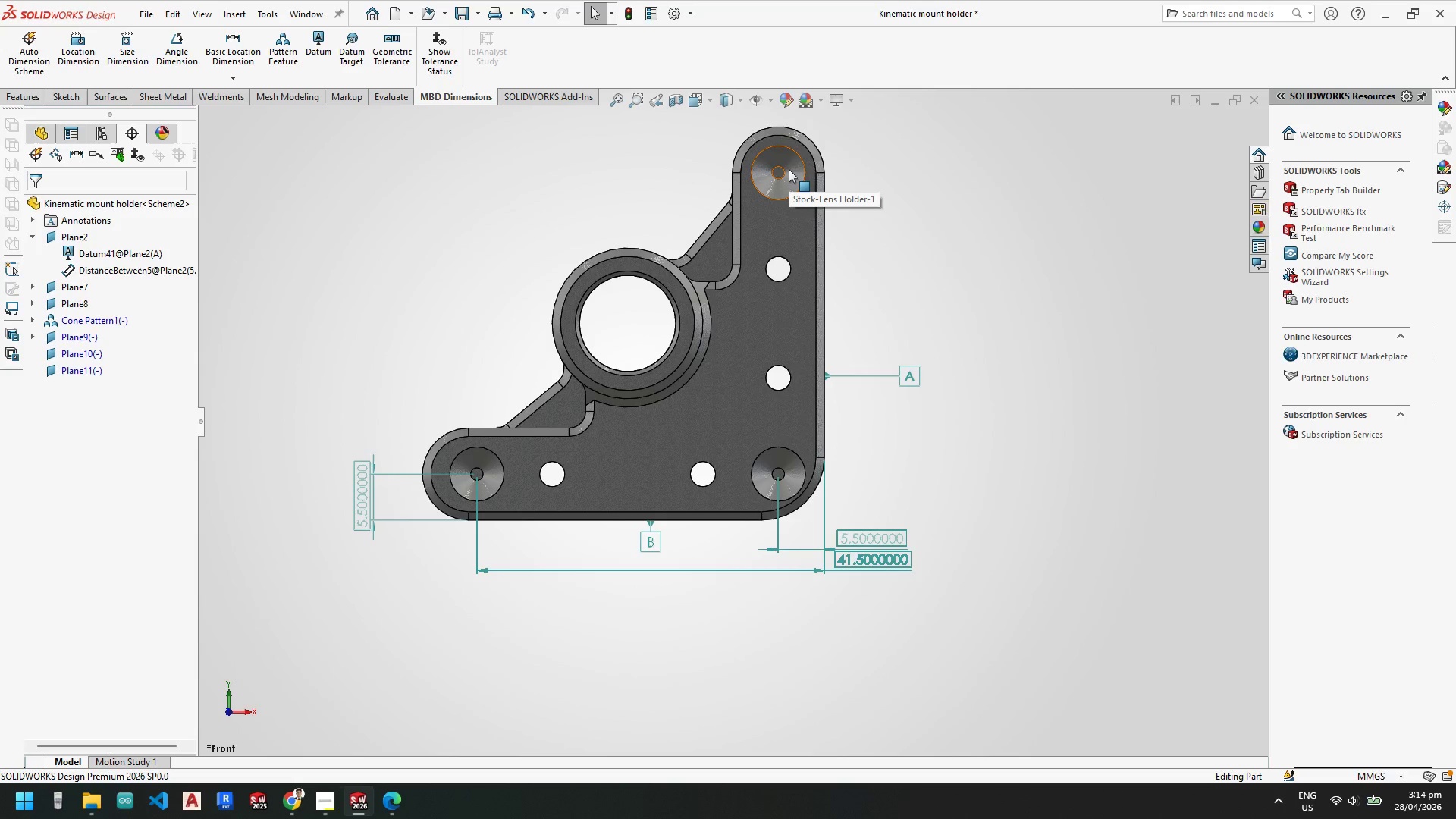 
left_click([237, 77])
 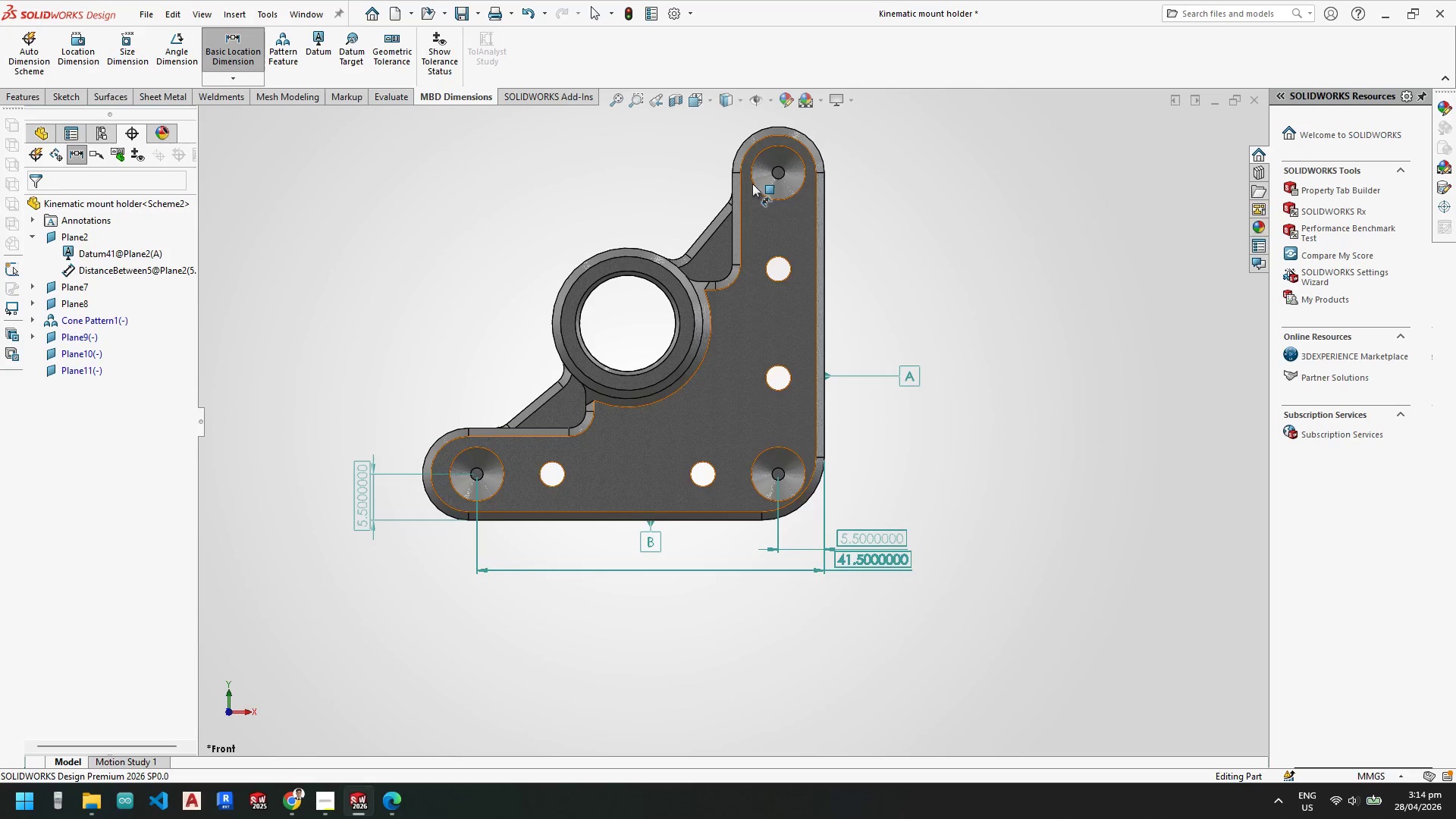 
left_click([777, 184])
 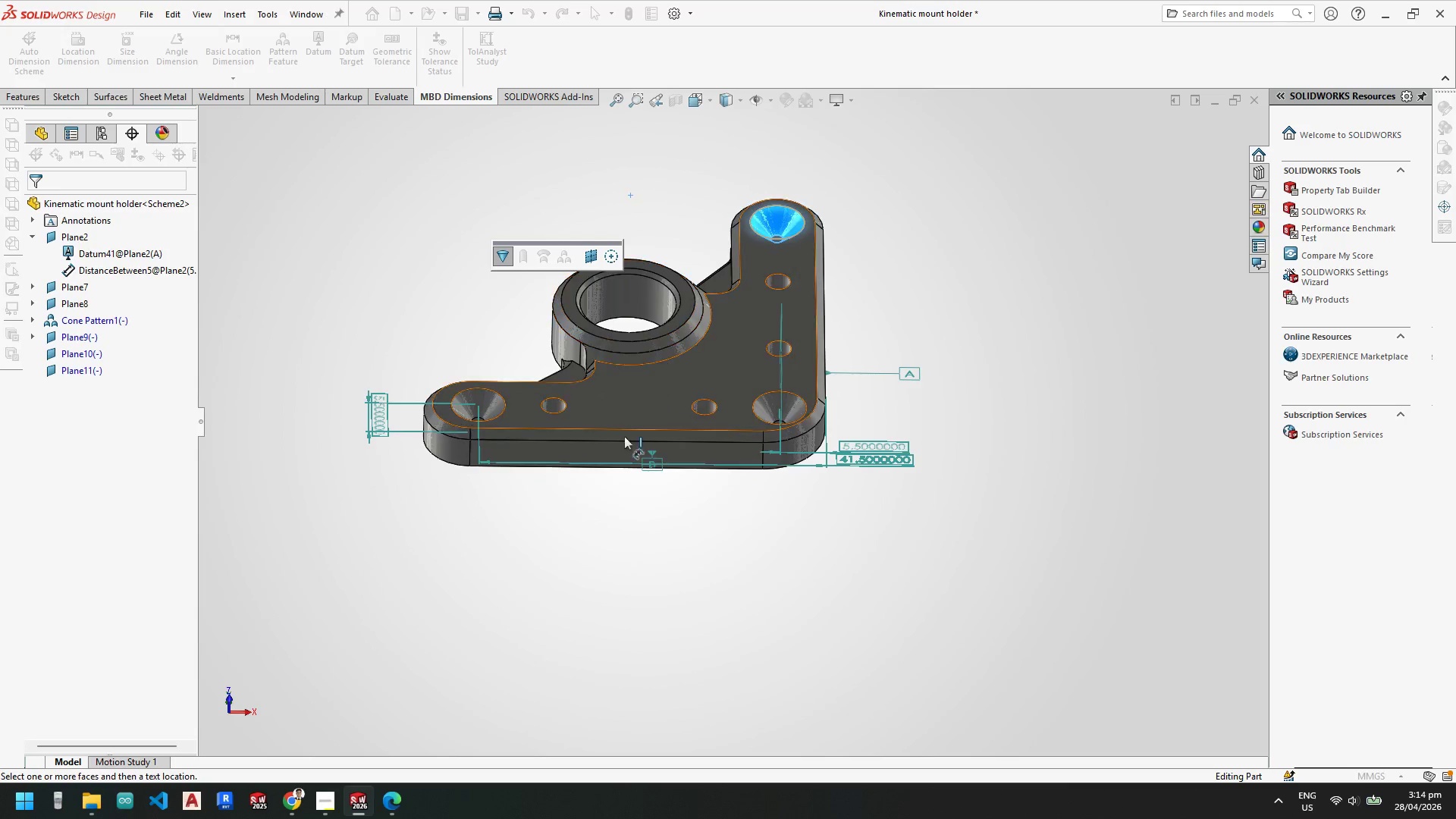 
left_click([621, 453])
 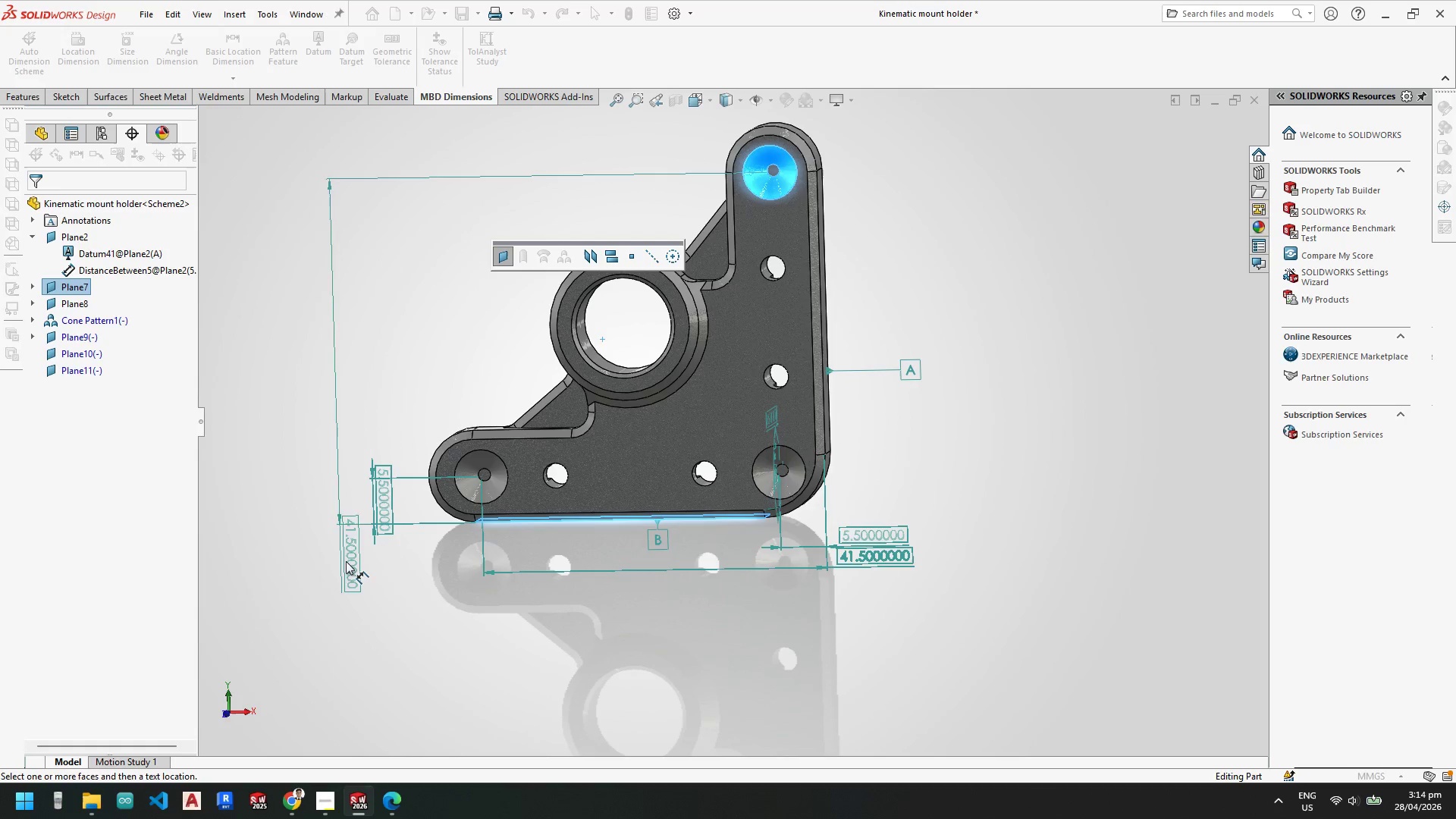 
left_click([350, 592])
 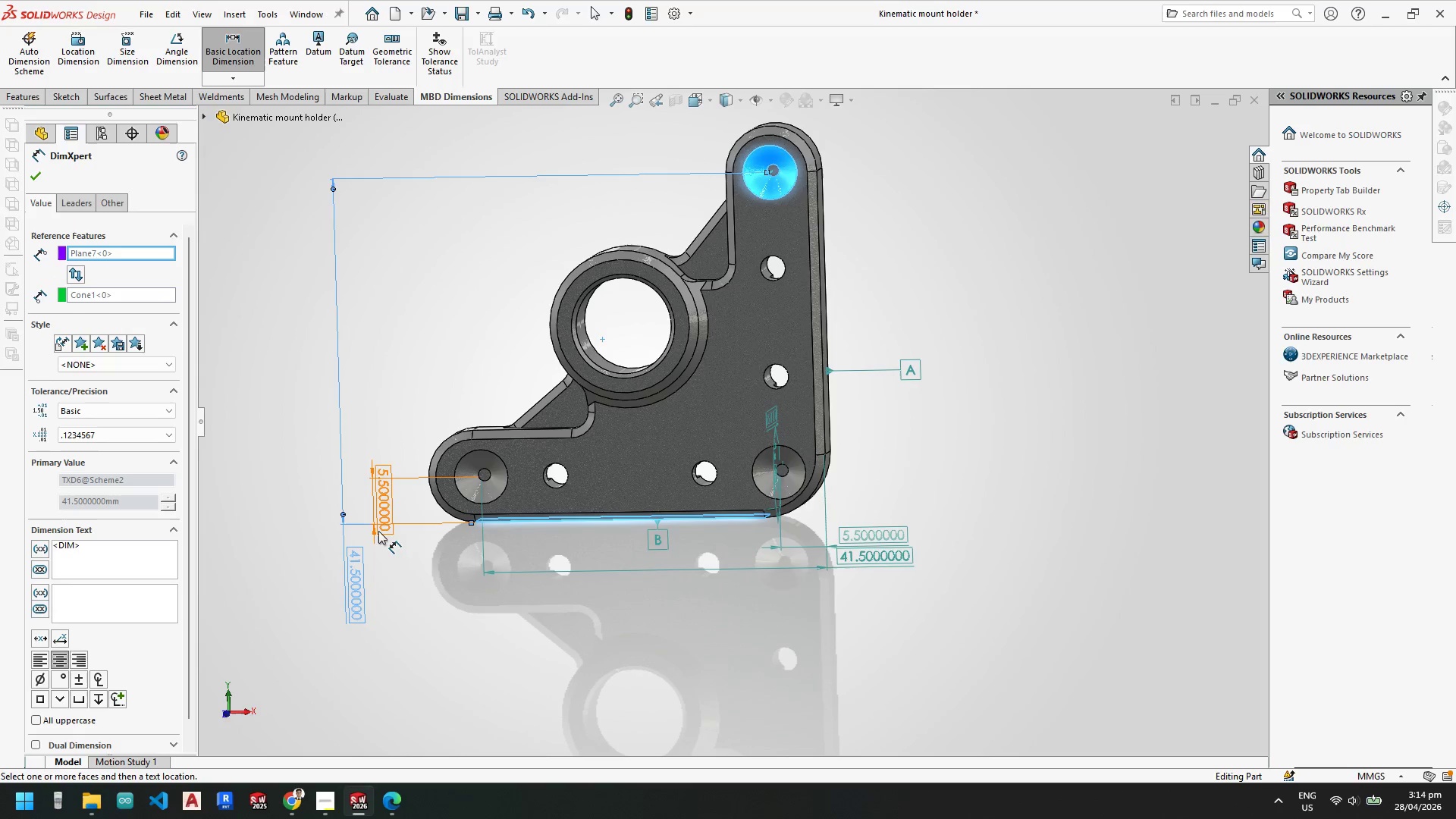 
left_click_drag(start_coordinate=[377, 522], to_coordinate=[378, 607])
 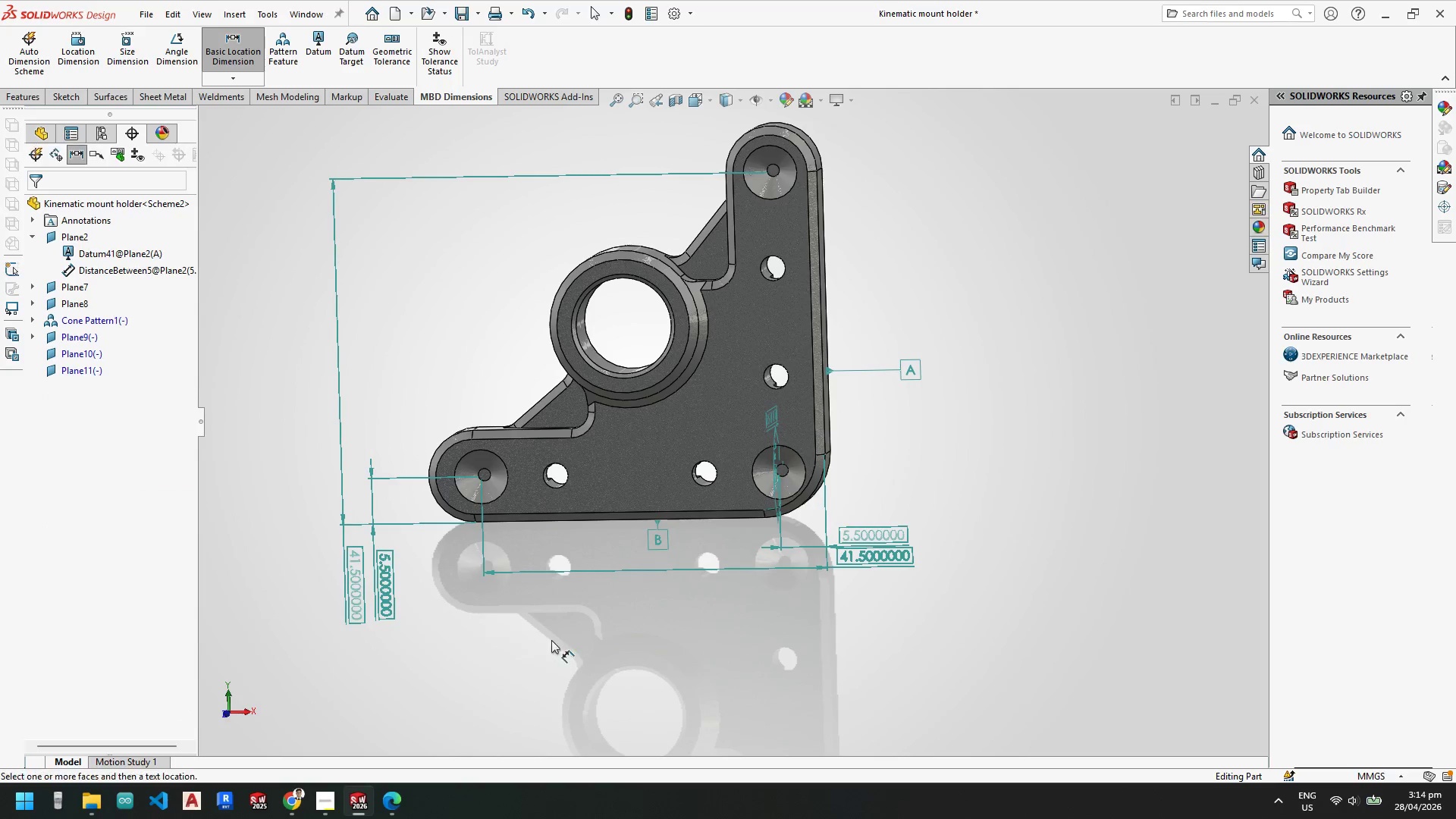 
scroll: coordinate [613, 595], scroll_direction: up, amount: 3.0
 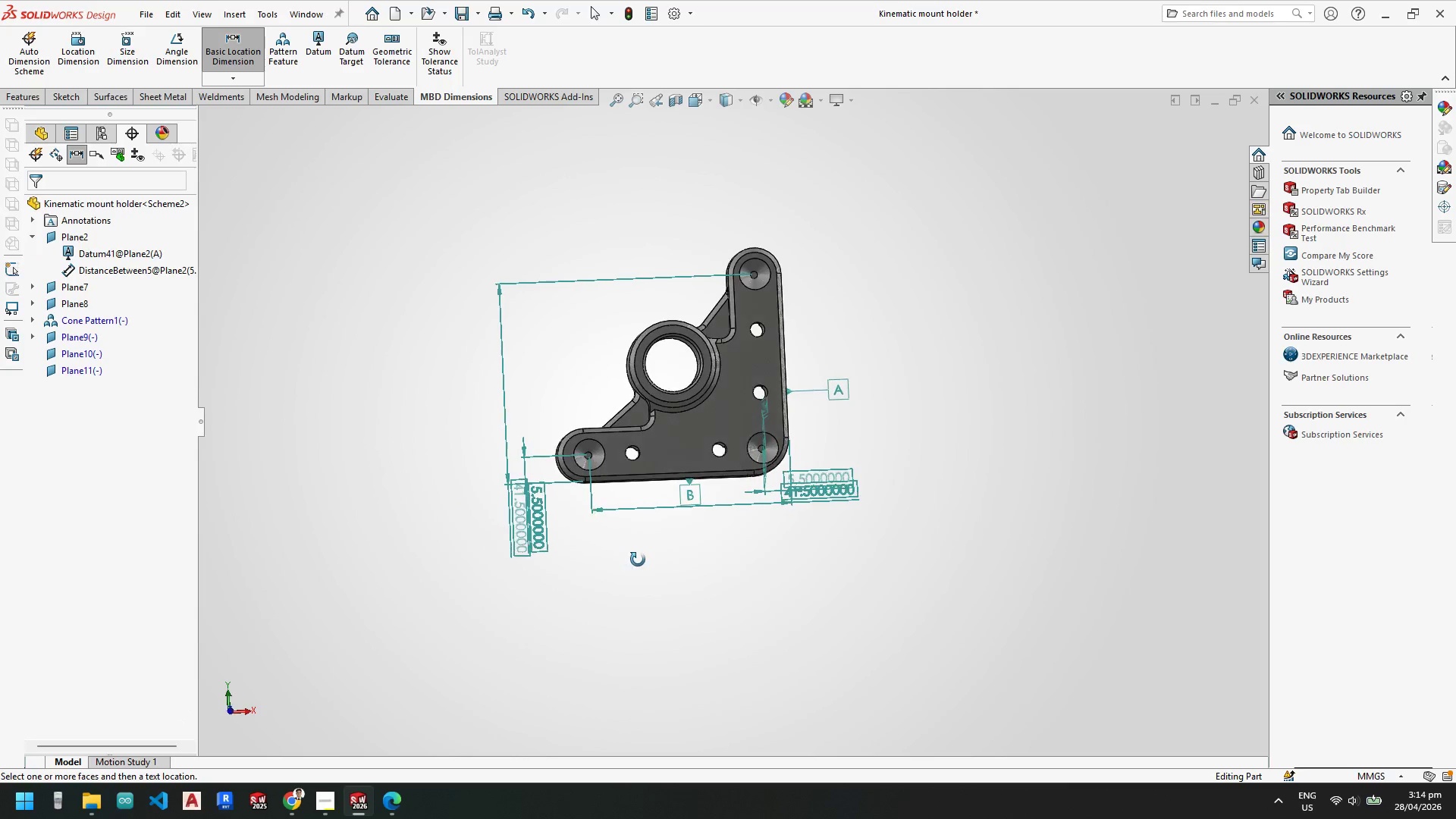 
key(Space)
 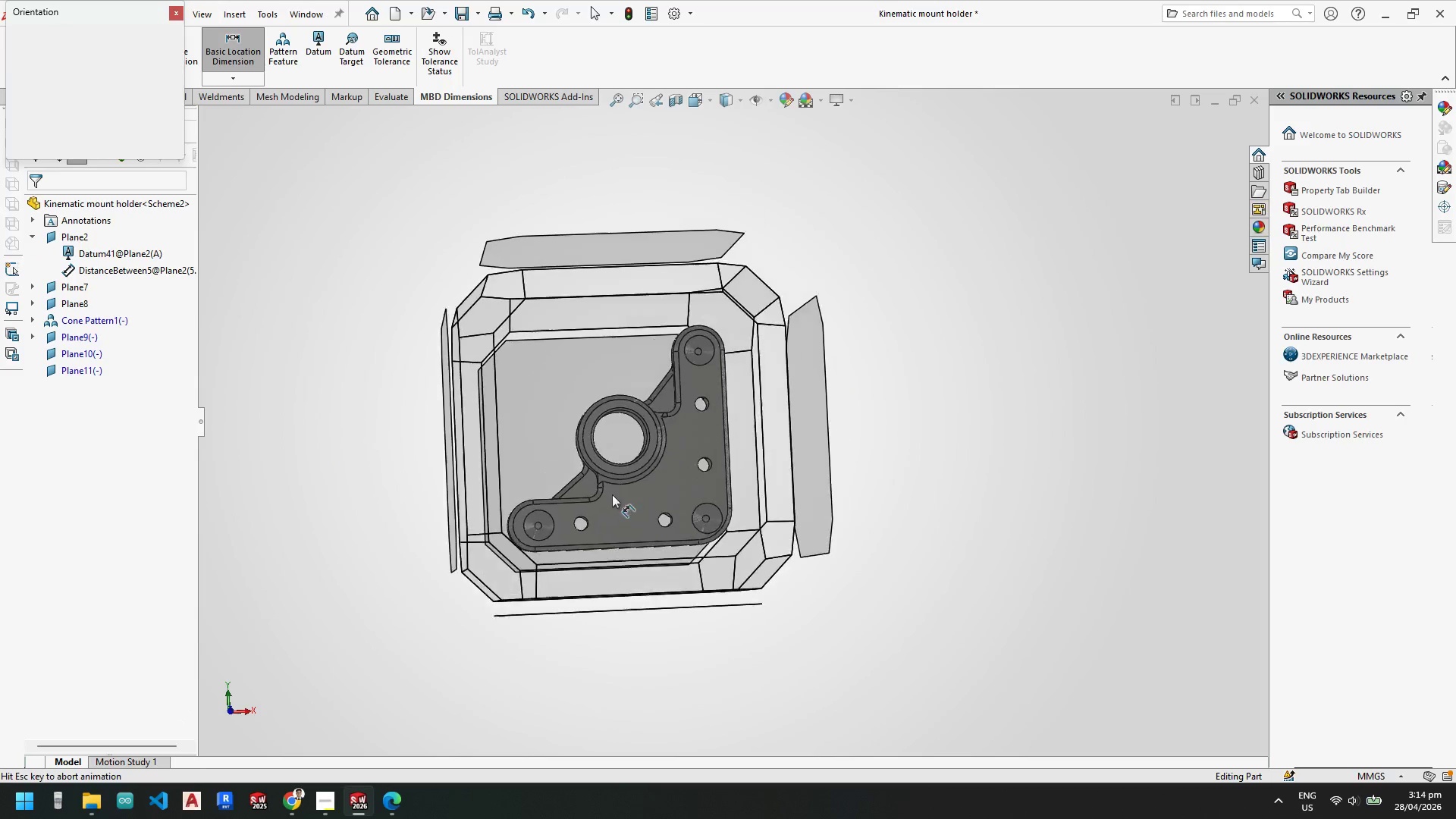 
left_click([547, 468])
 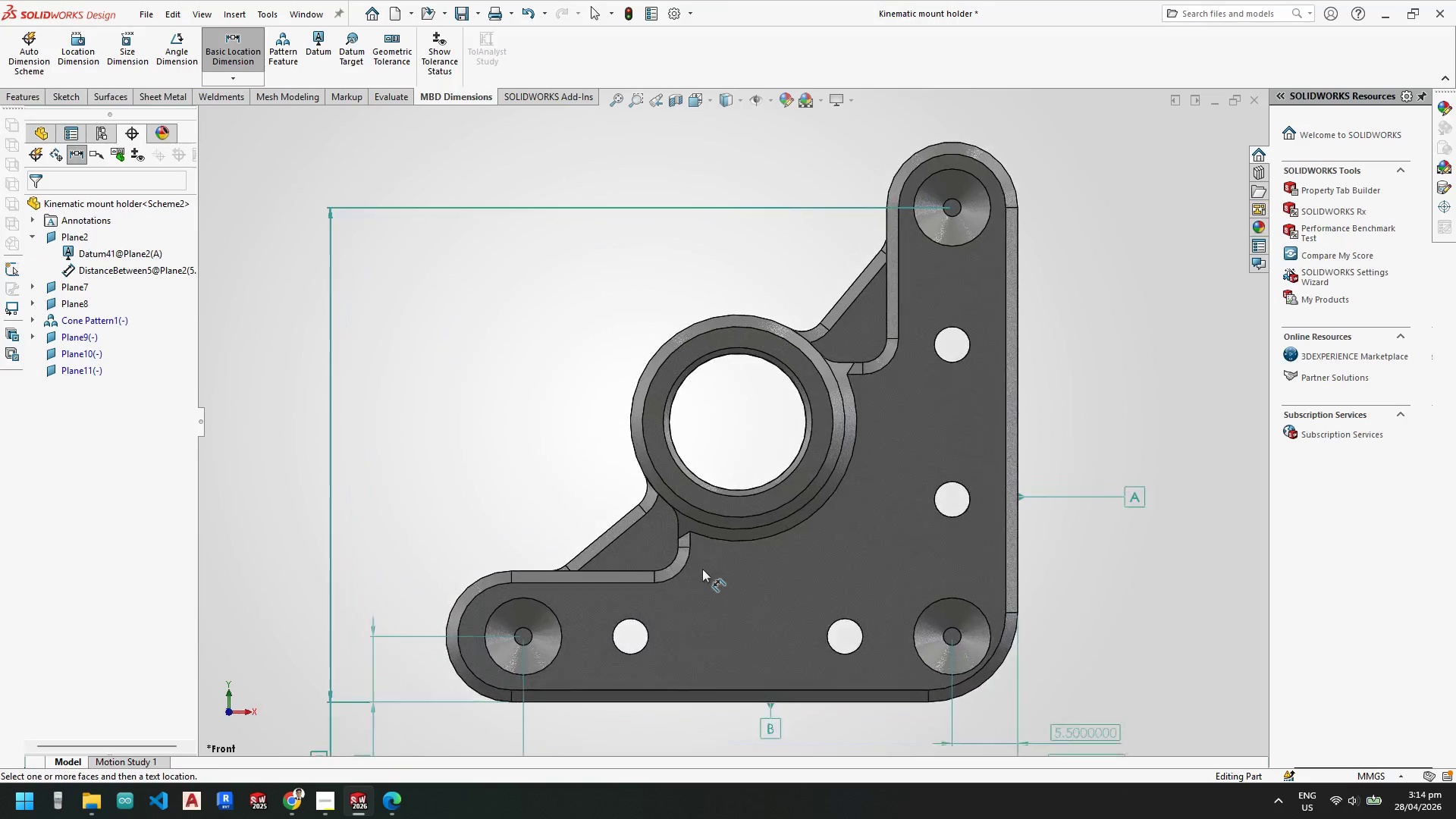 
scroll: coordinate [799, 610], scroll_direction: up, amount: 1.0
 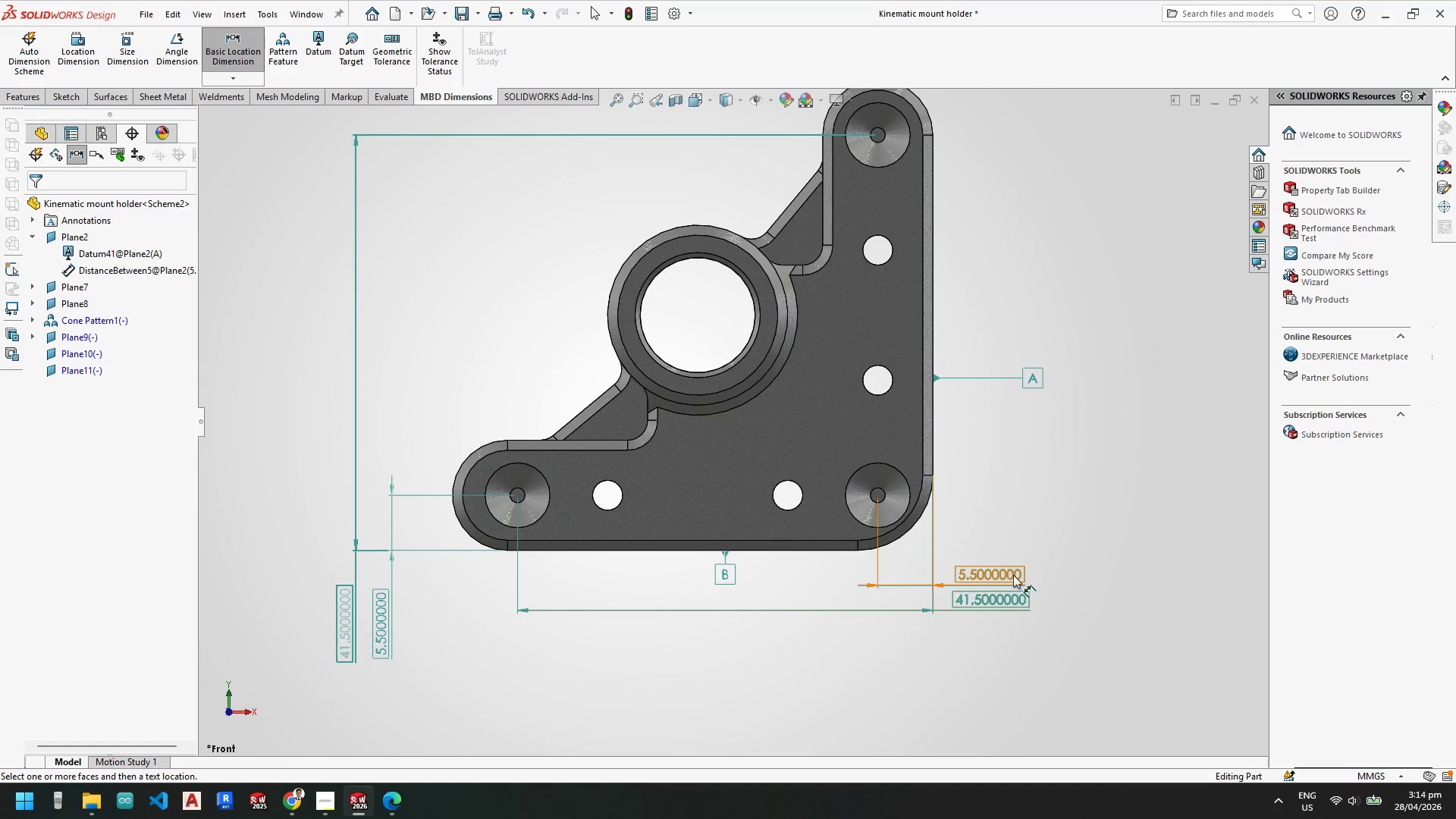 
left_click_drag(start_coordinate=[997, 578], to_coordinate=[1003, 579])
 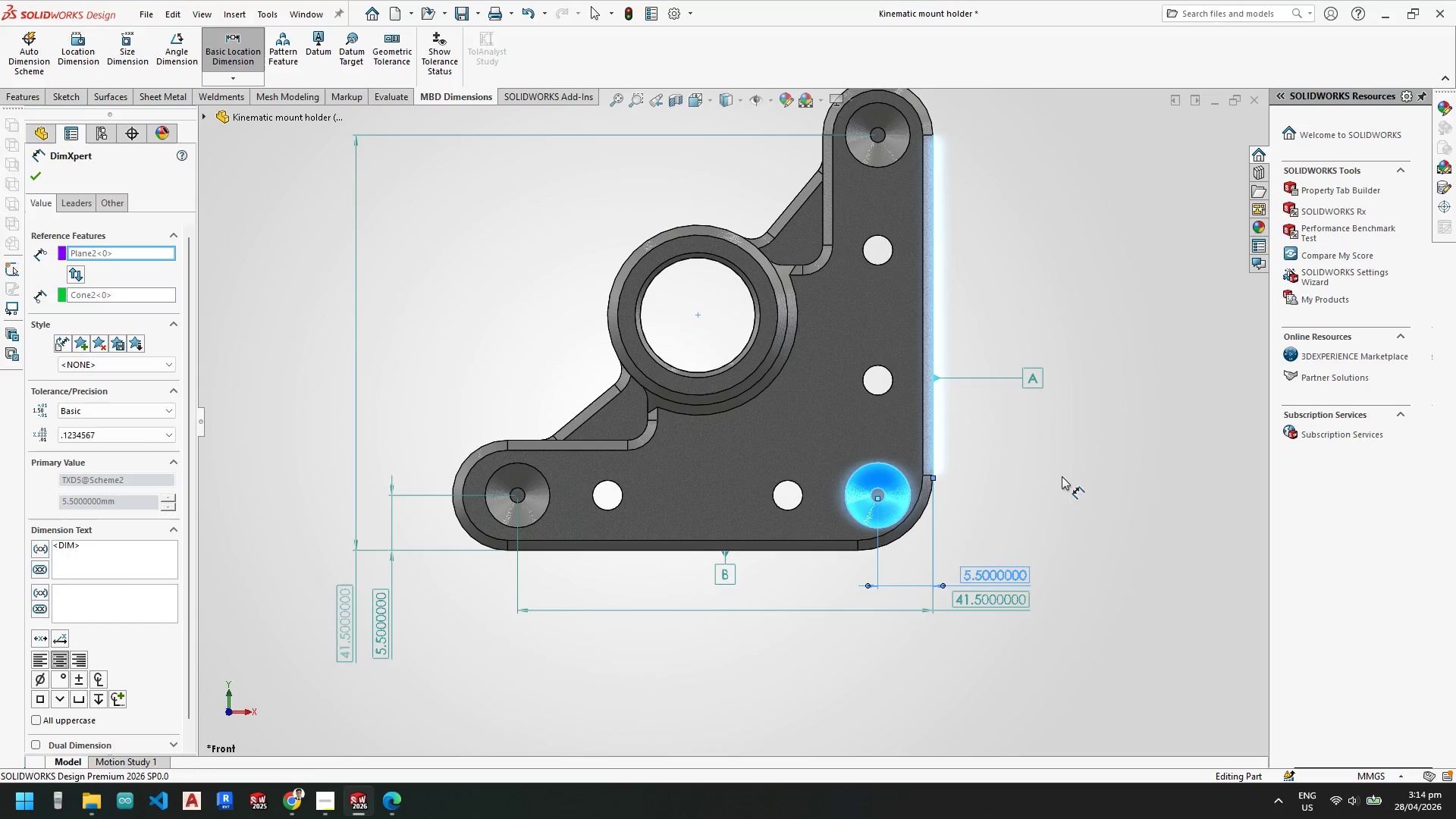 
key(Escape)
 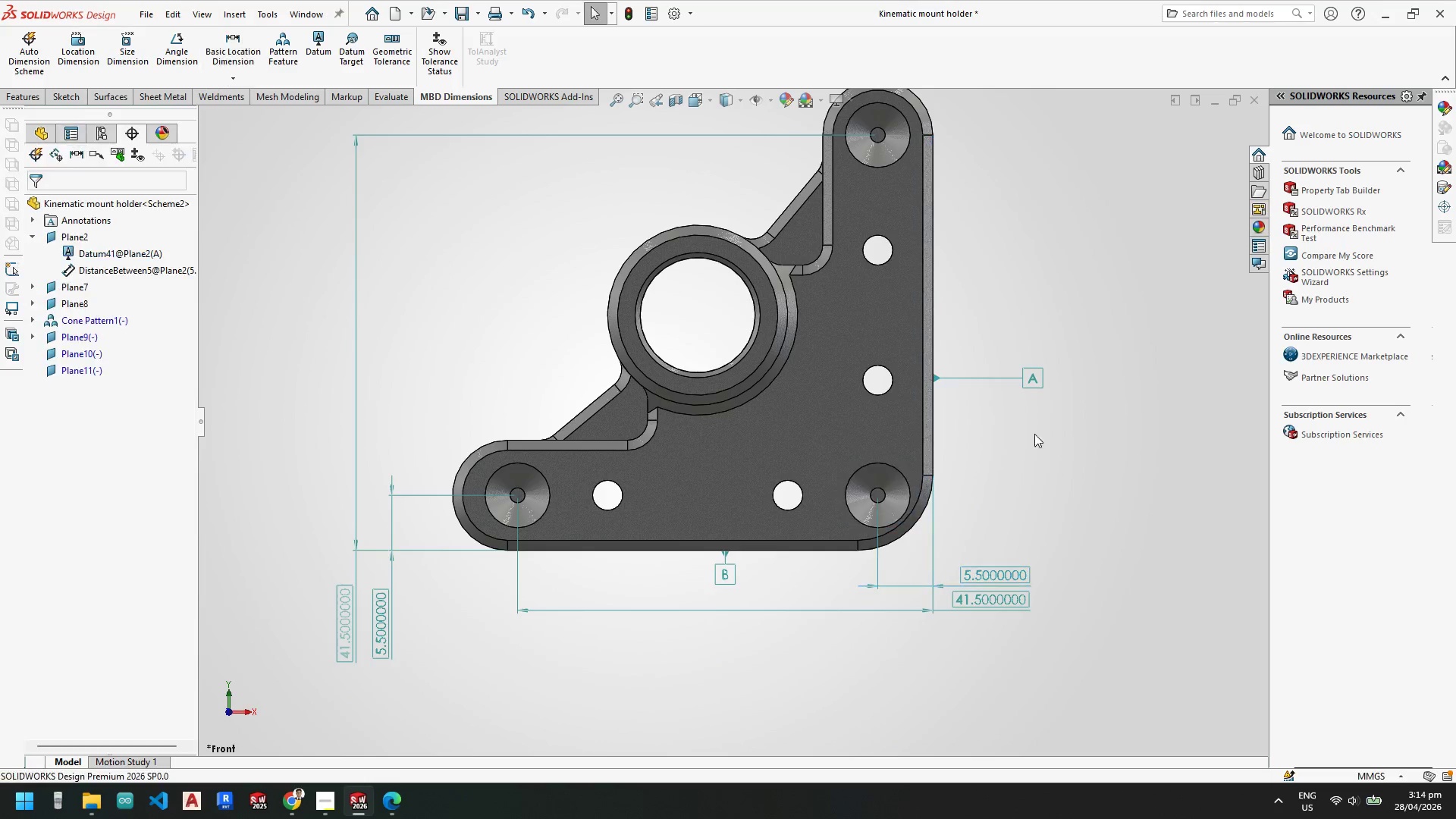 
key(Escape)
 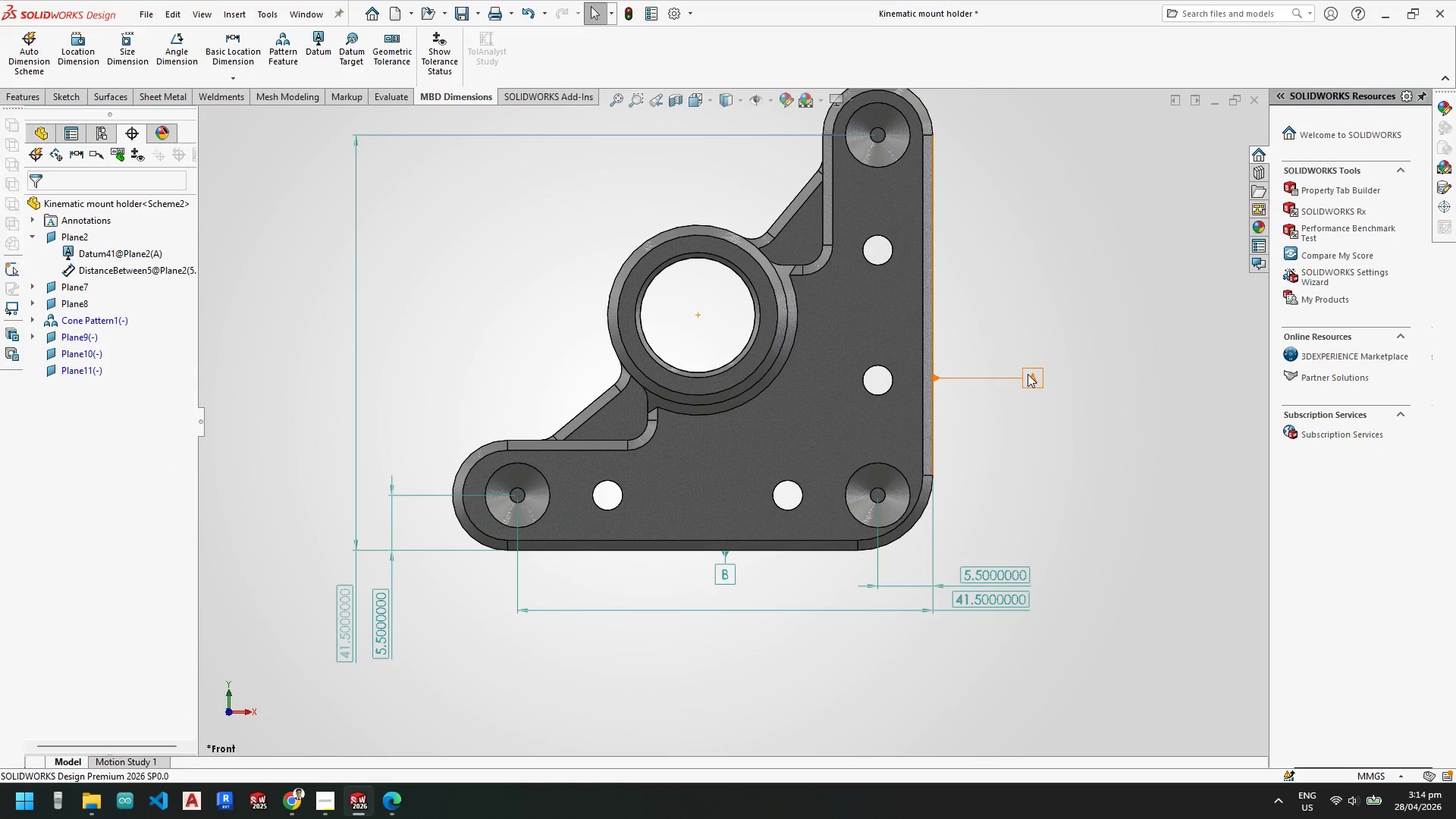 
left_click_drag(start_coordinate=[1030, 377], to_coordinate=[958, 377])
 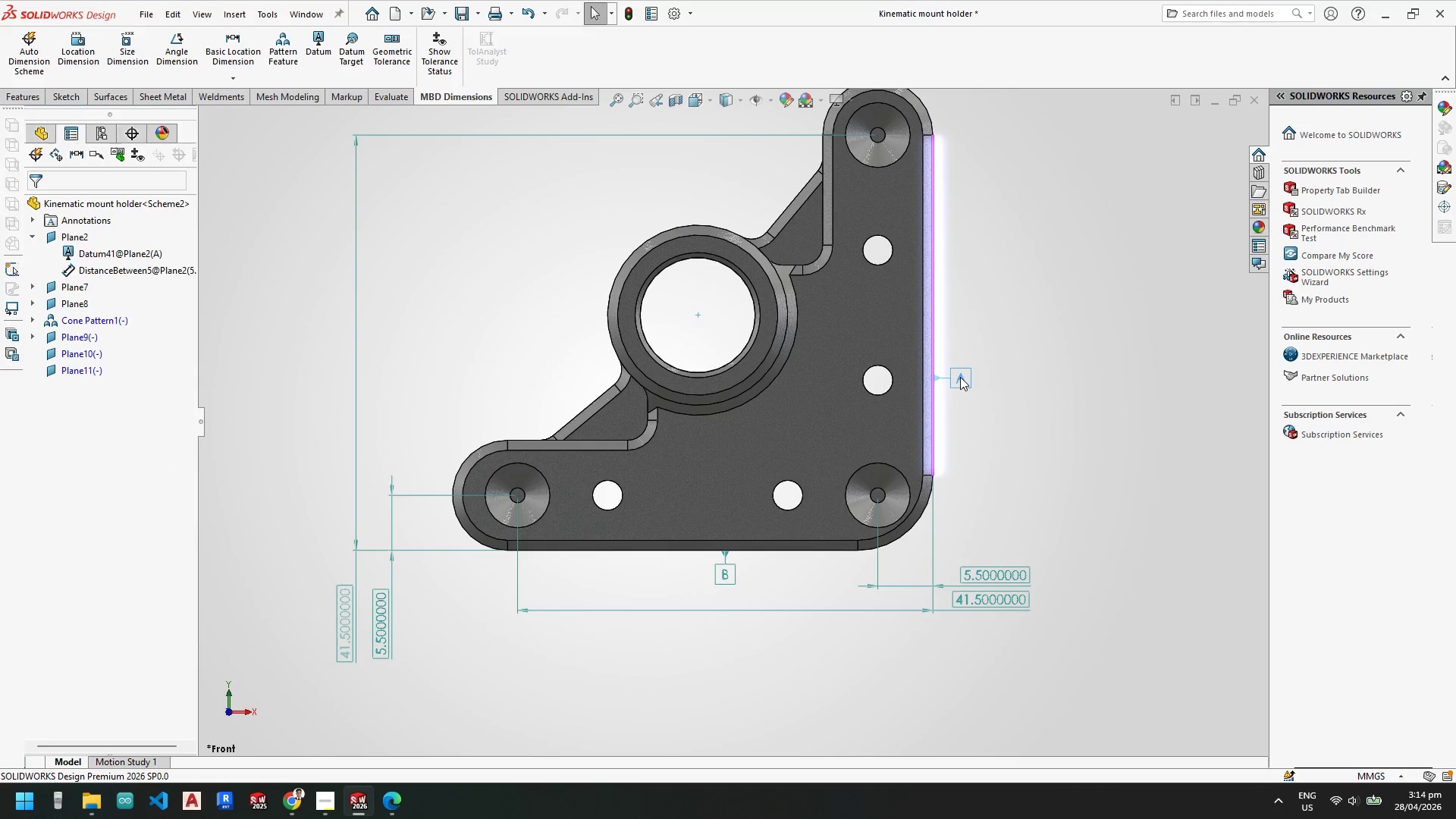 
key(Escape)
 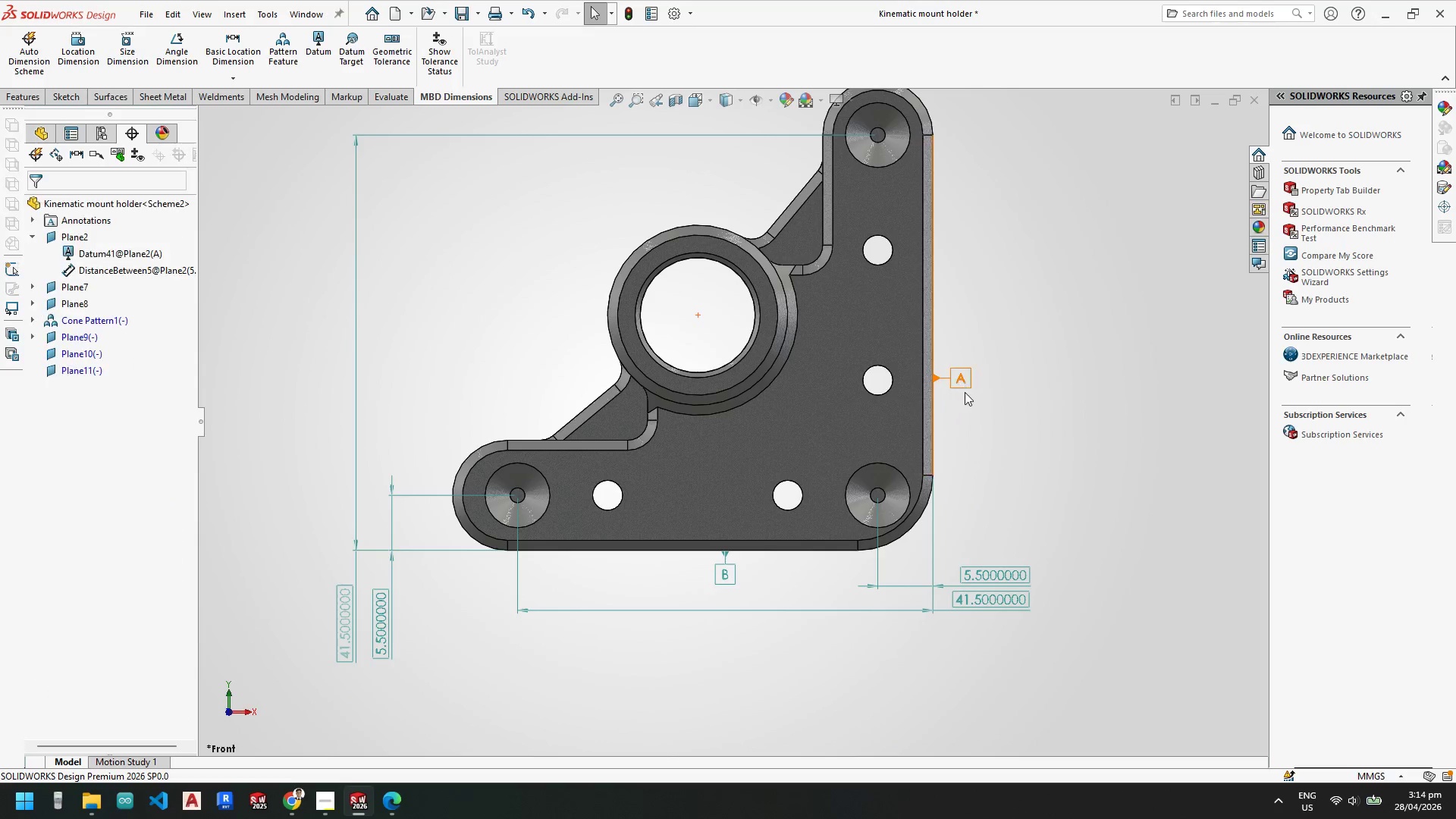 
key(Escape)
 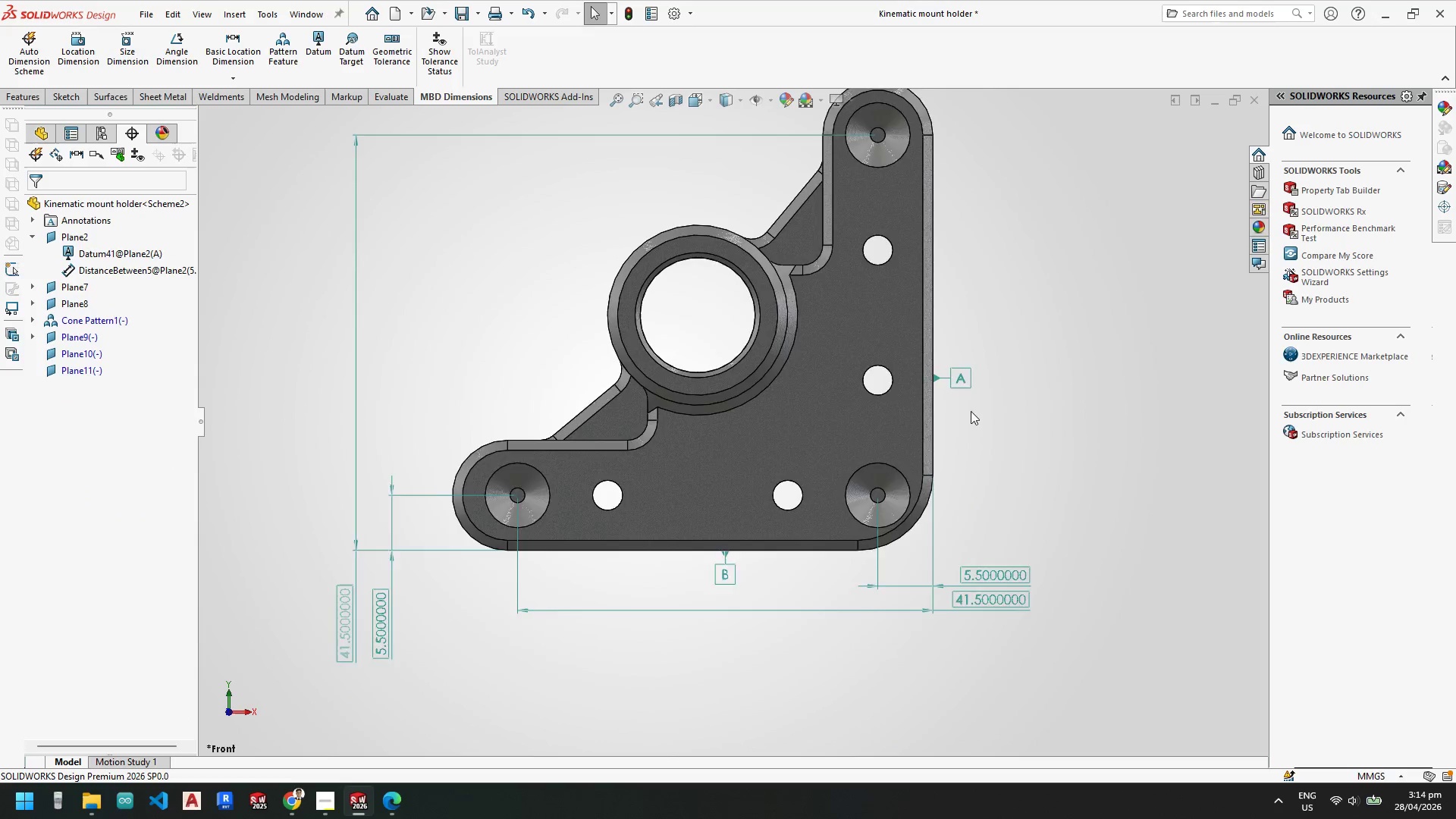 
scroll: coordinate [970, 411], scroll_direction: up, amount: 1.0
 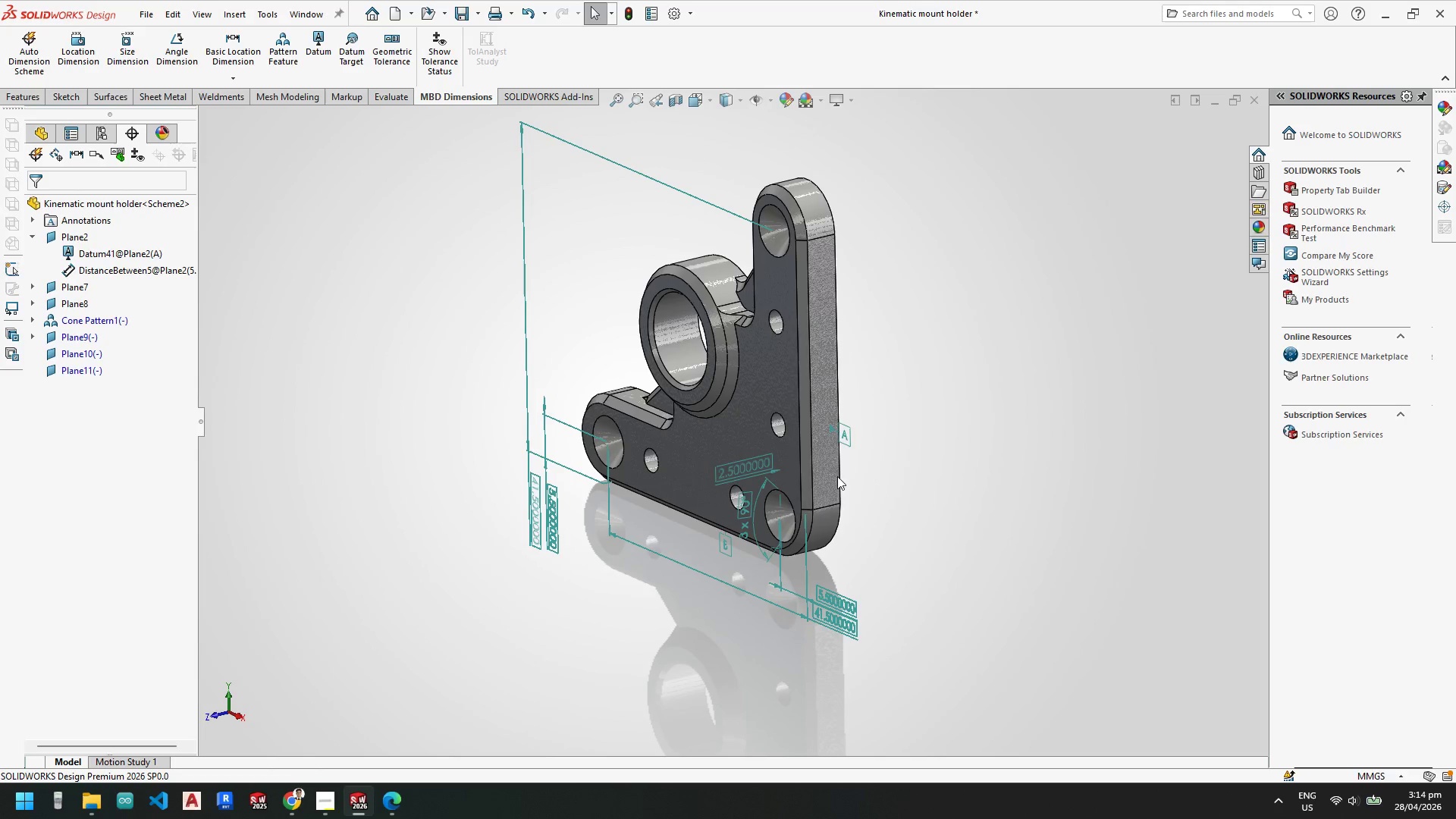 
scroll: coordinate [740, 227], scroll_direction: down, amount: 3.0
 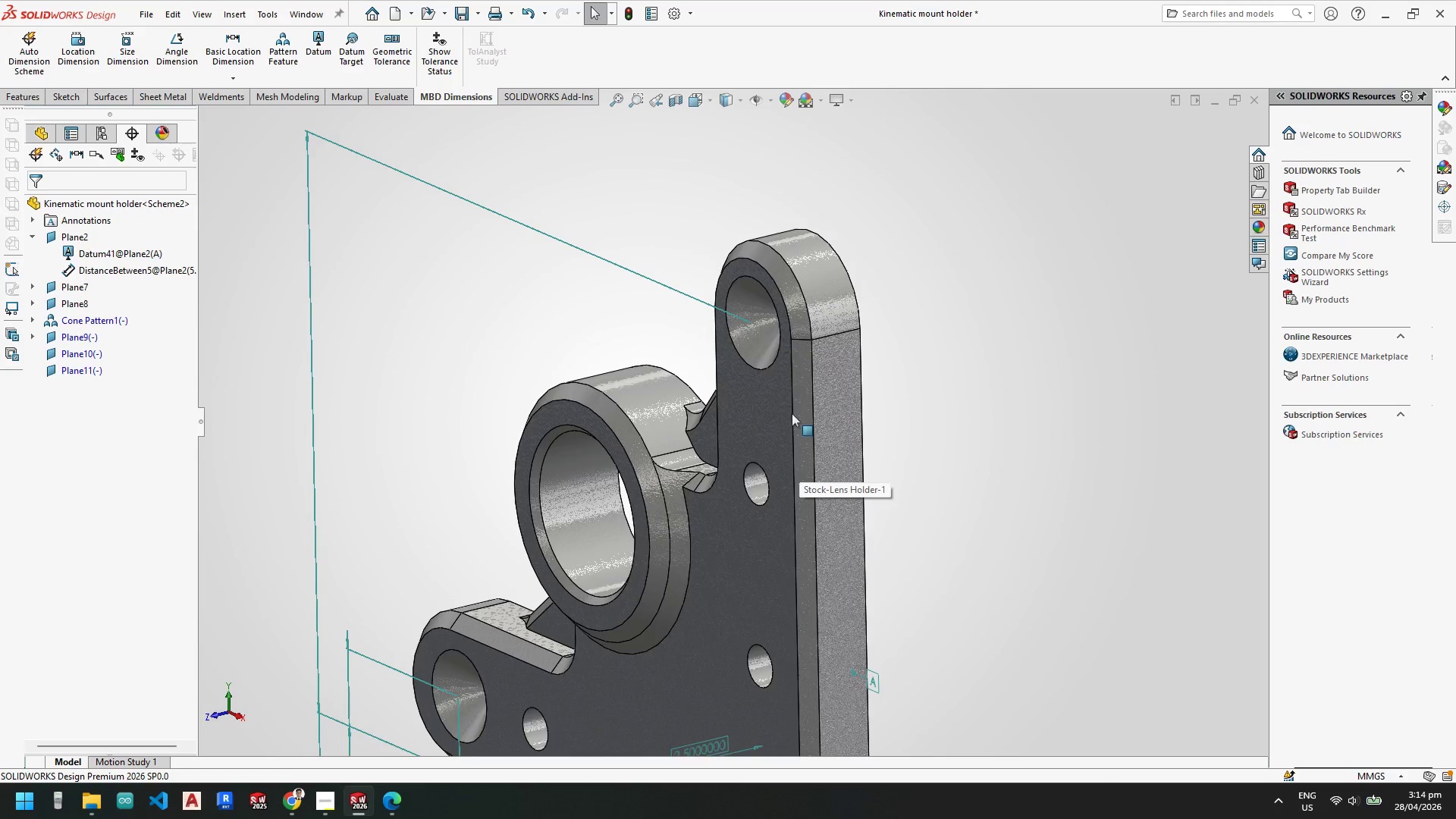 
scroll: coordinate [789, 488], scroll_direction: up, amount: 3.0
 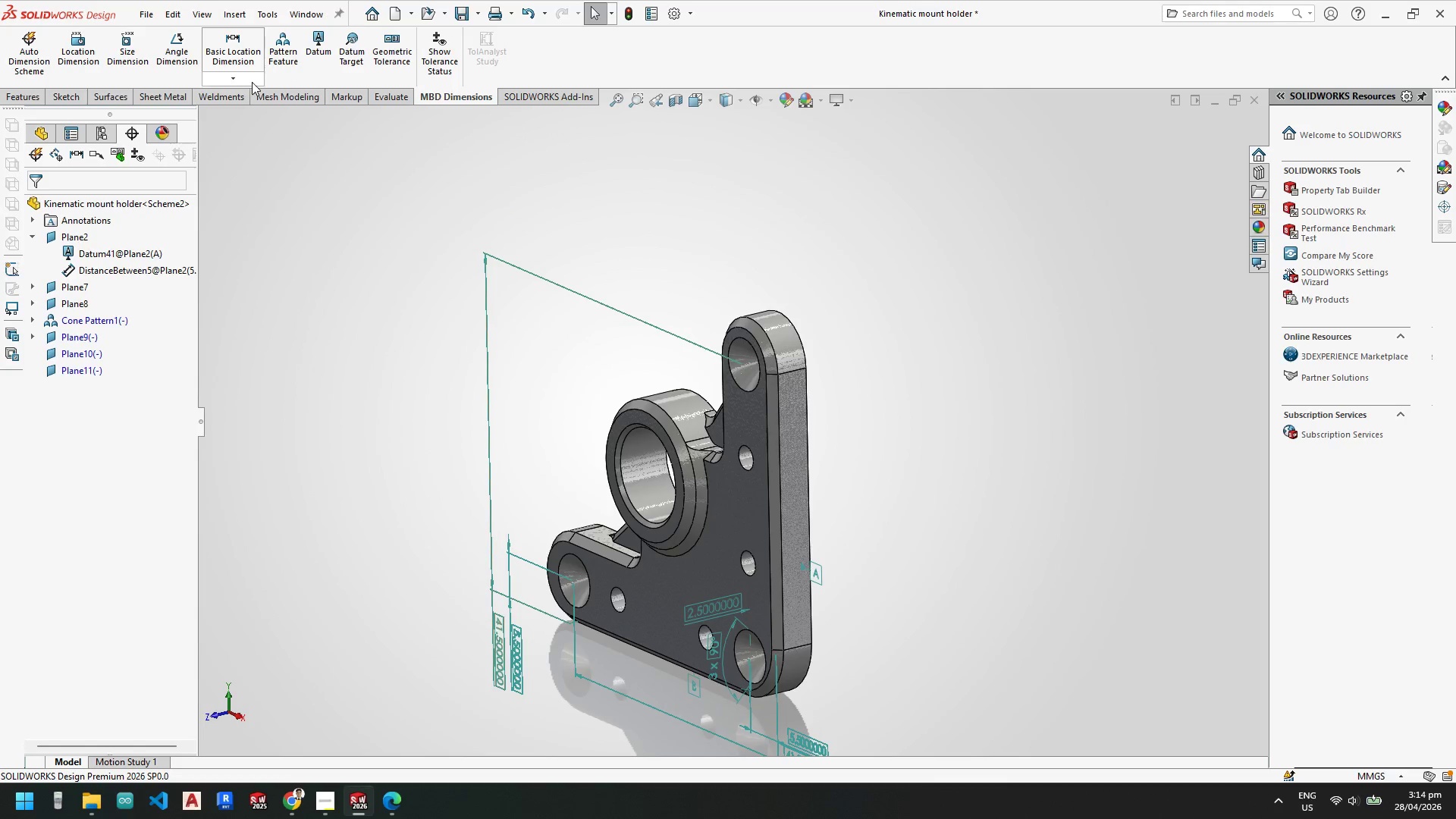 
left_click([247, 81])
 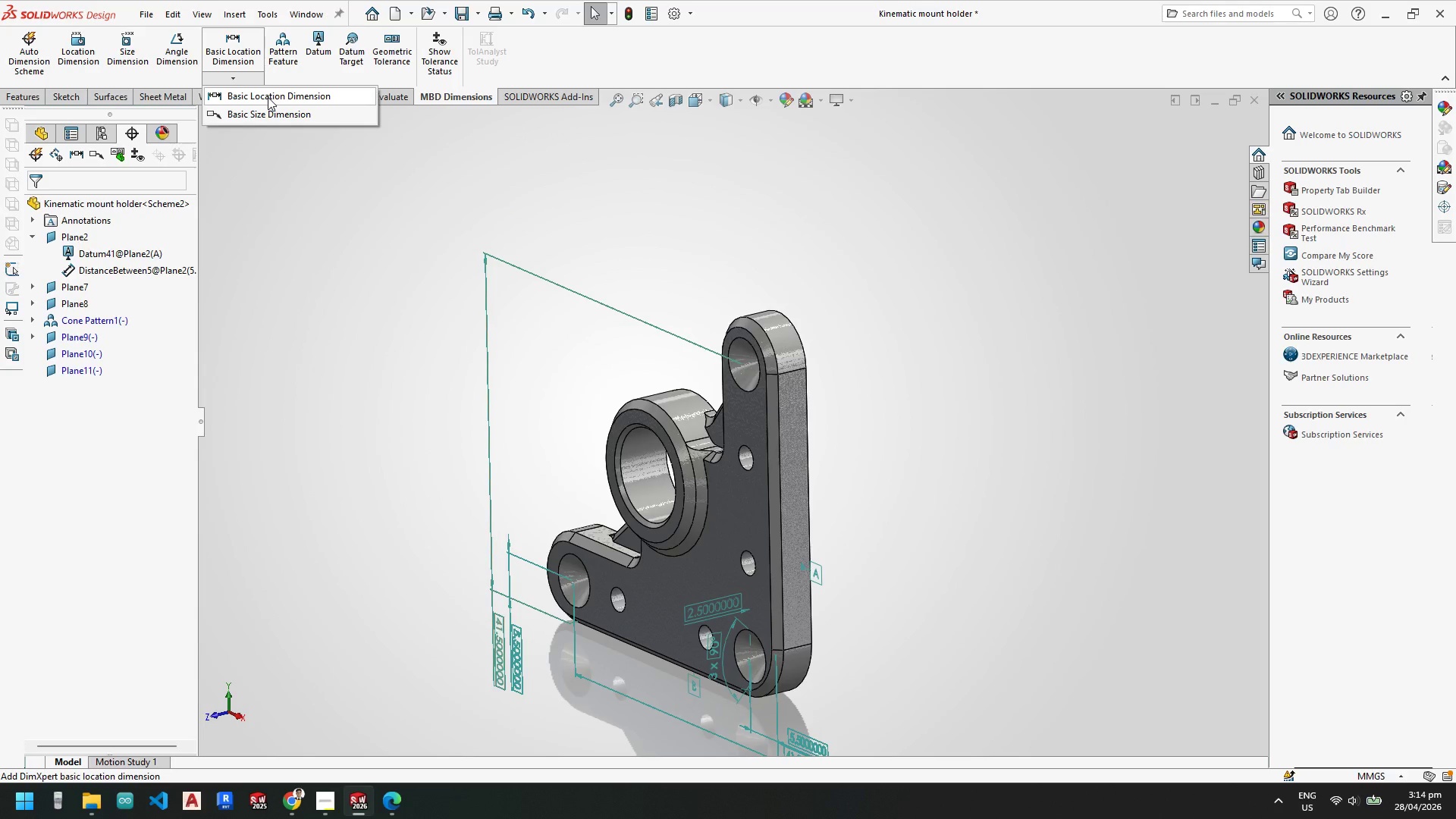 
left_click([268, 97])
 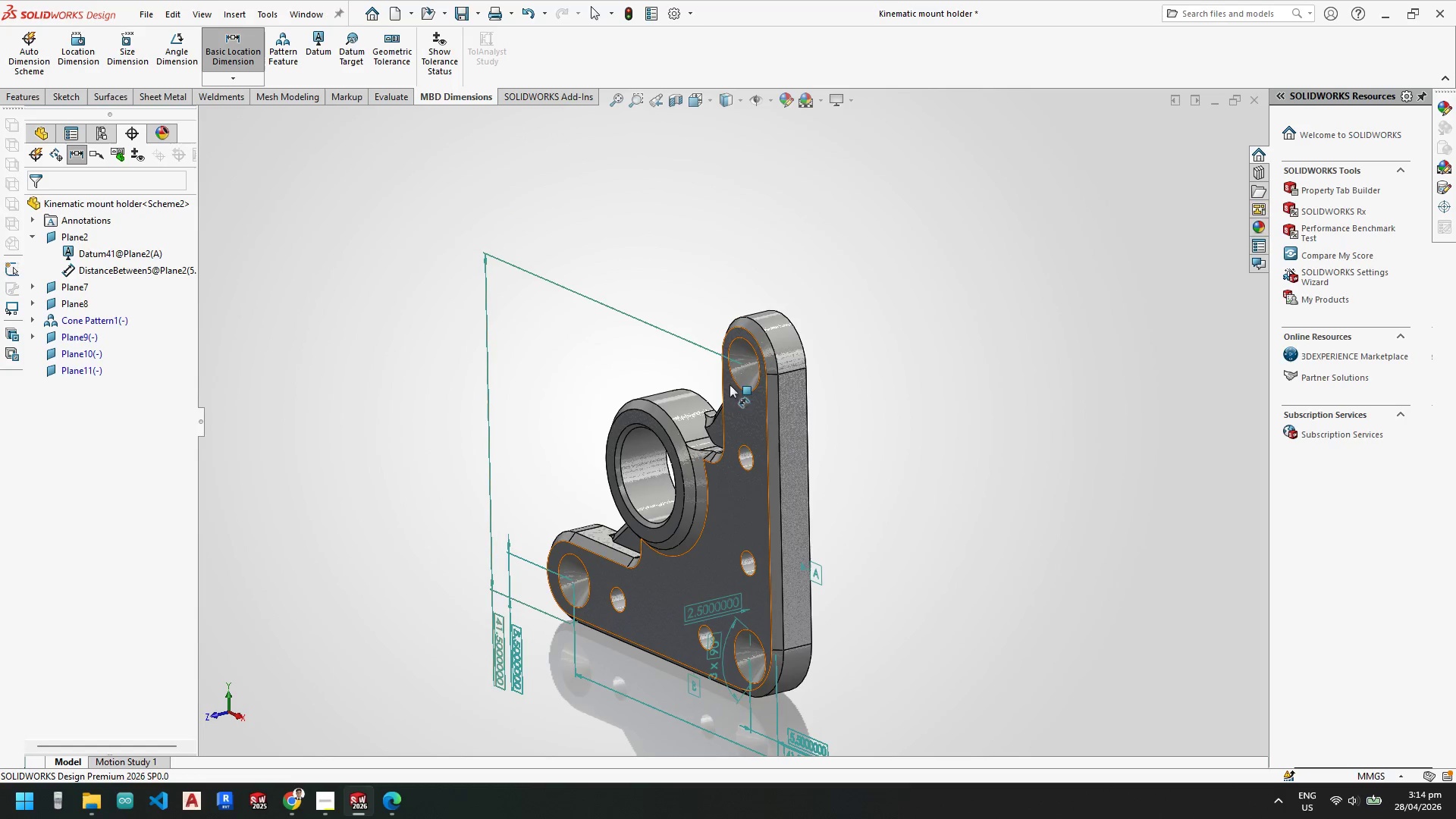 
scroll: coordinate [752, 362], scroll_direction: down, amount: 6.0
 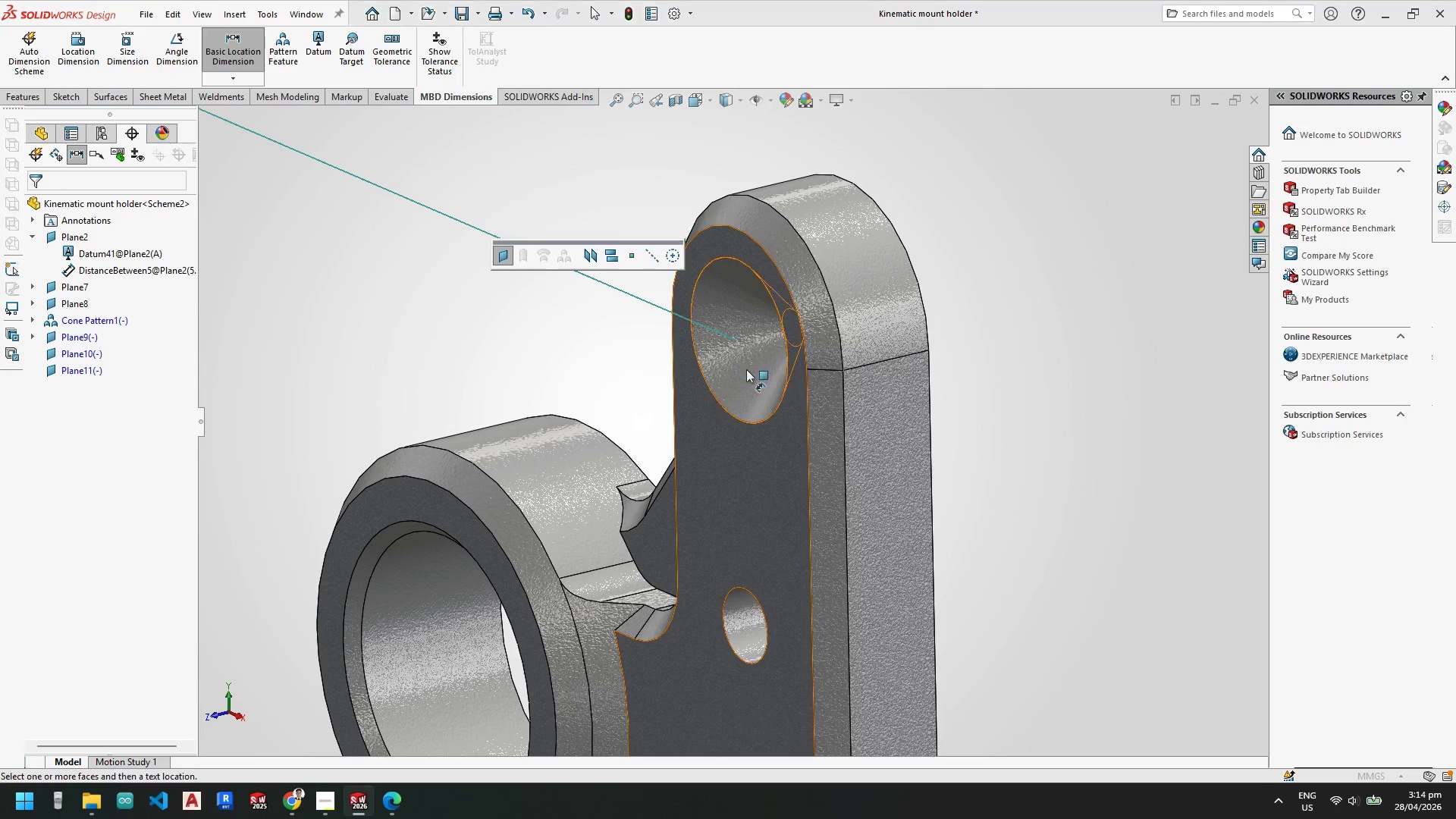 
left_click([800, 330])
 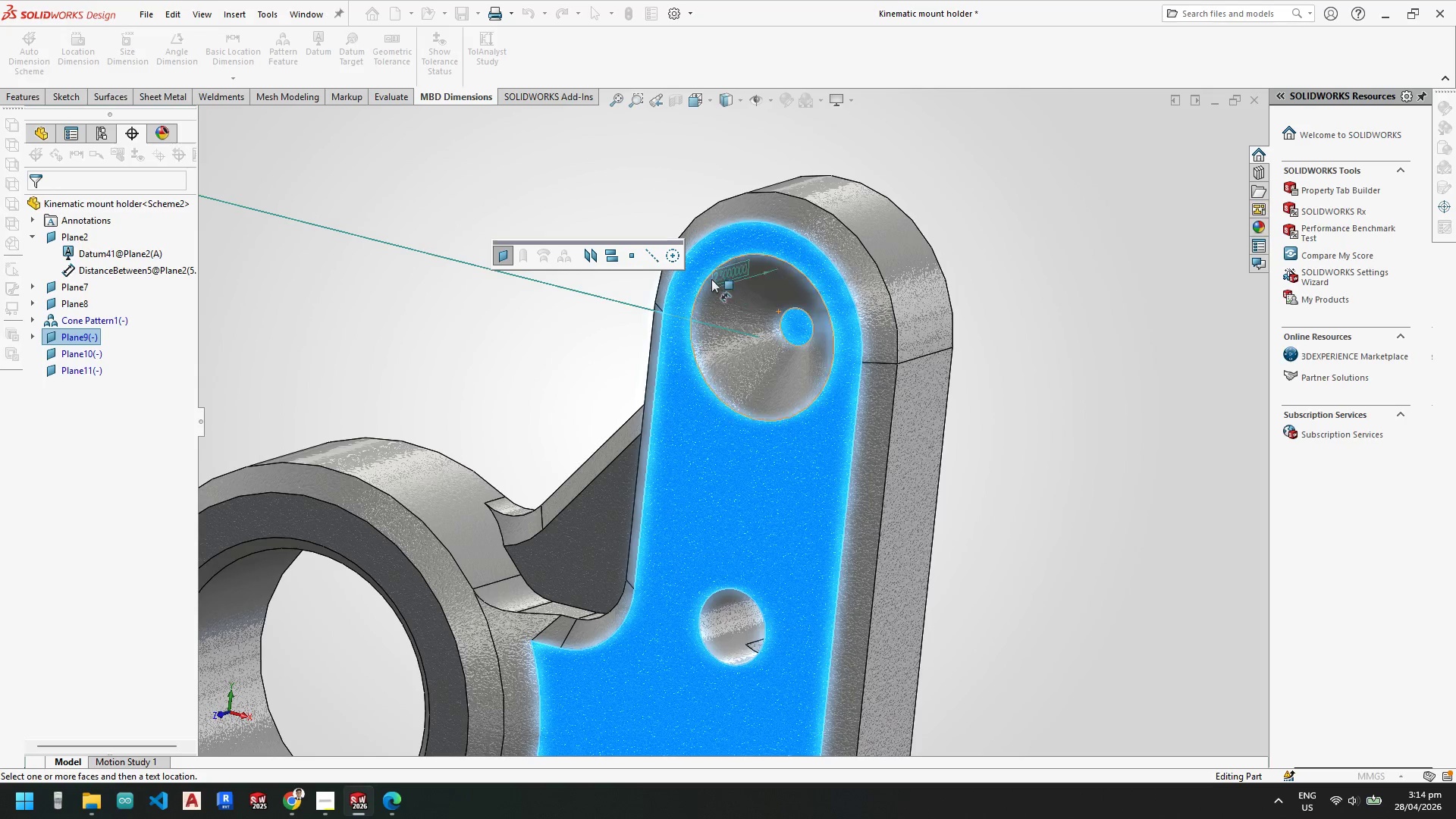 
scroll: coordinate [708, 279], scroll_direction: up, amount: 3.0
 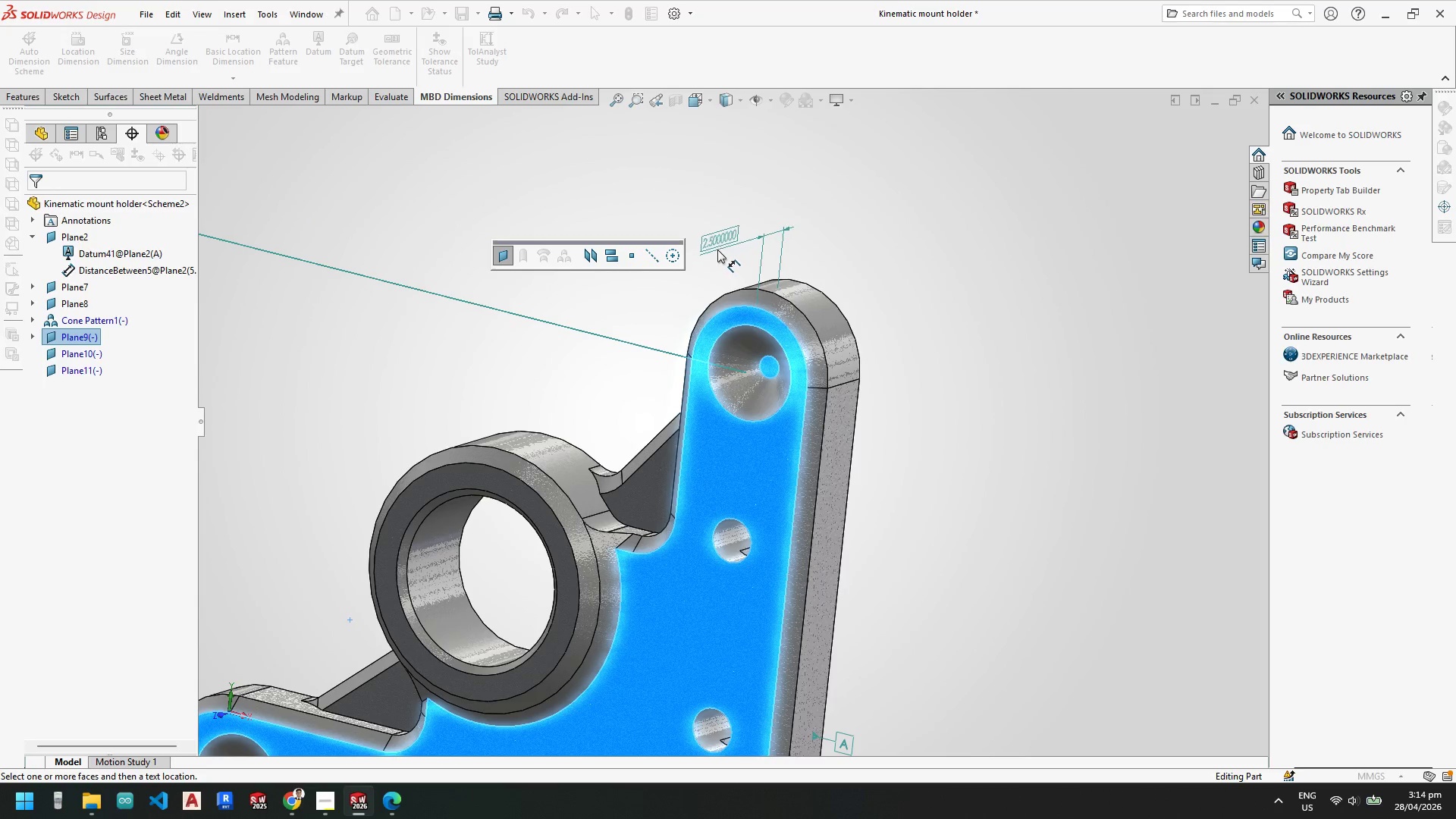 
left_click([710, 252])
 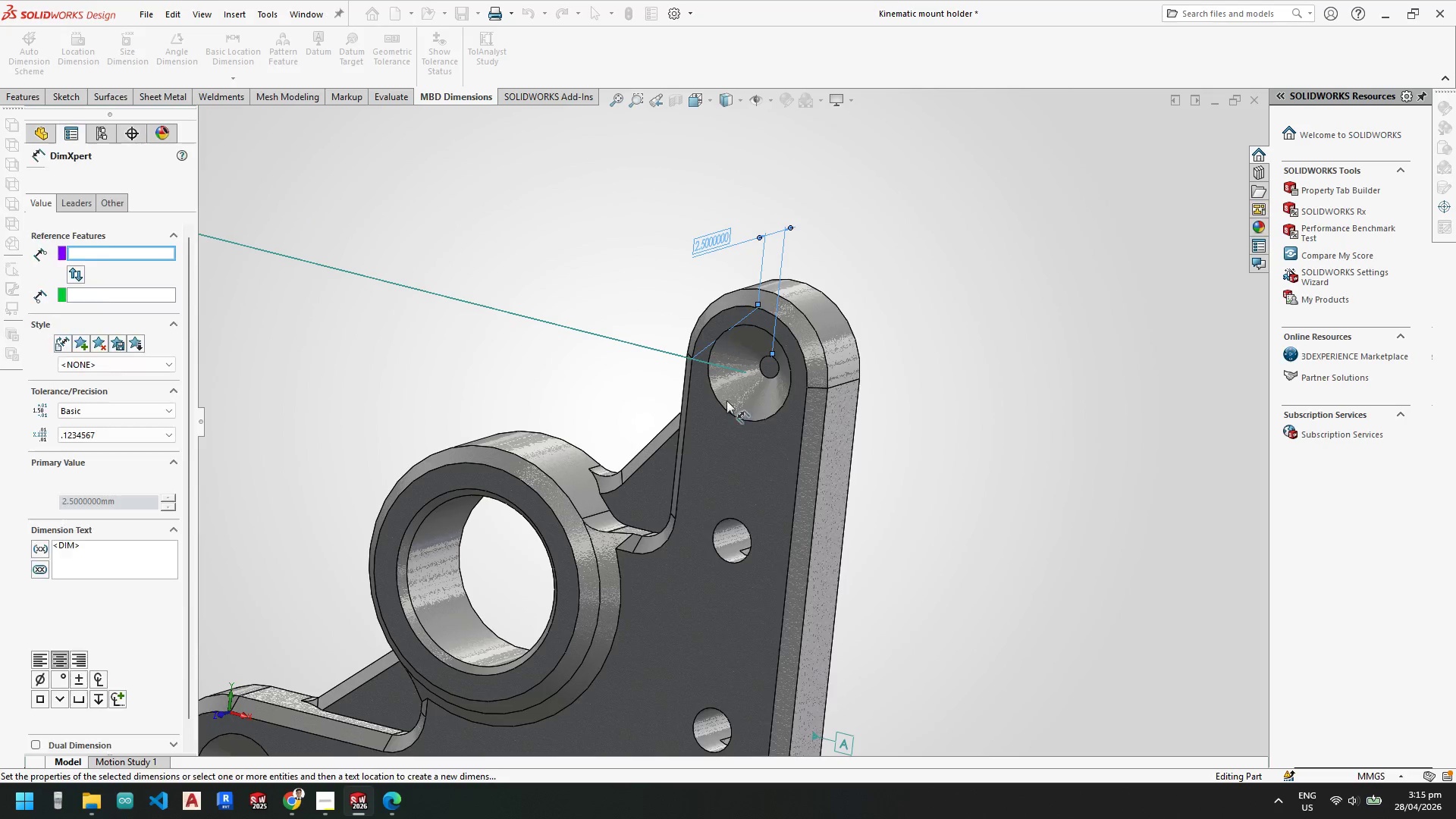 
scroll: coordinate [557, 560], scroll_direction: none, amount: 0.0
 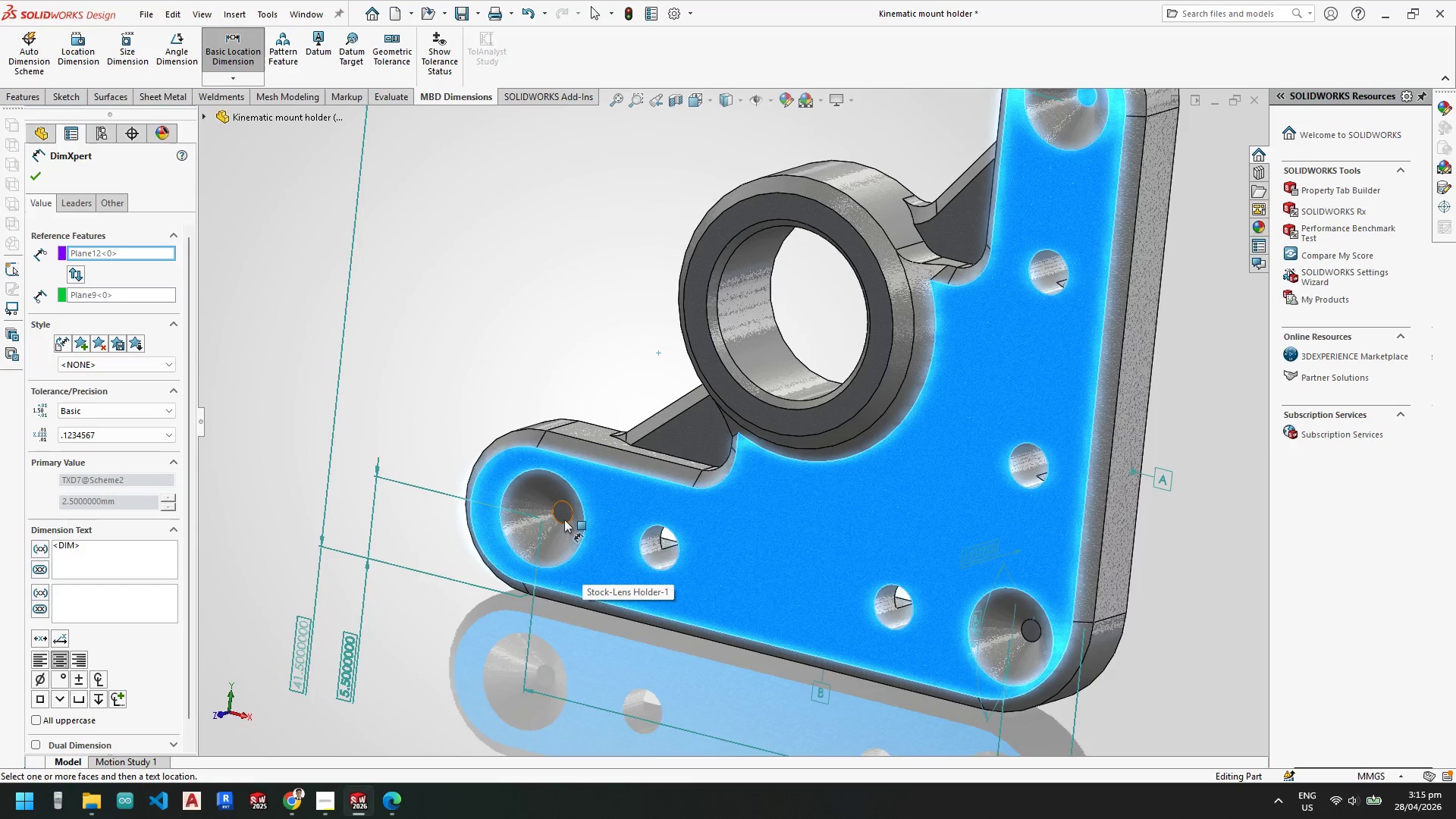 
scroll: coordinate [568, 511], scroll_direction: down, amount: 3.0
 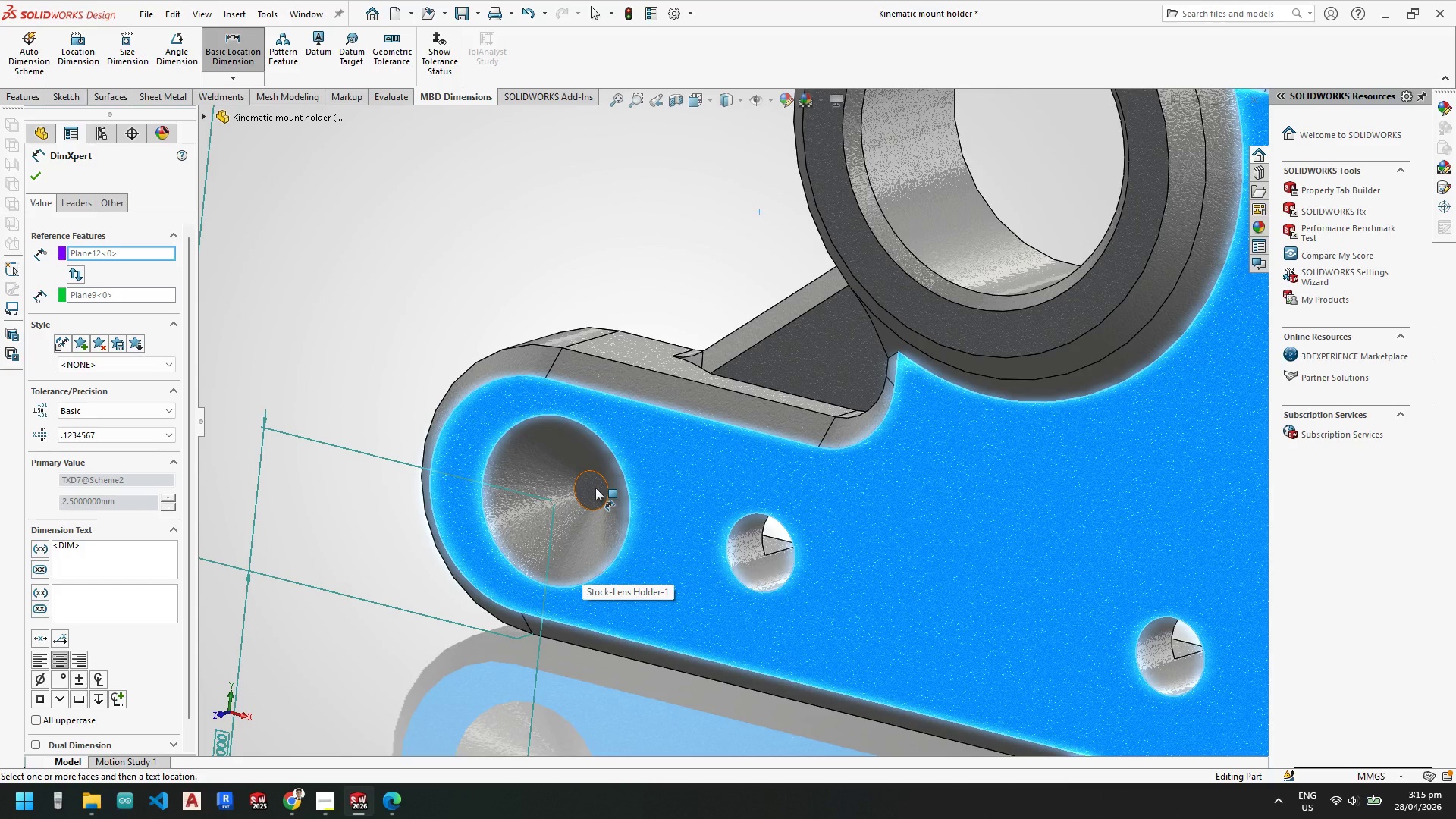 
left_click([595, 488])
 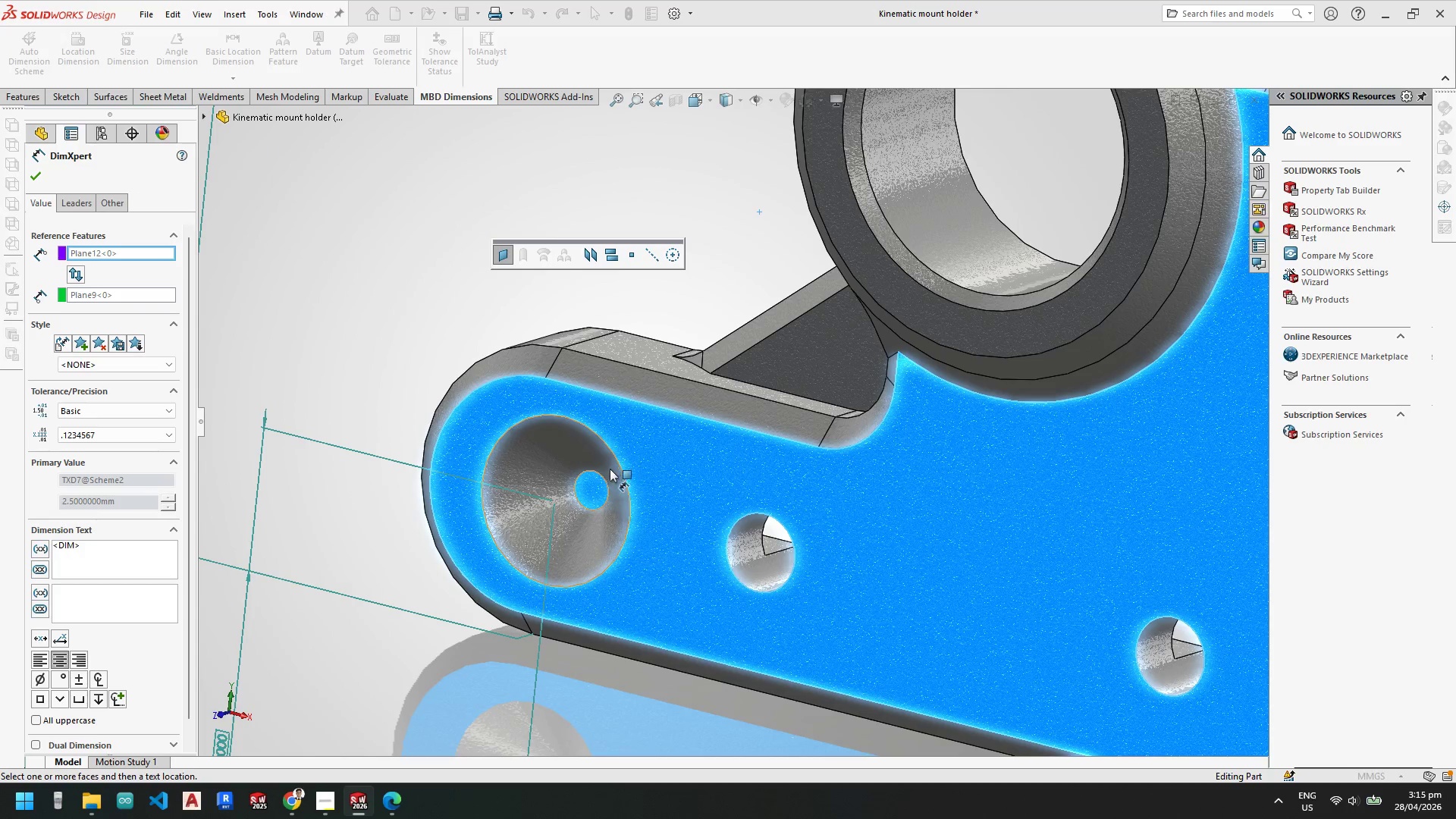 
scroll: coordinate [608, 494], scroll_direction: up, amount: 4.0
 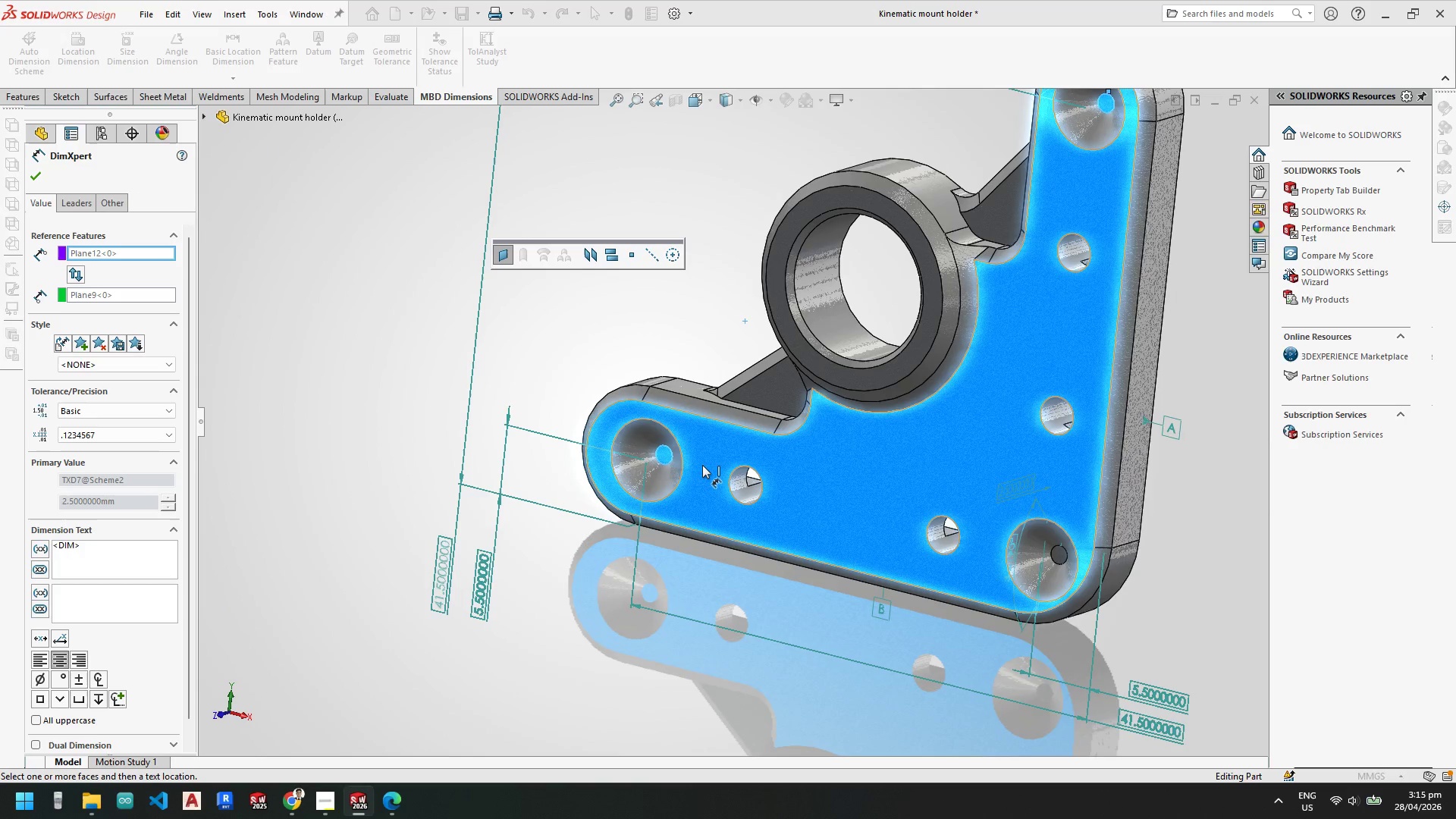 
left_click([702, 463])
 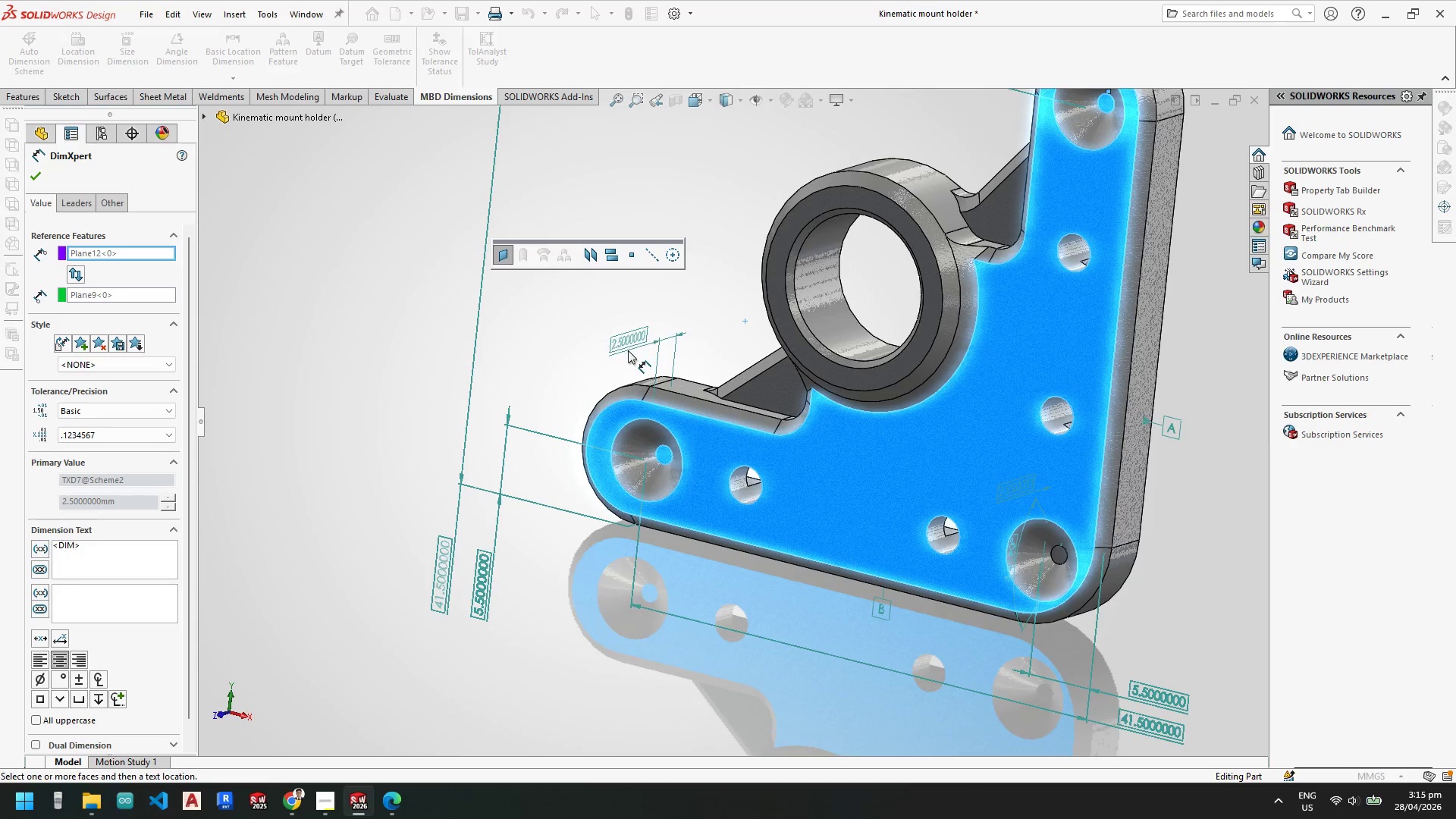 
left_click([627, 342])
 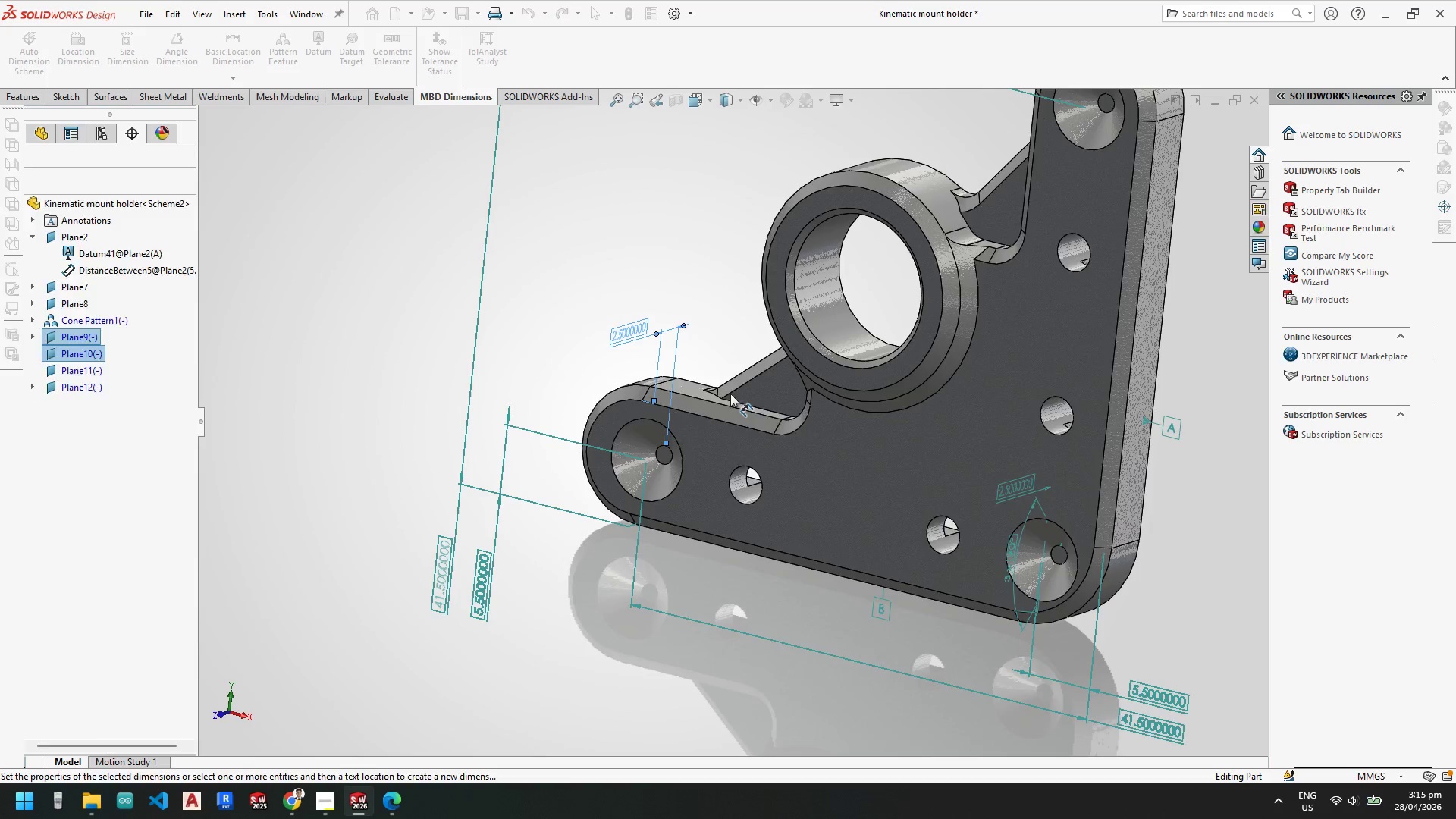 
scroll: coordinate [766, 417], scroll_direction: up, amount: 5.0
 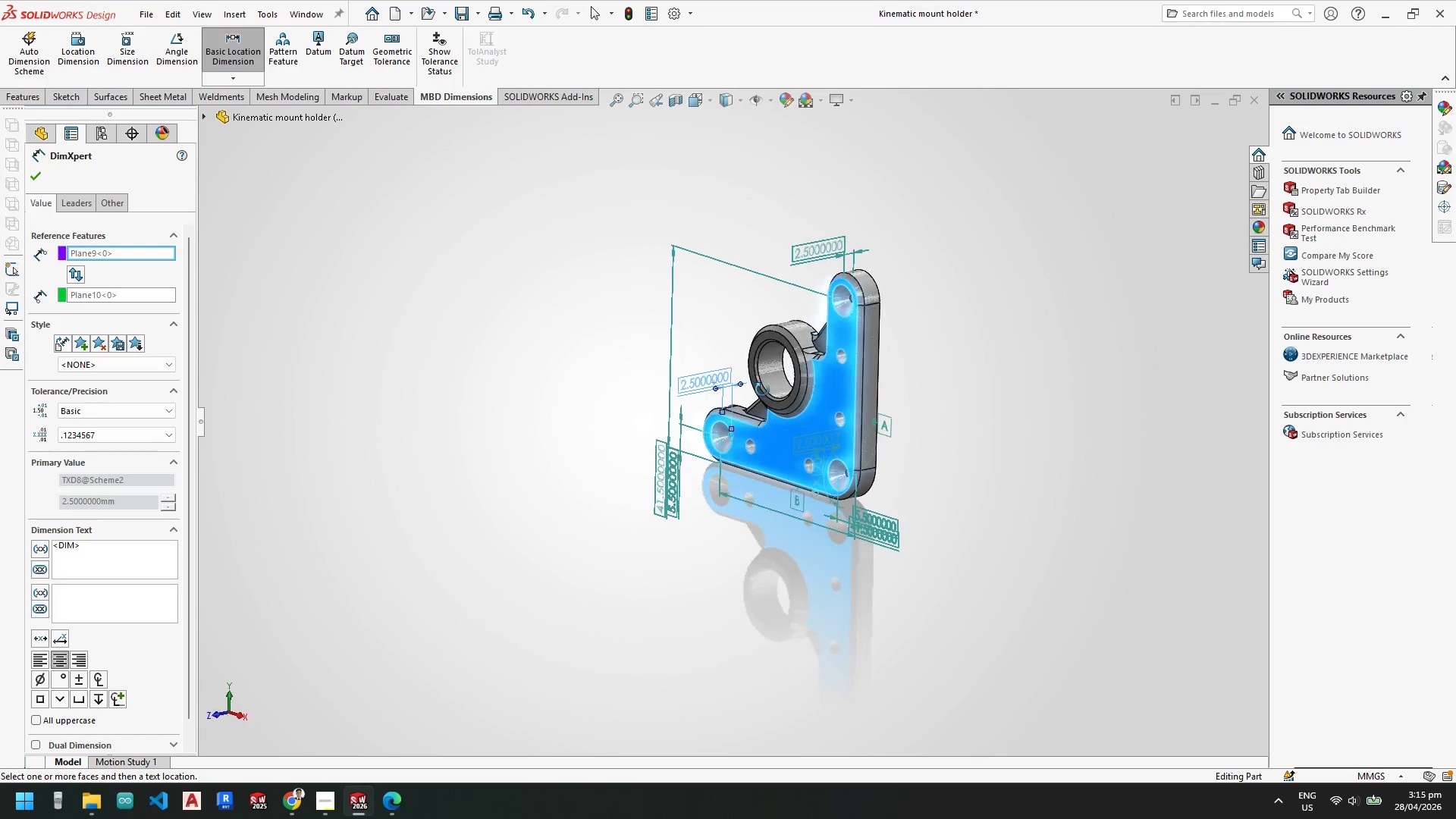 
key(Escape)
 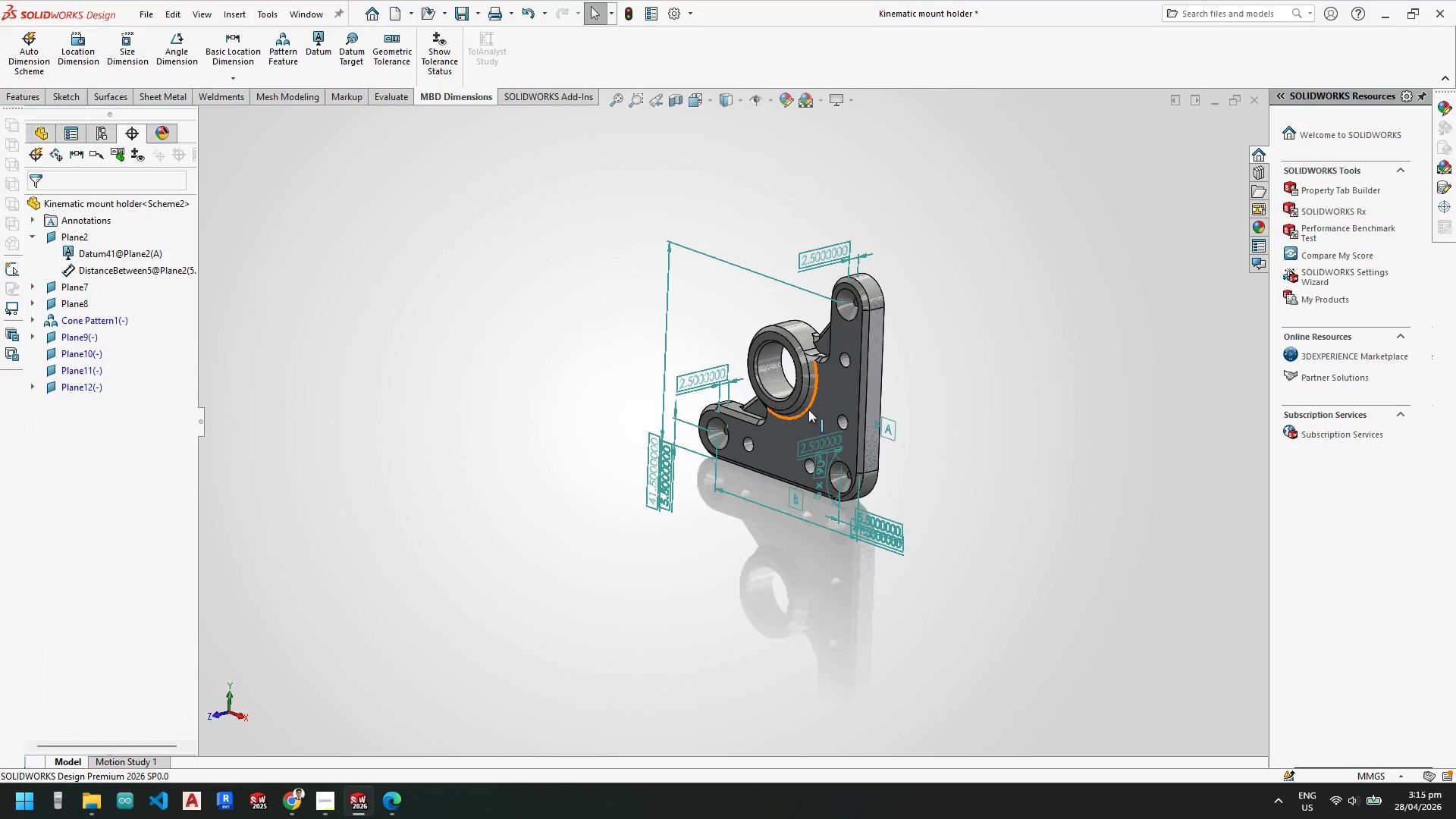 
key(Escape)
 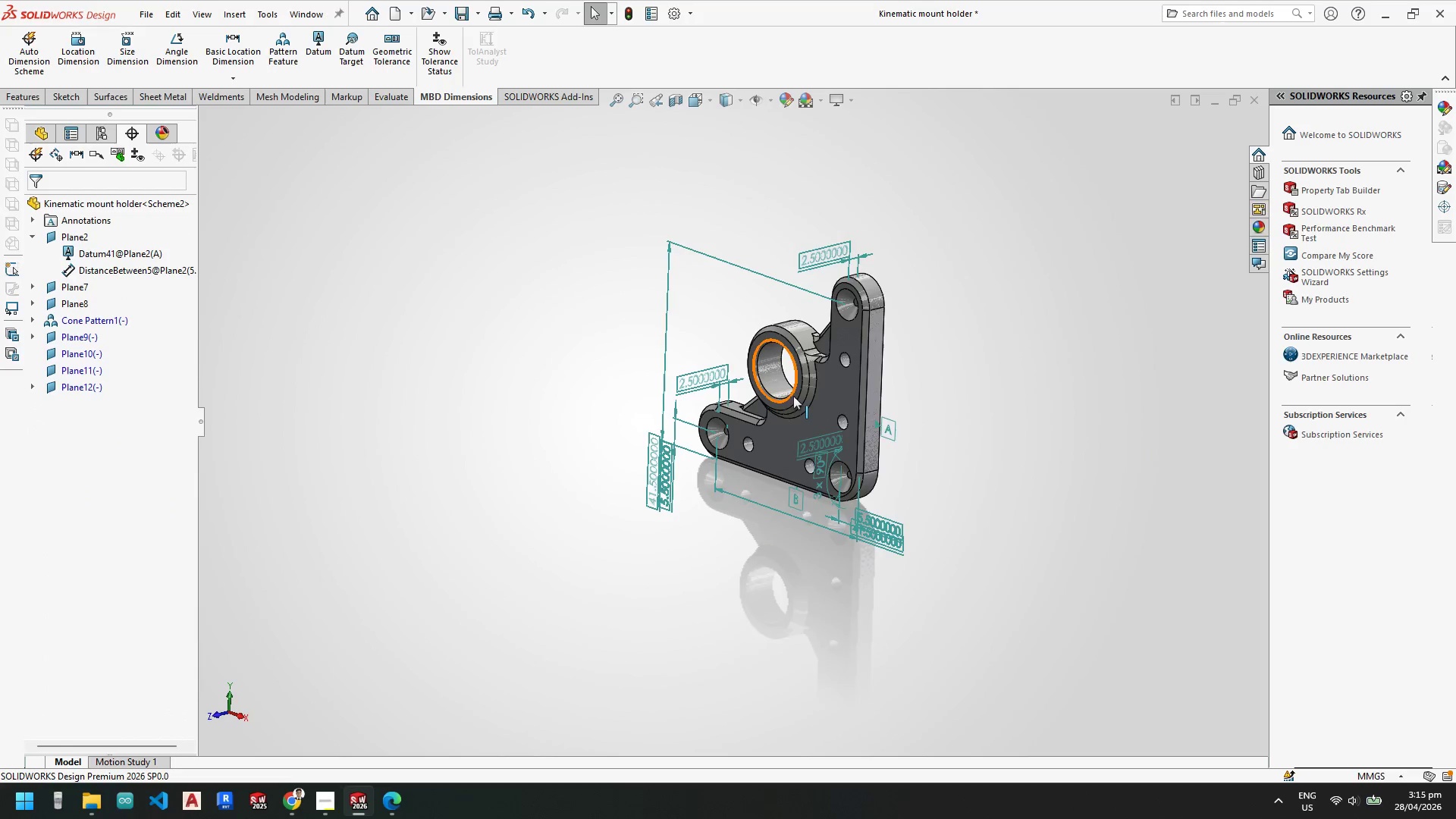 
scroll: coordinate [792, 394], scroll_direction: down, amount: 3.0
 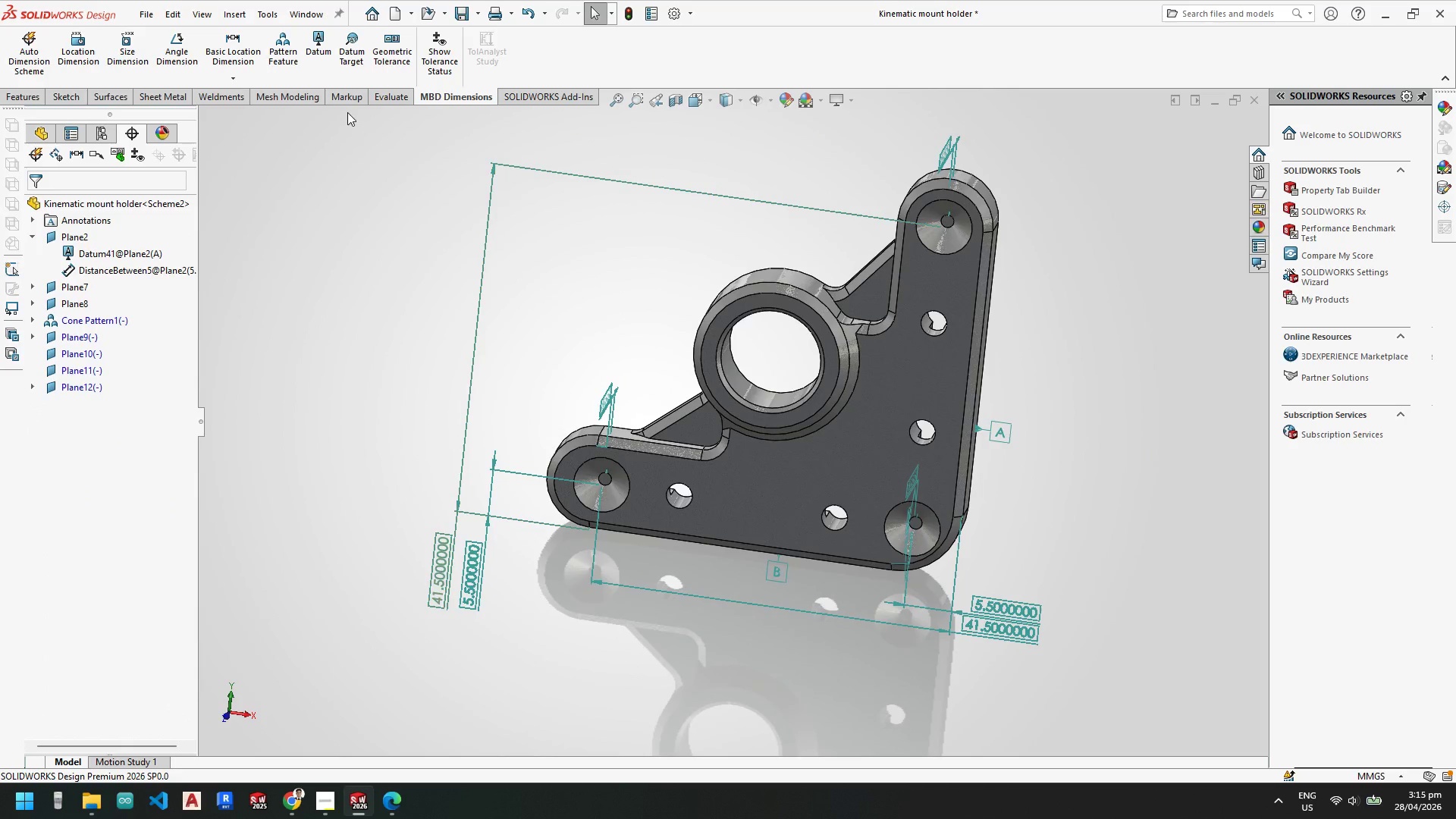 
left_click([234, 74])
 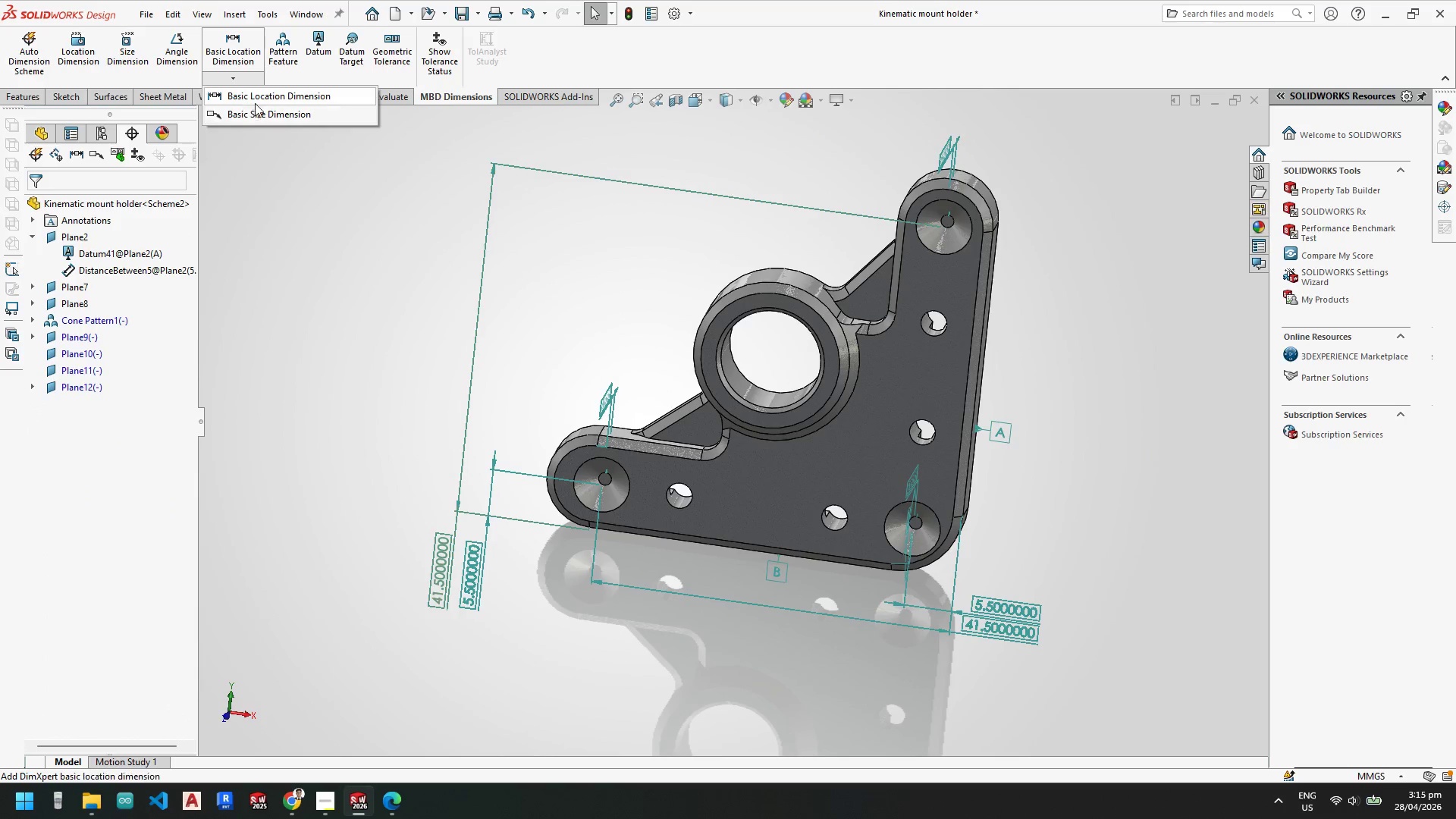 
left_click([258, 100])
 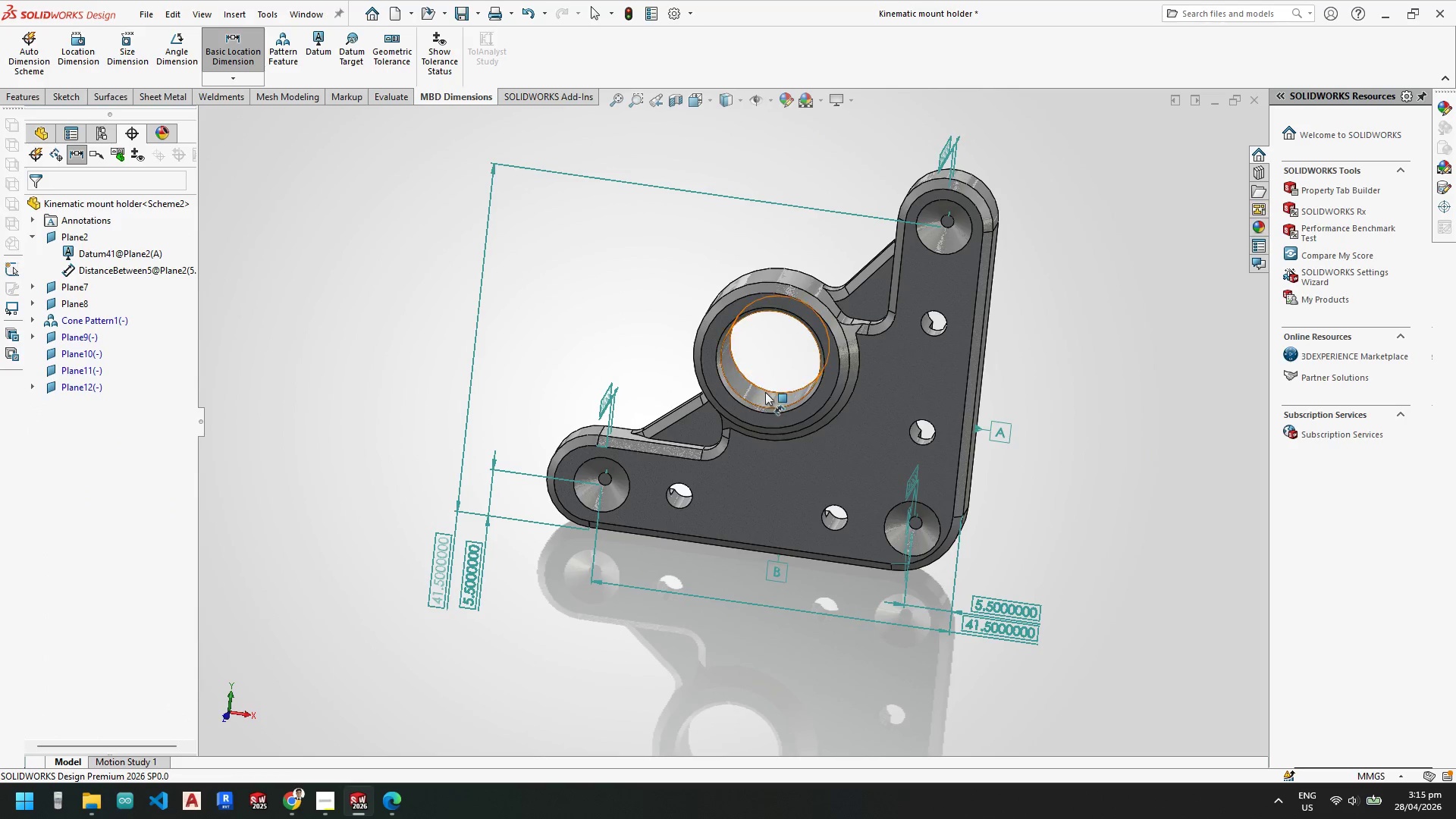 
left_click([768, 398])
 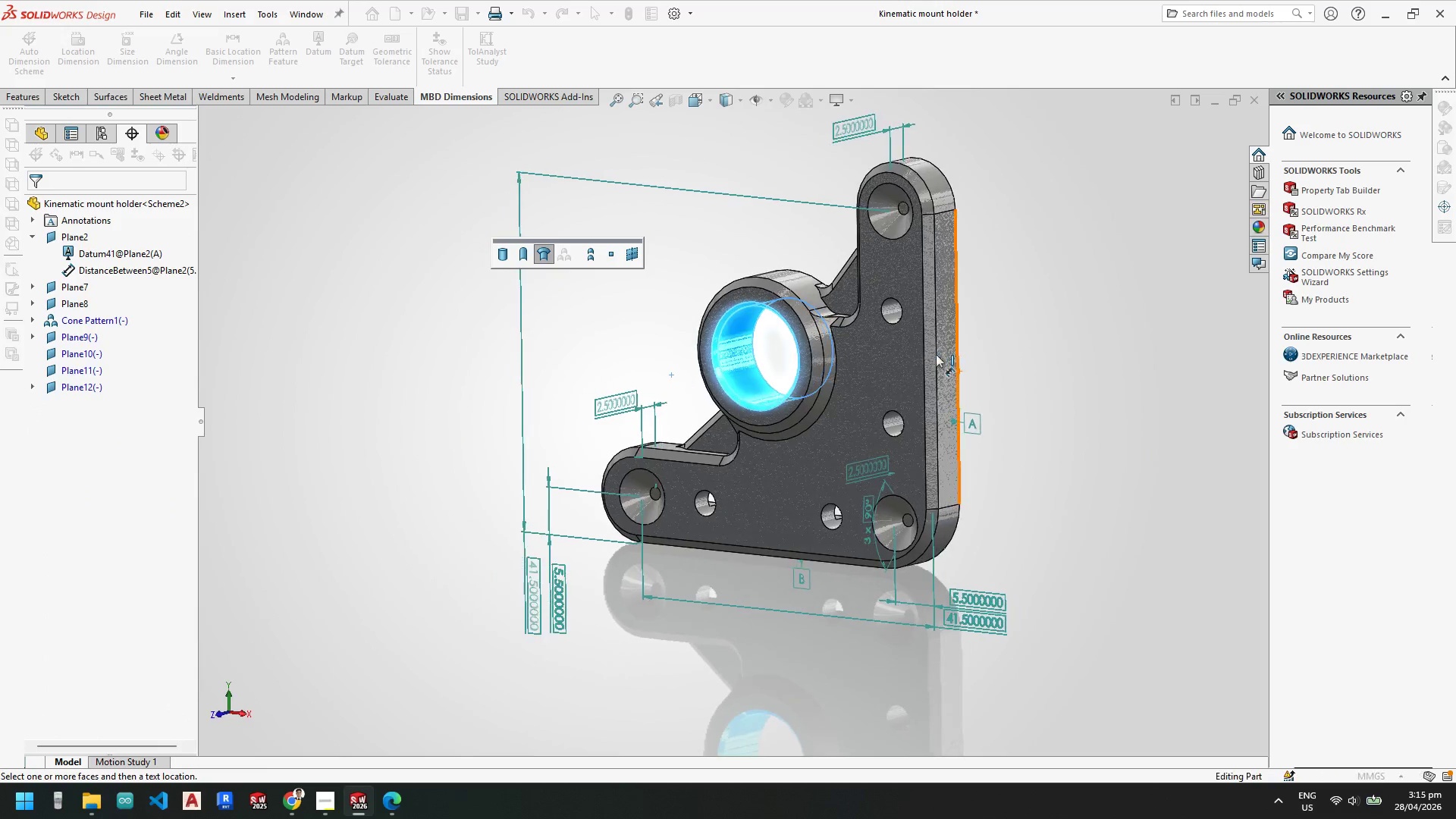 
left_click([949, 350])
 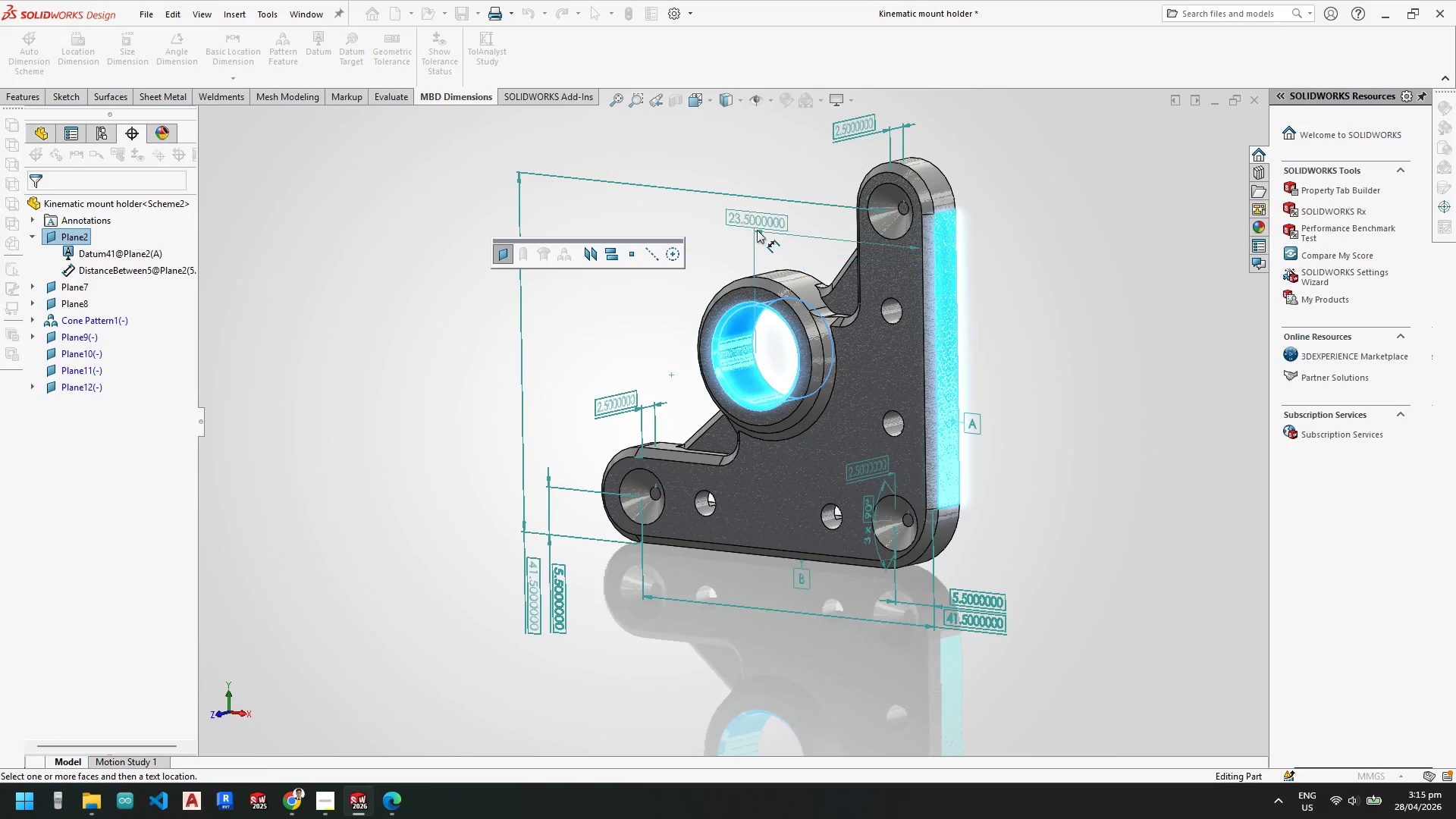 
scroll: coordinate [756, 228], scroll_direction: up, amount: 1.0
 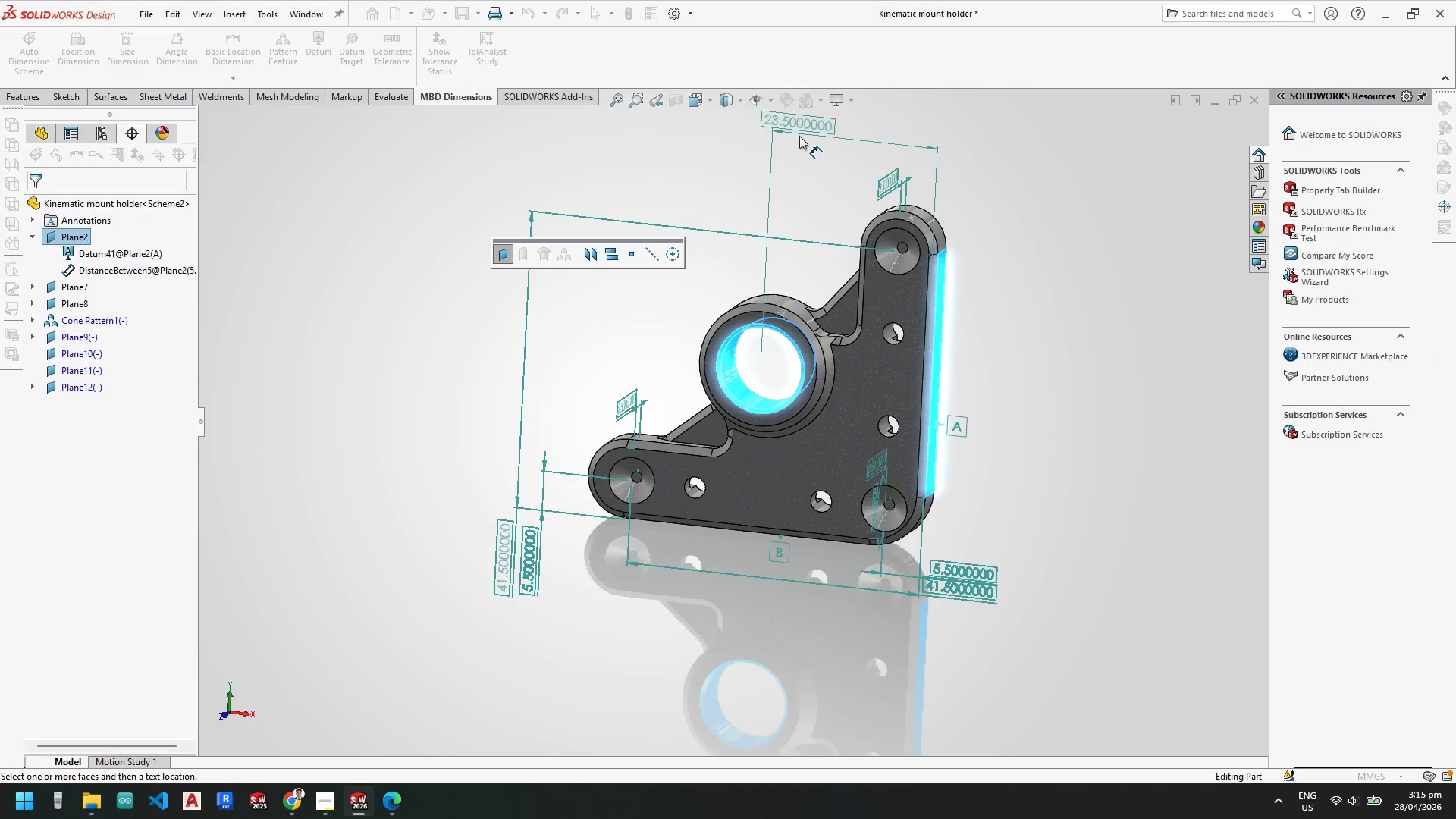 
wait(8.26)
 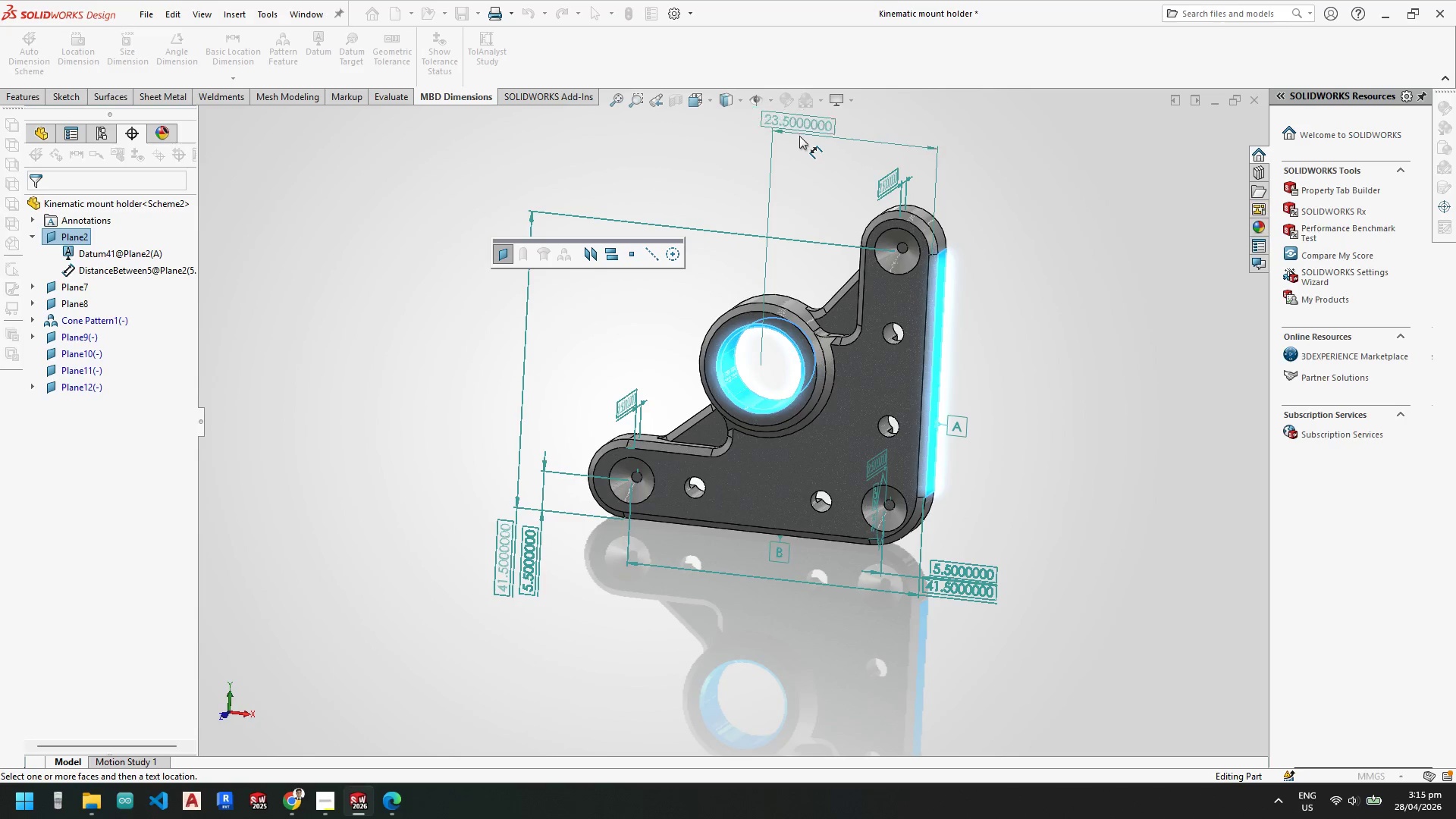 
left_click([701, 274])
 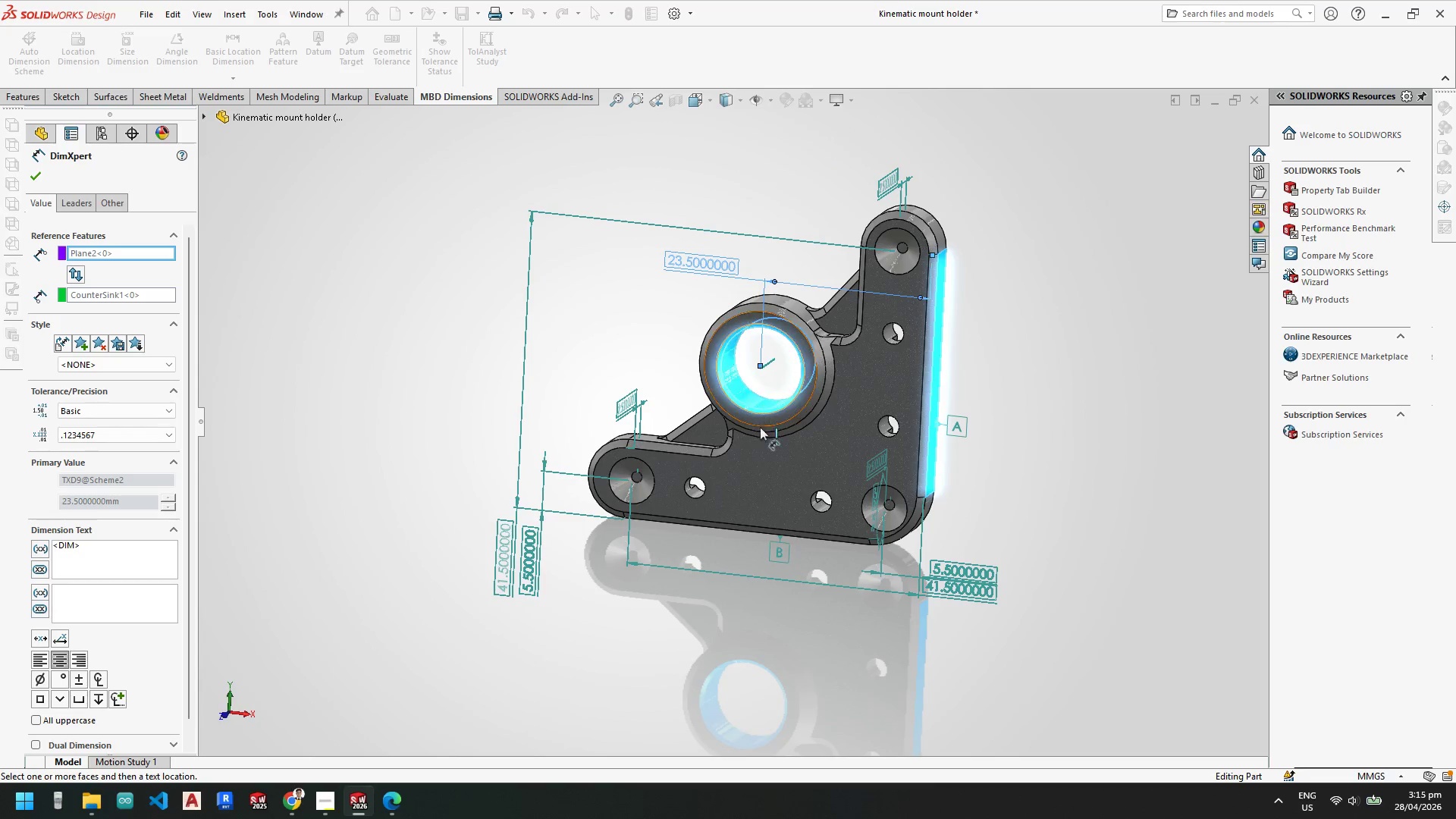 
scroll: coordinate [749, 450], scroll_direction: down, amount: 3.0
 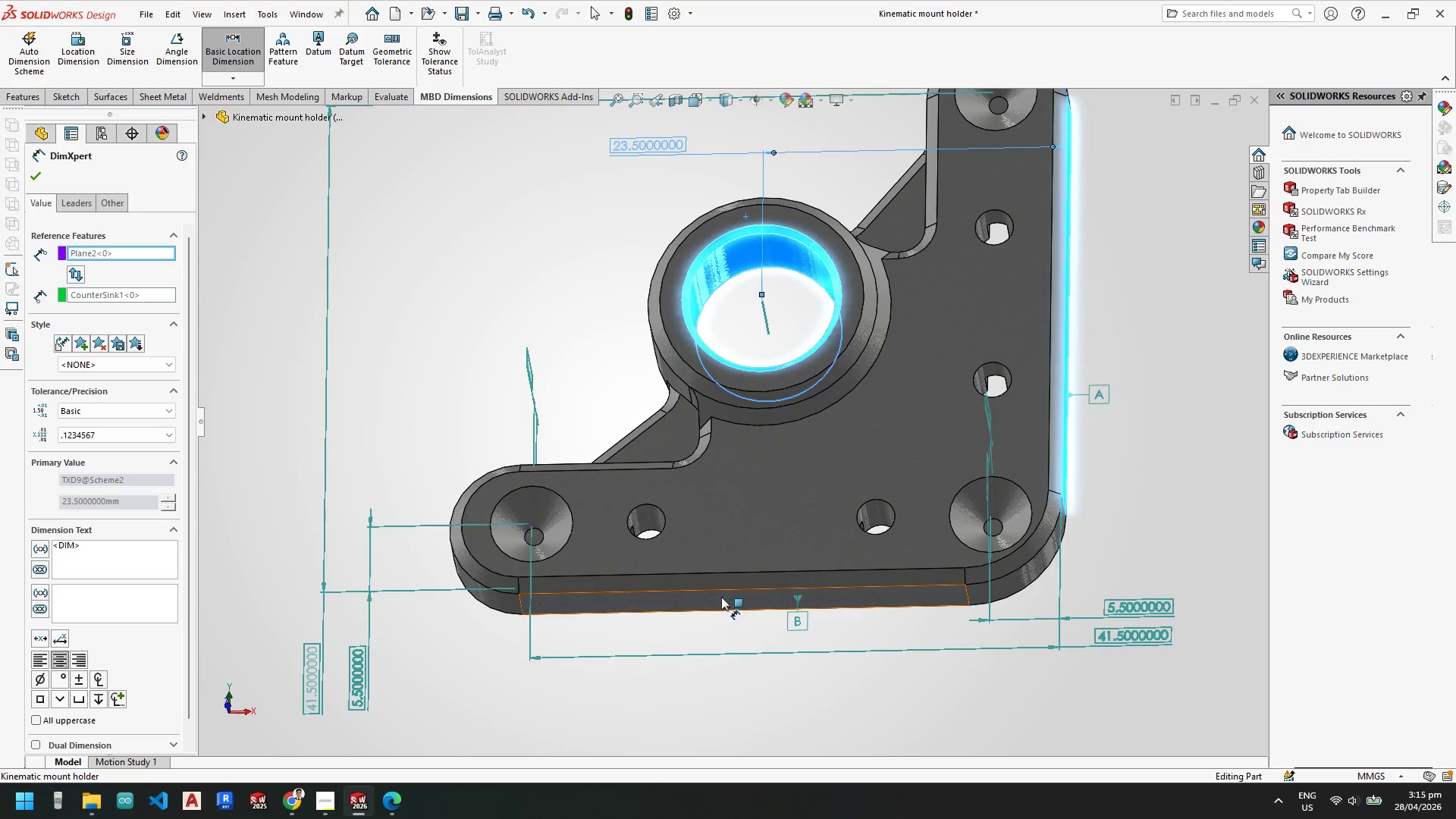 
left_click([718, 603])
 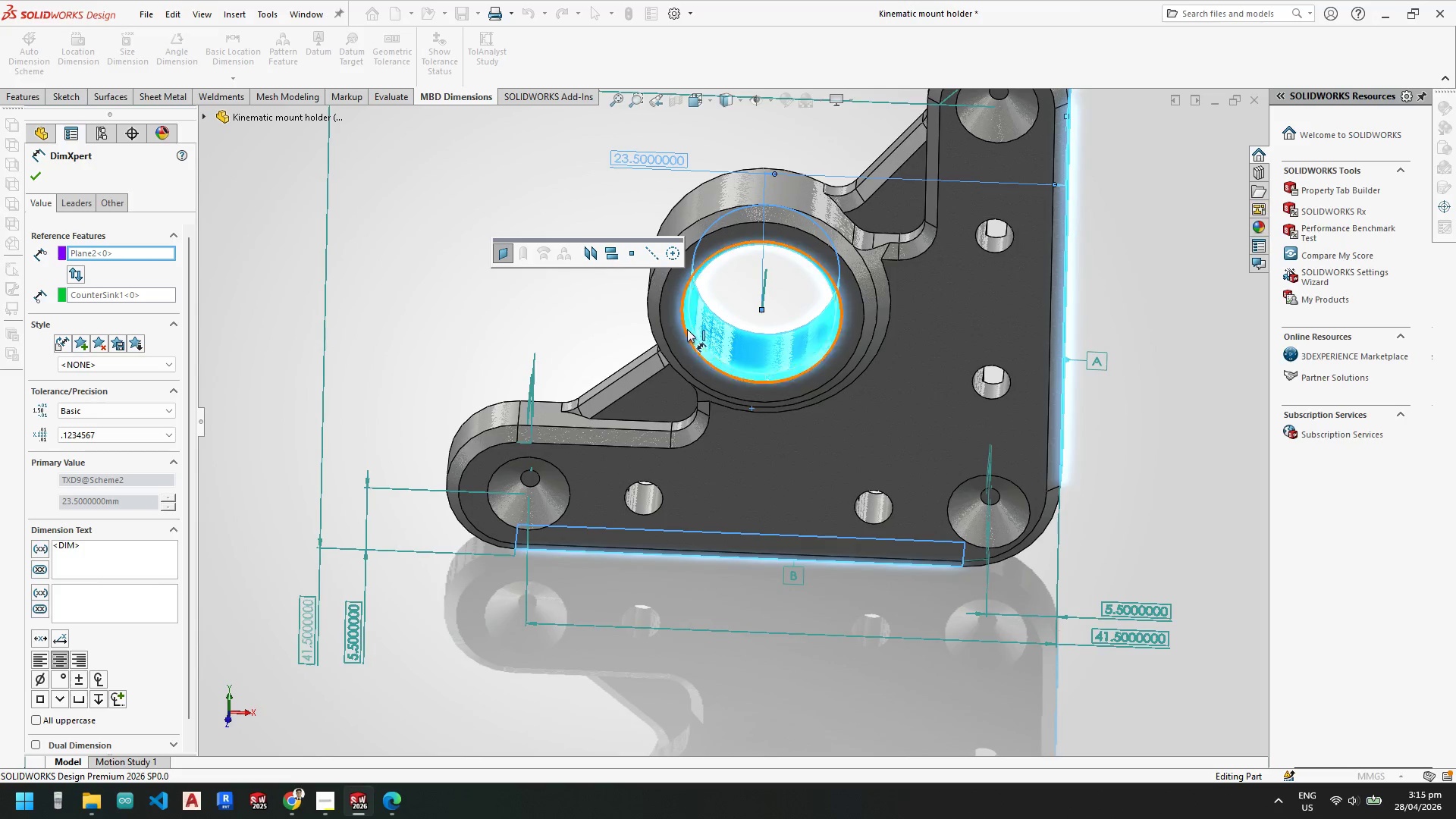 
left_click([739, 347])
 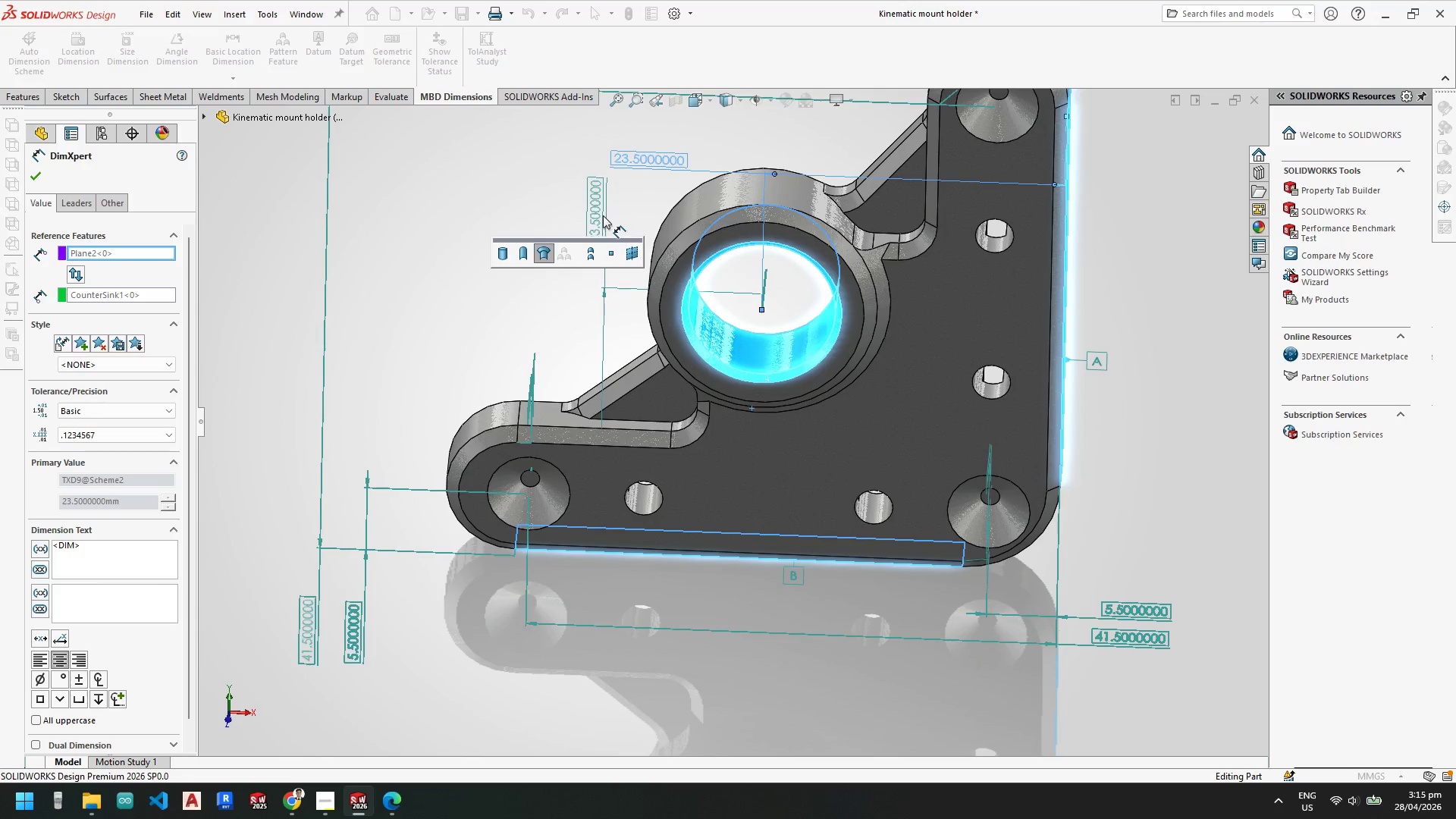 
left_click([601, 237])
 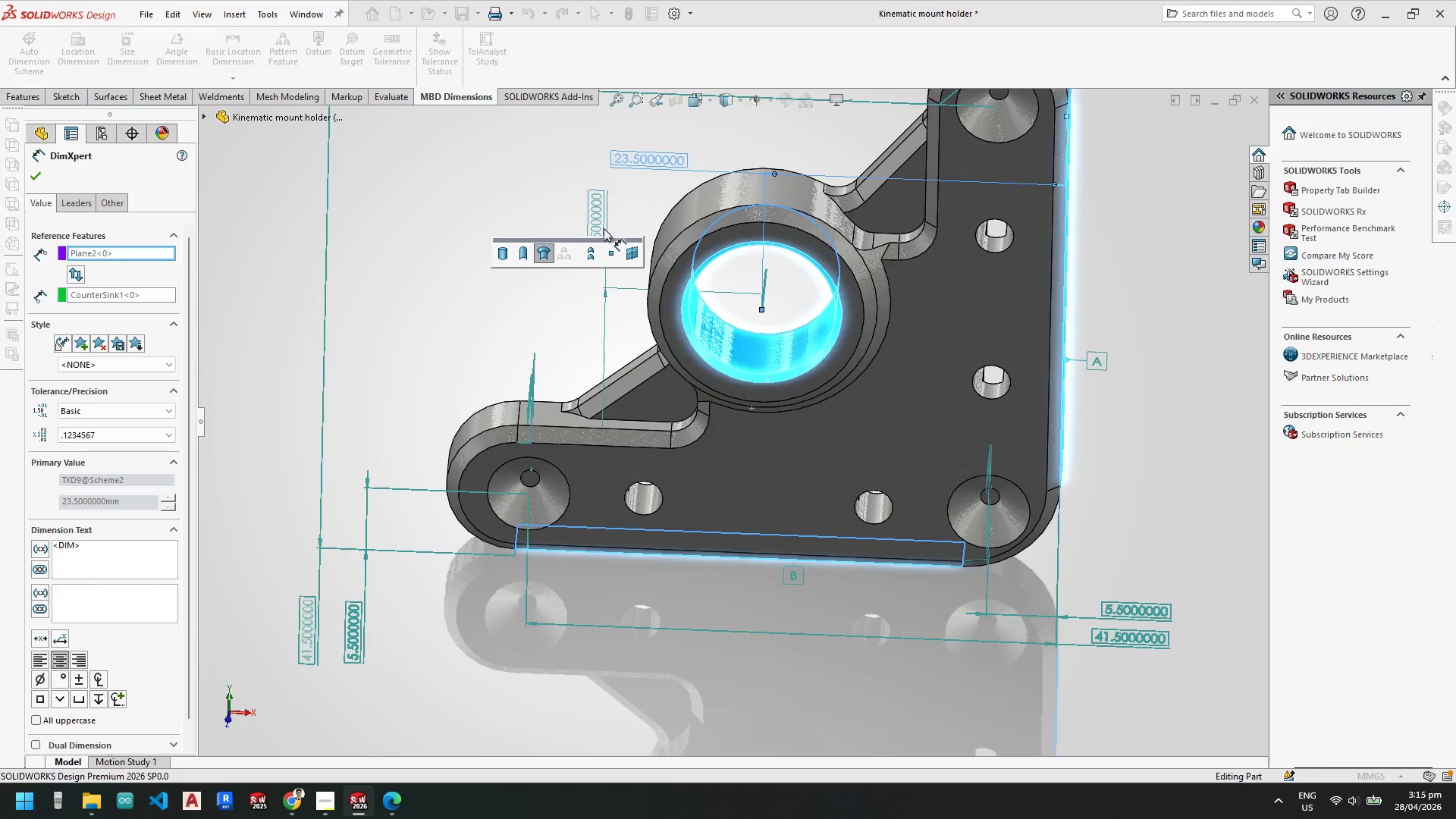 
left_click([604, 228])
 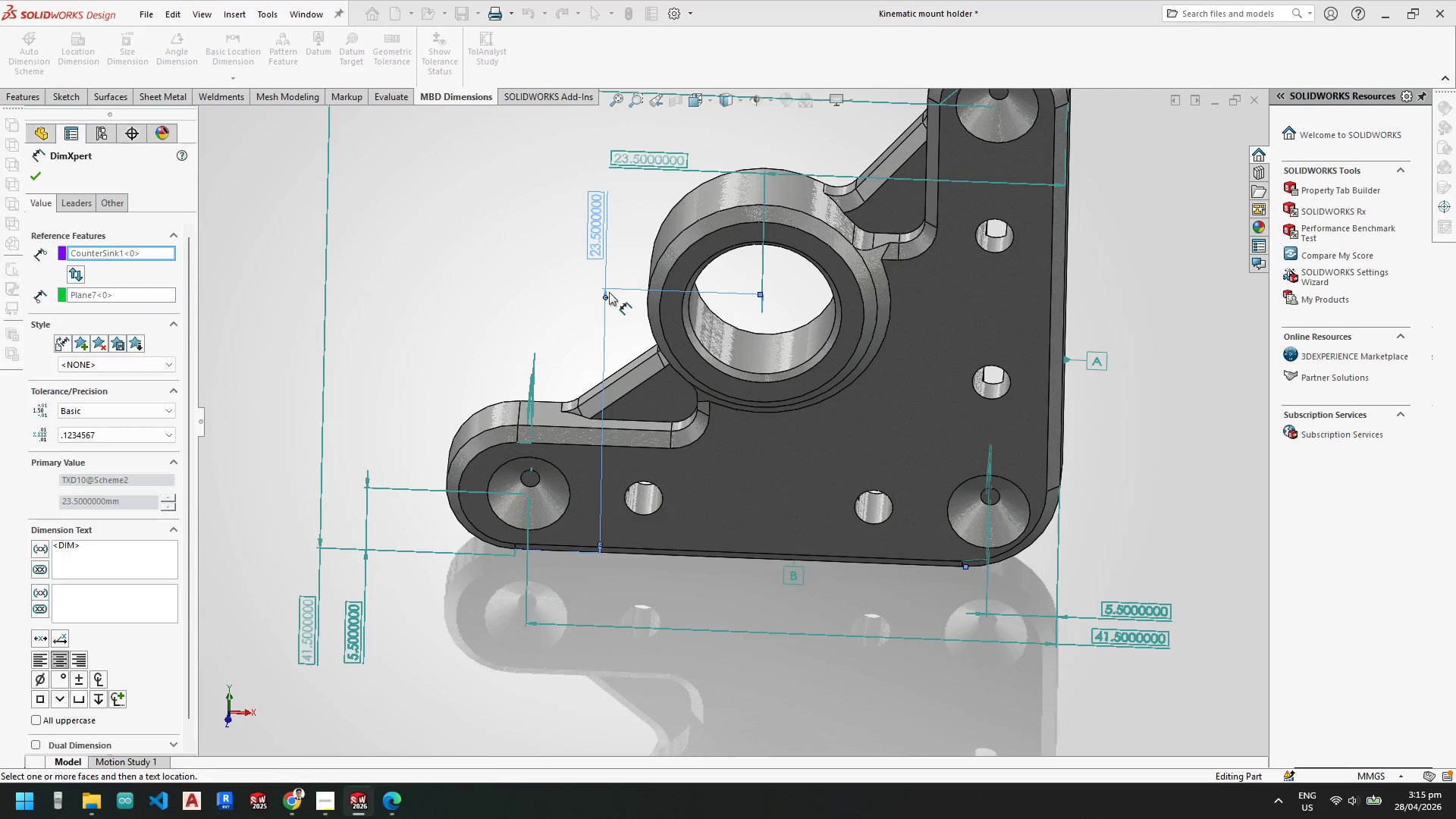 
key(Escape)
 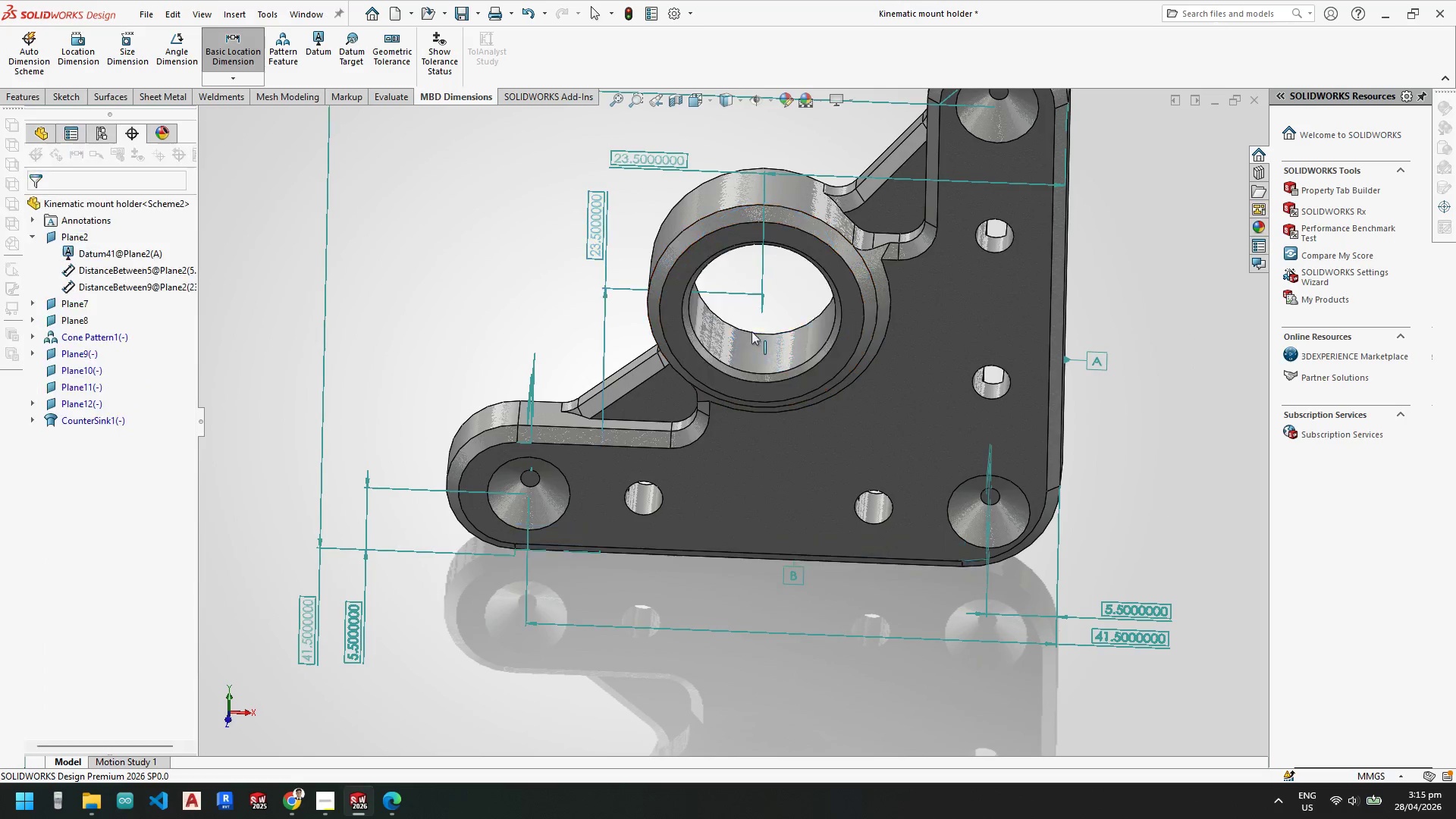 
key(Escape)
 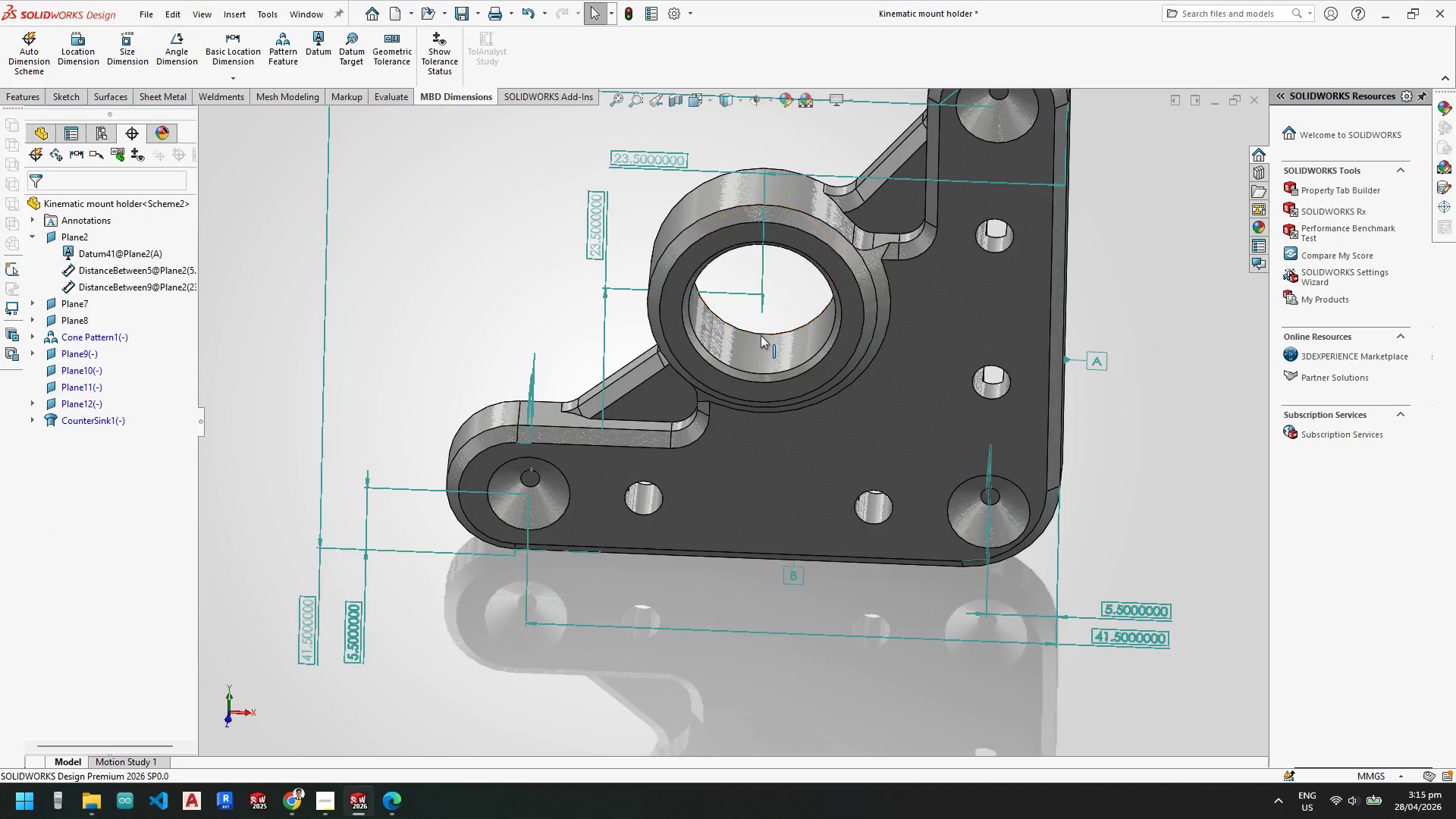 
scroll: coordinate [758, 331], scroll_direction: up, amount: 4.0
 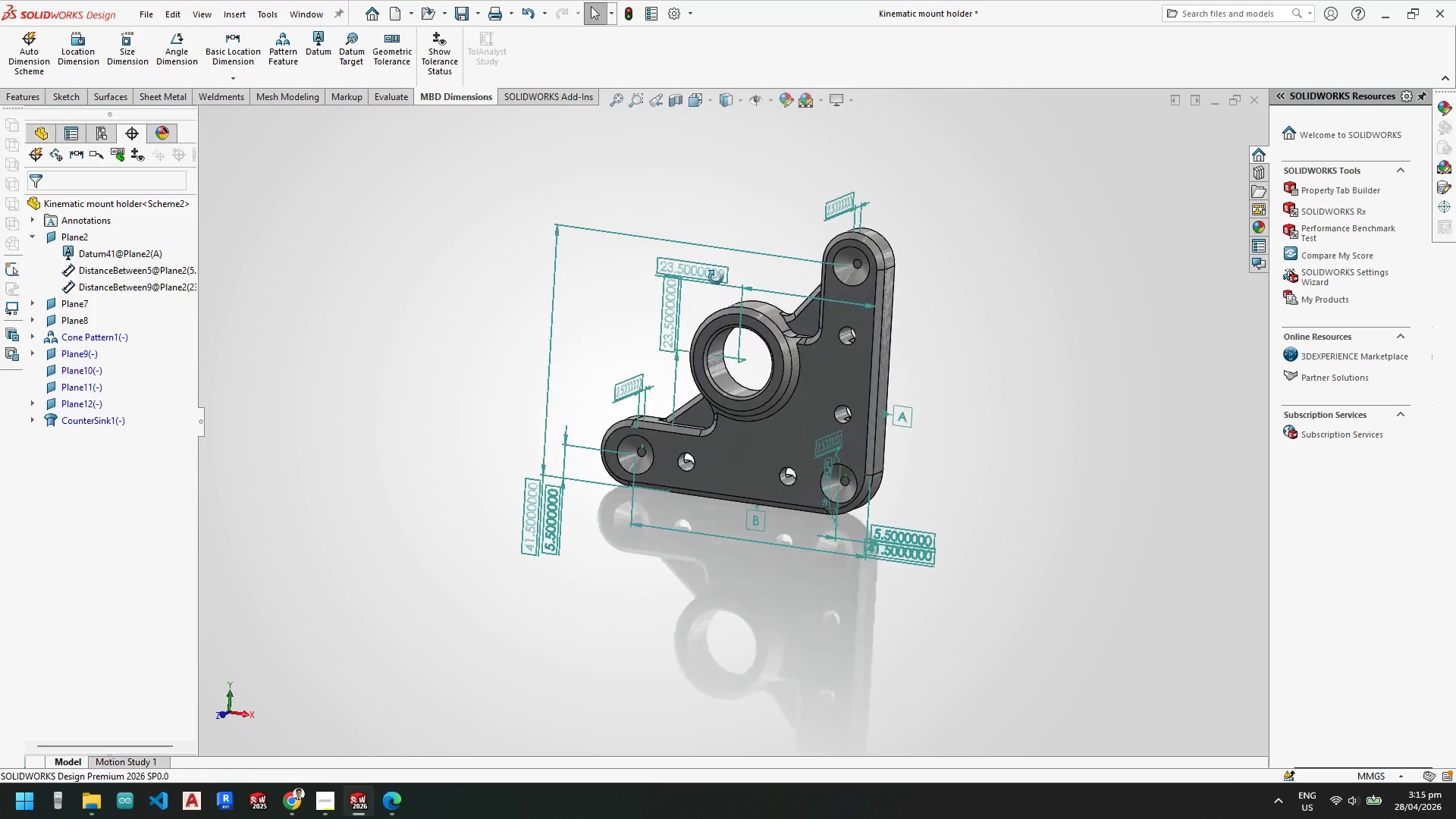 
key(Space)
 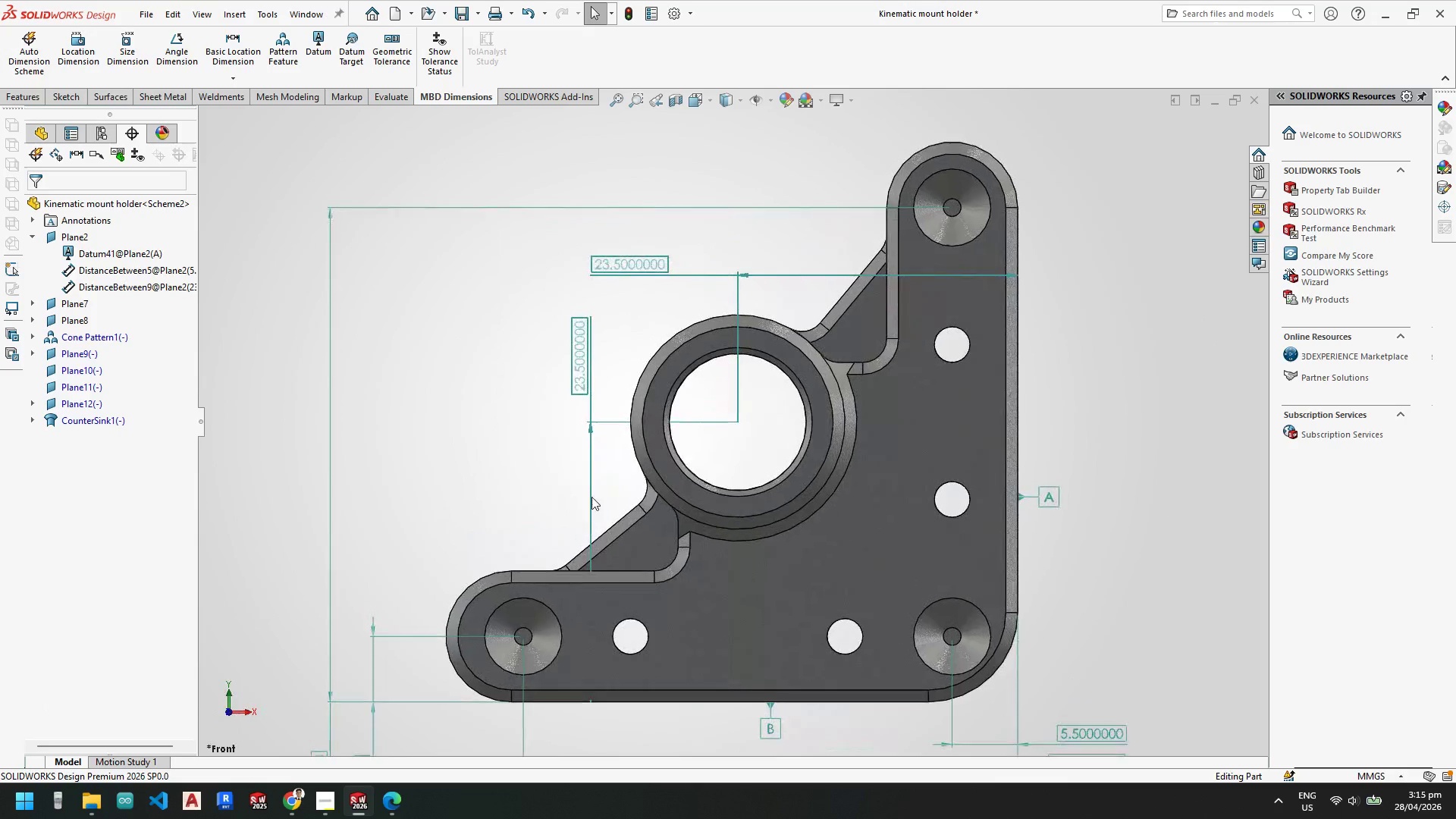 
scroll: coordinate [701, 445], scroll_direction: up, amount: 2.0
 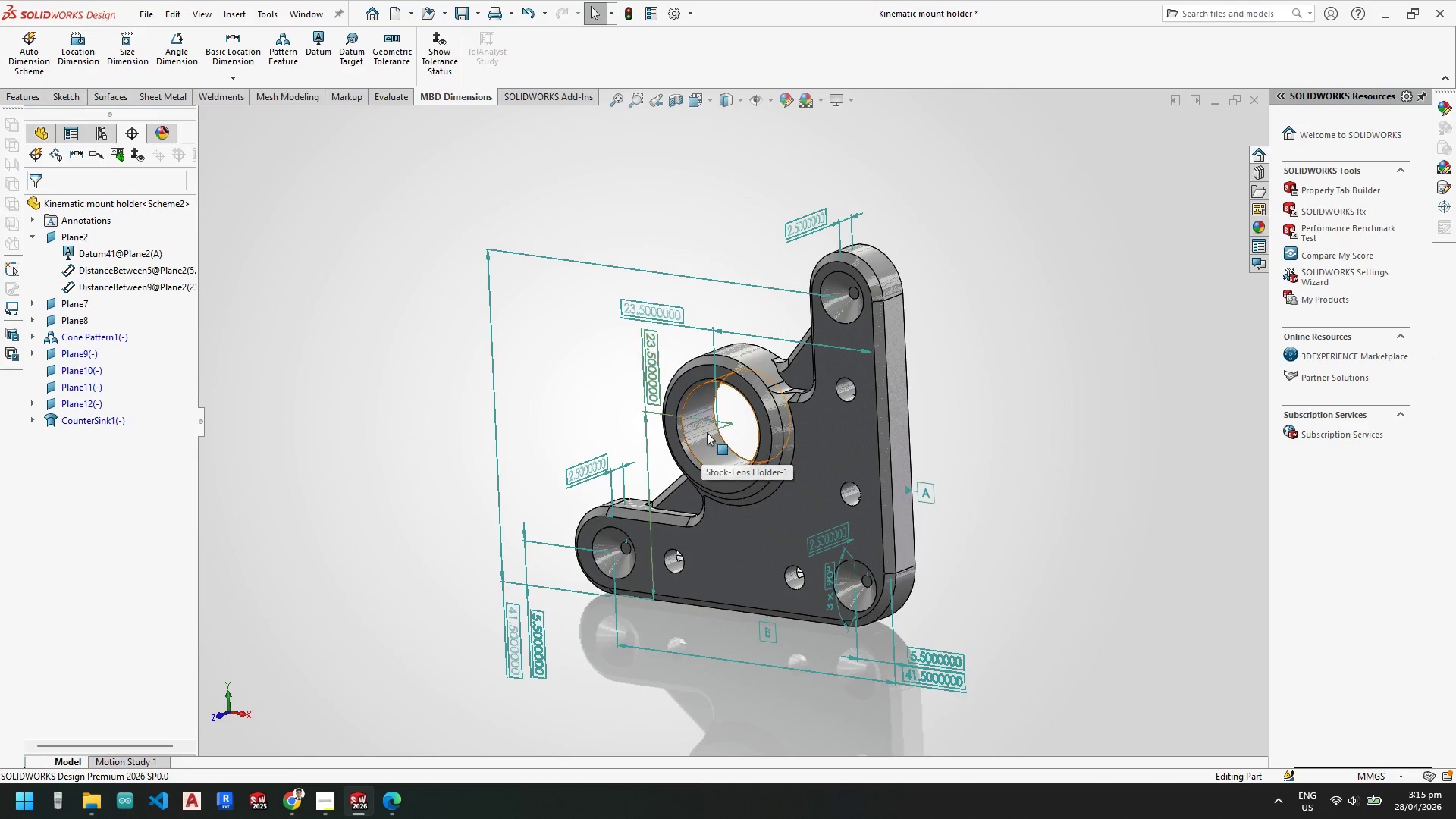 
scroll: coordinate [726, 445], scroll_direction: down, amount: 1.0
 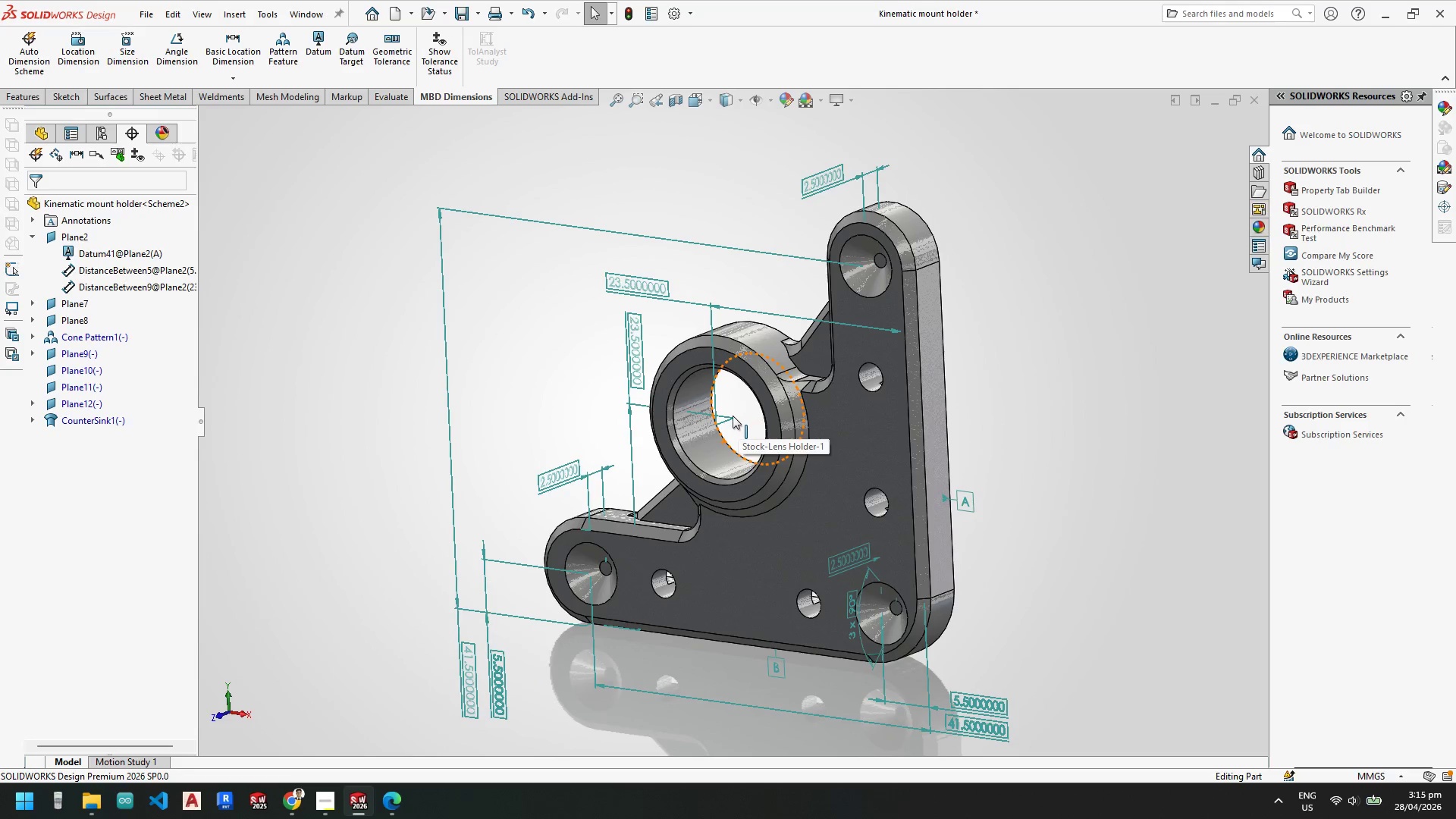 
left_click([733, 416])
 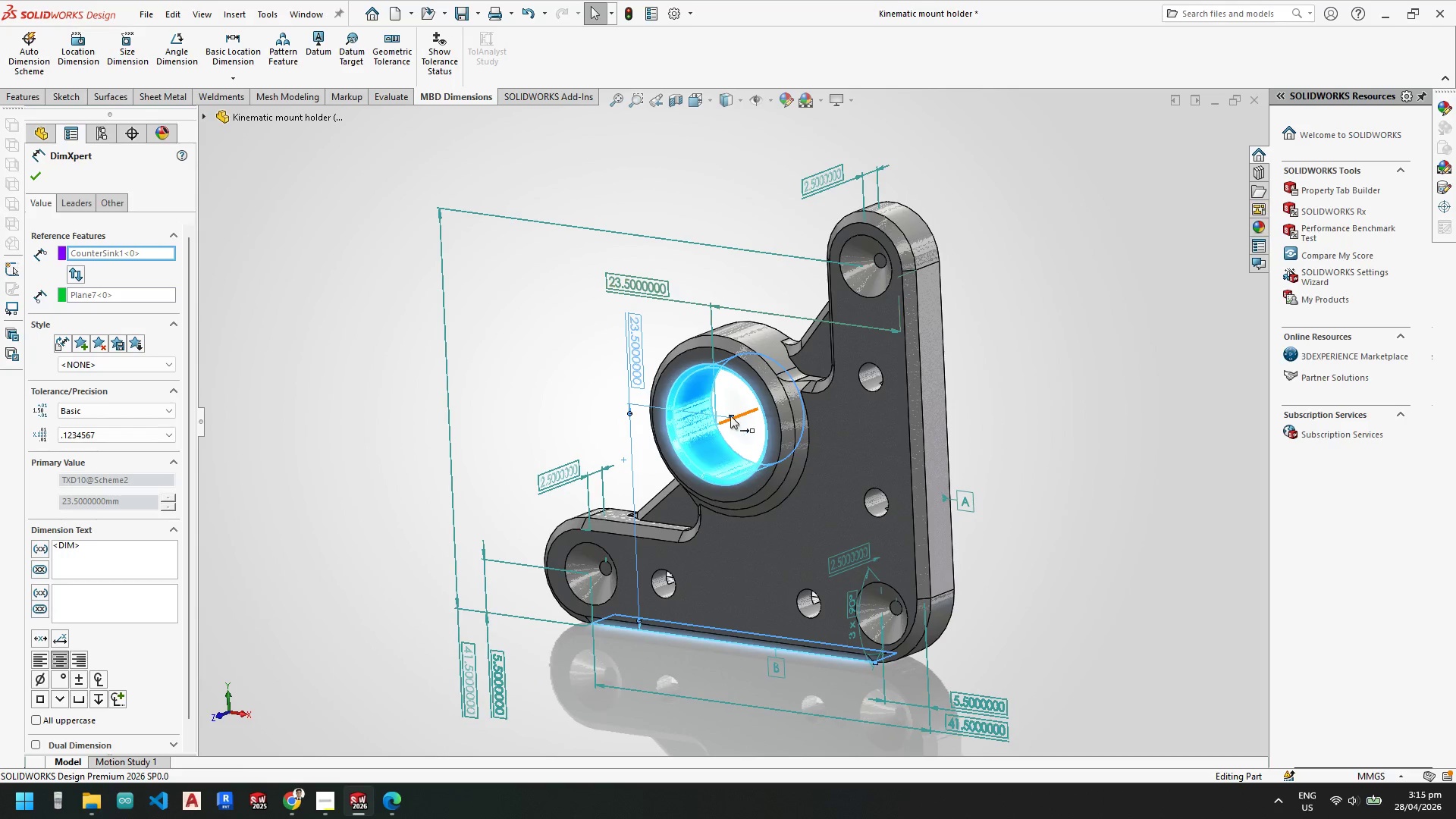 
scroll: coordinate [756, 450], scroll_direction: up, amount: 4.0
 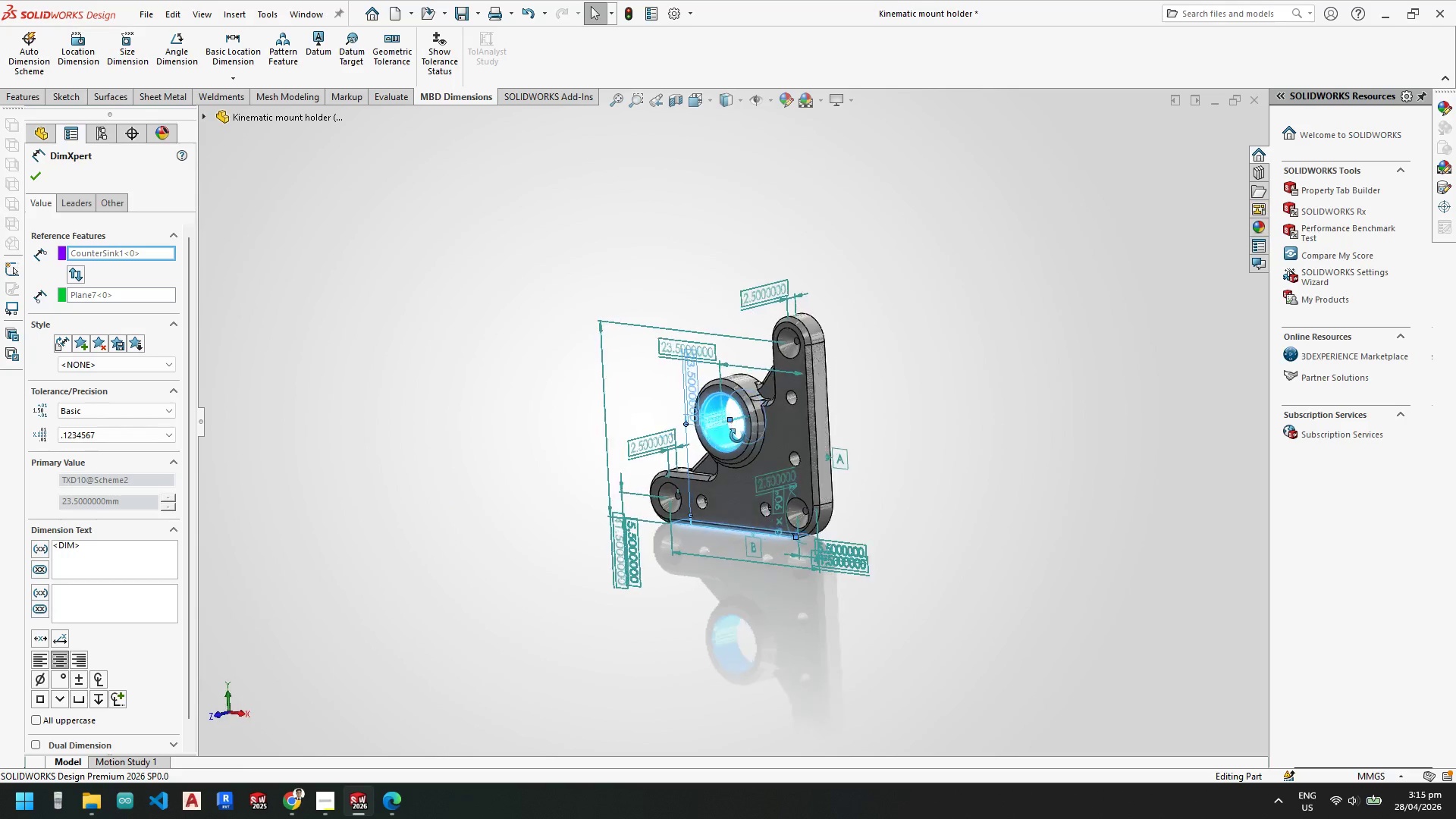 
key(1)
 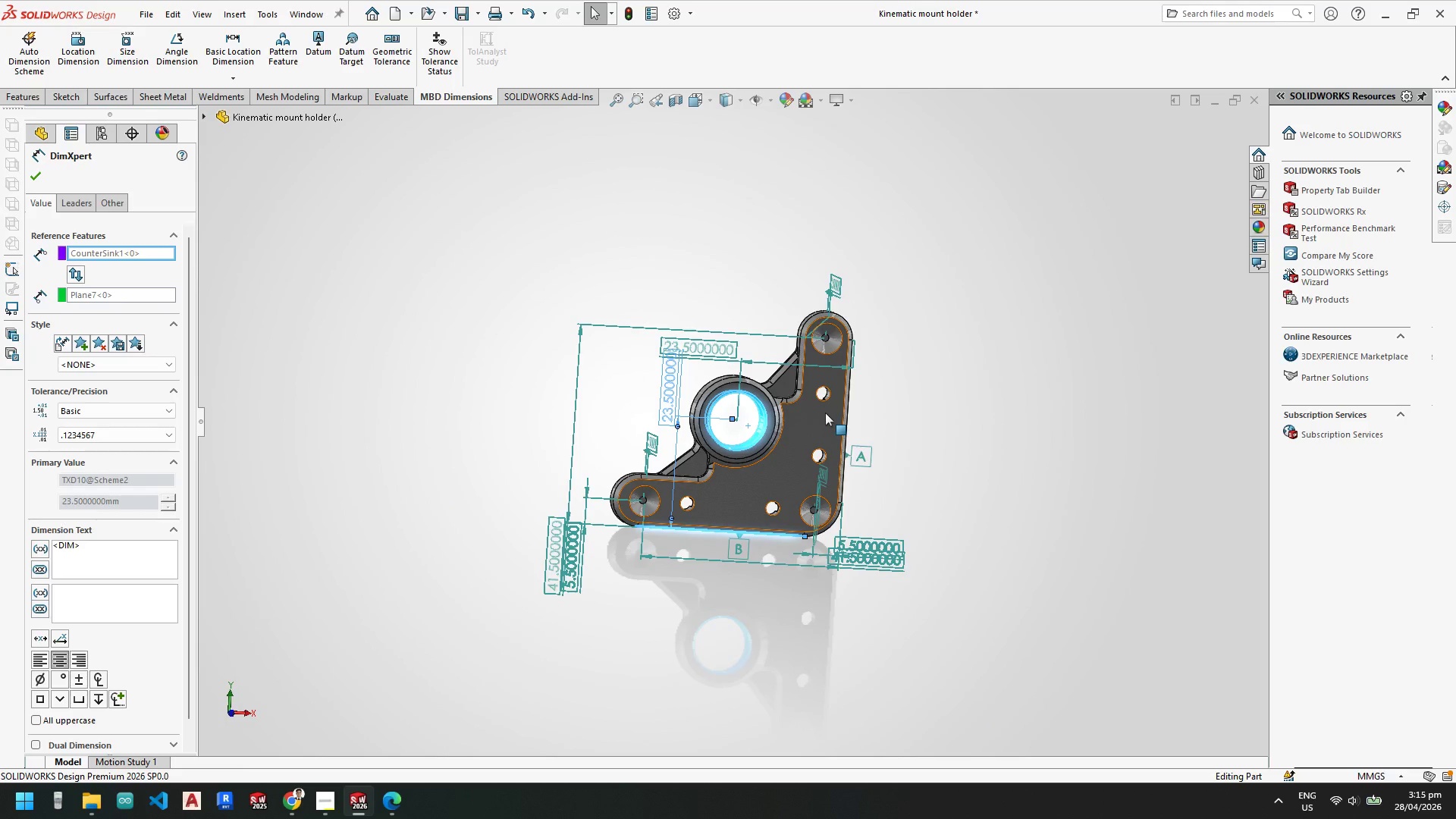 
key(Escape)
 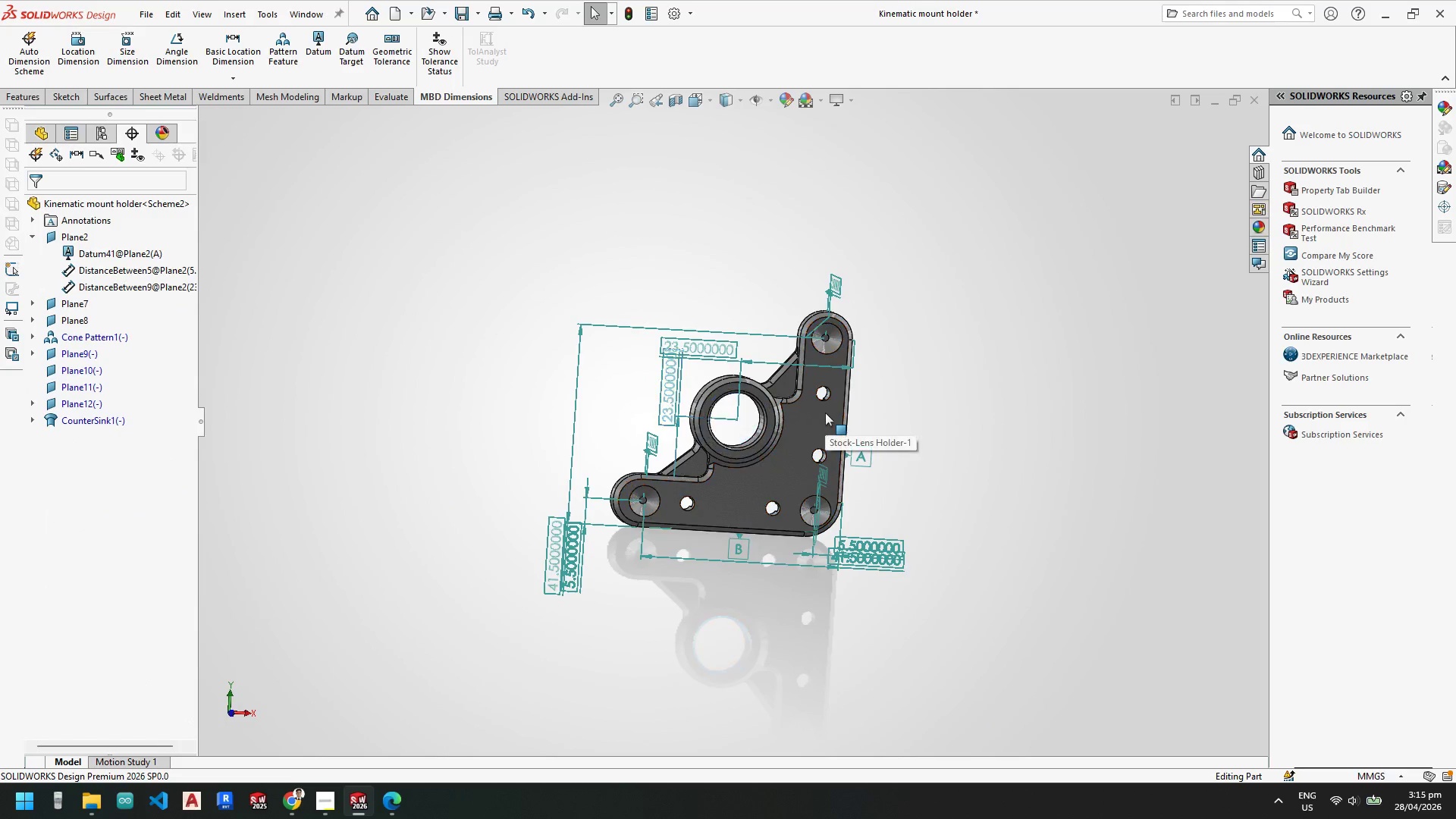 
key(Escape)
 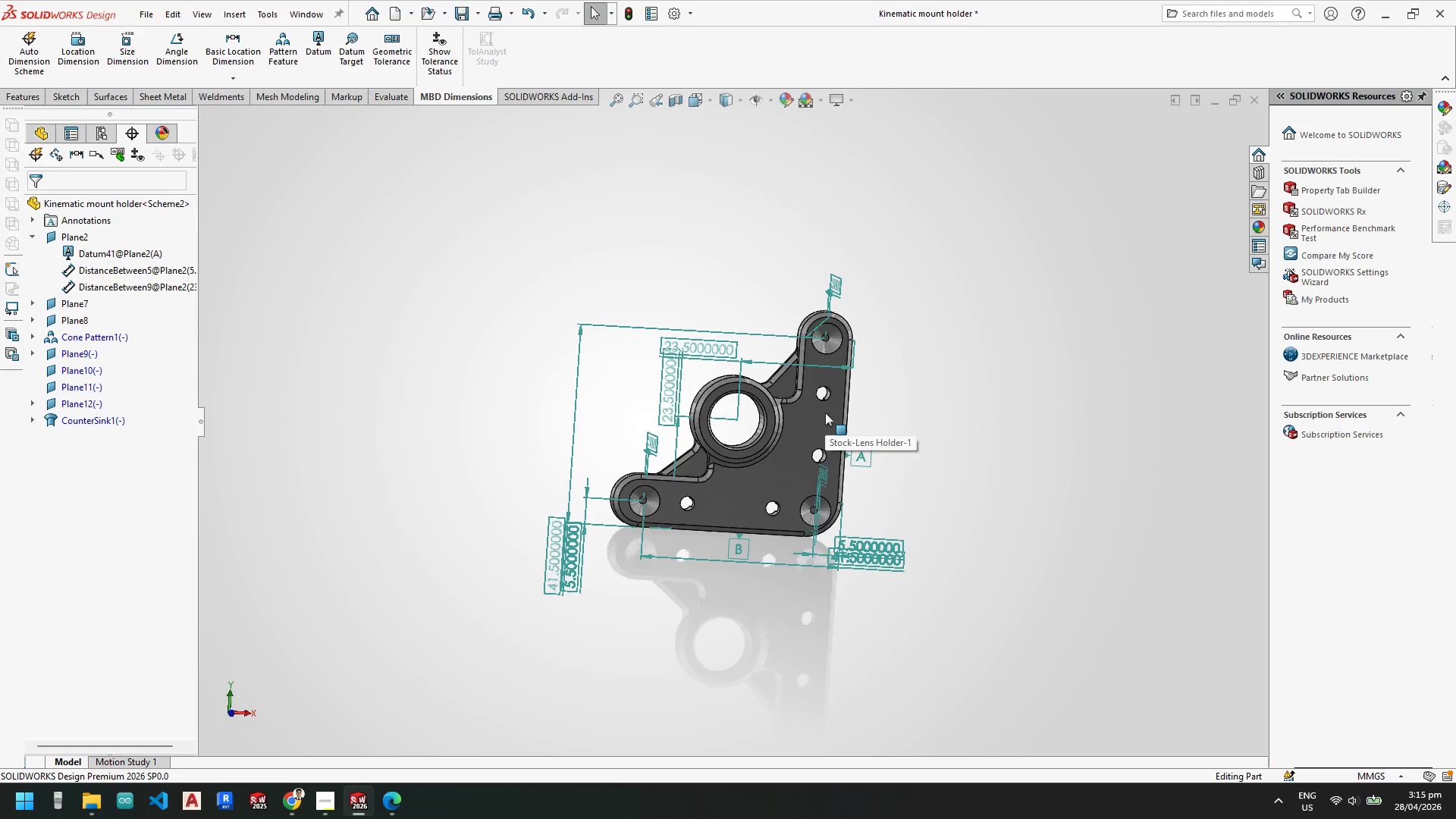 
key(Escape)
 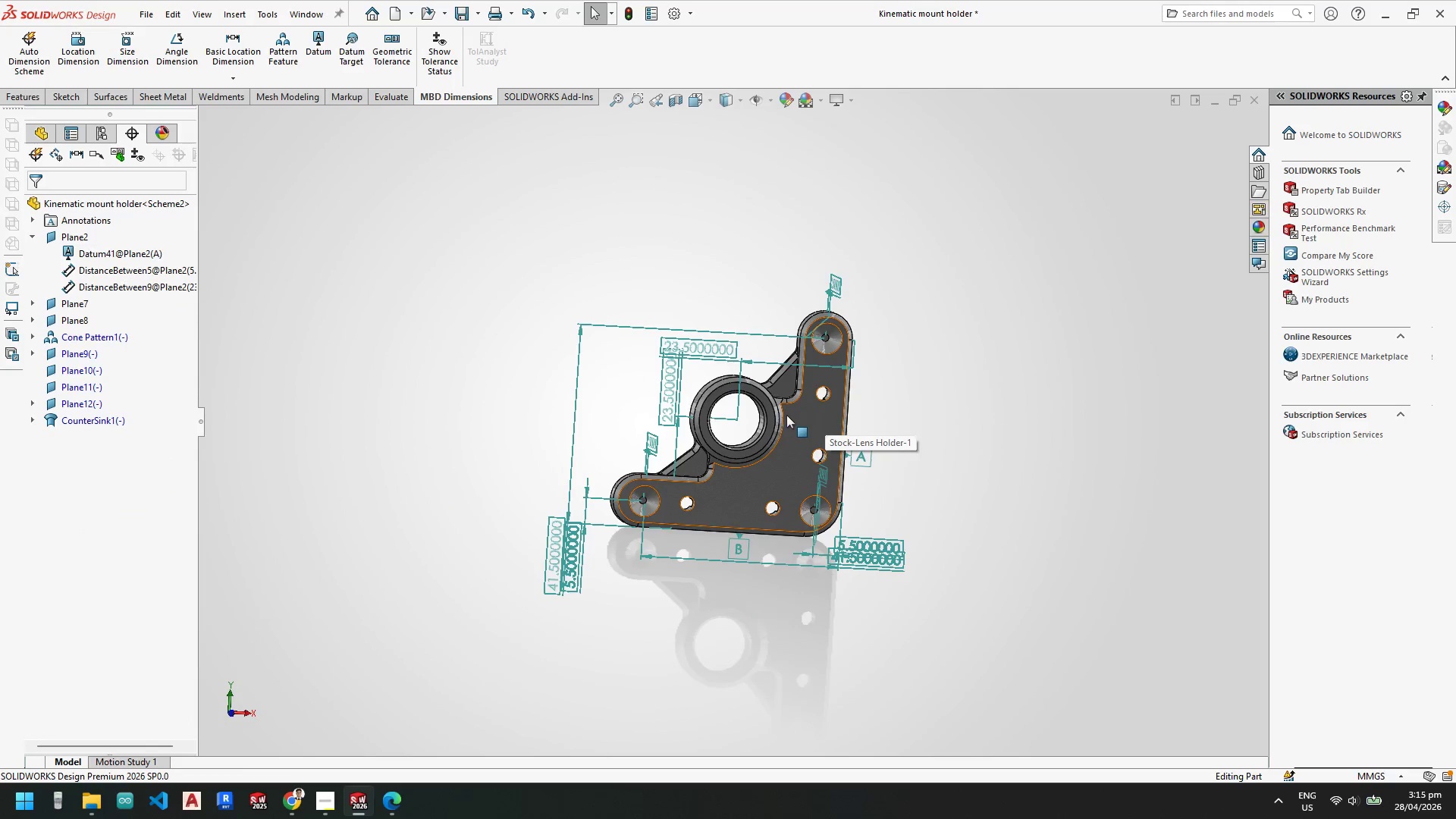 
scroll: coordinate [786, 414], scroll_direction: up, amount: 1.0
 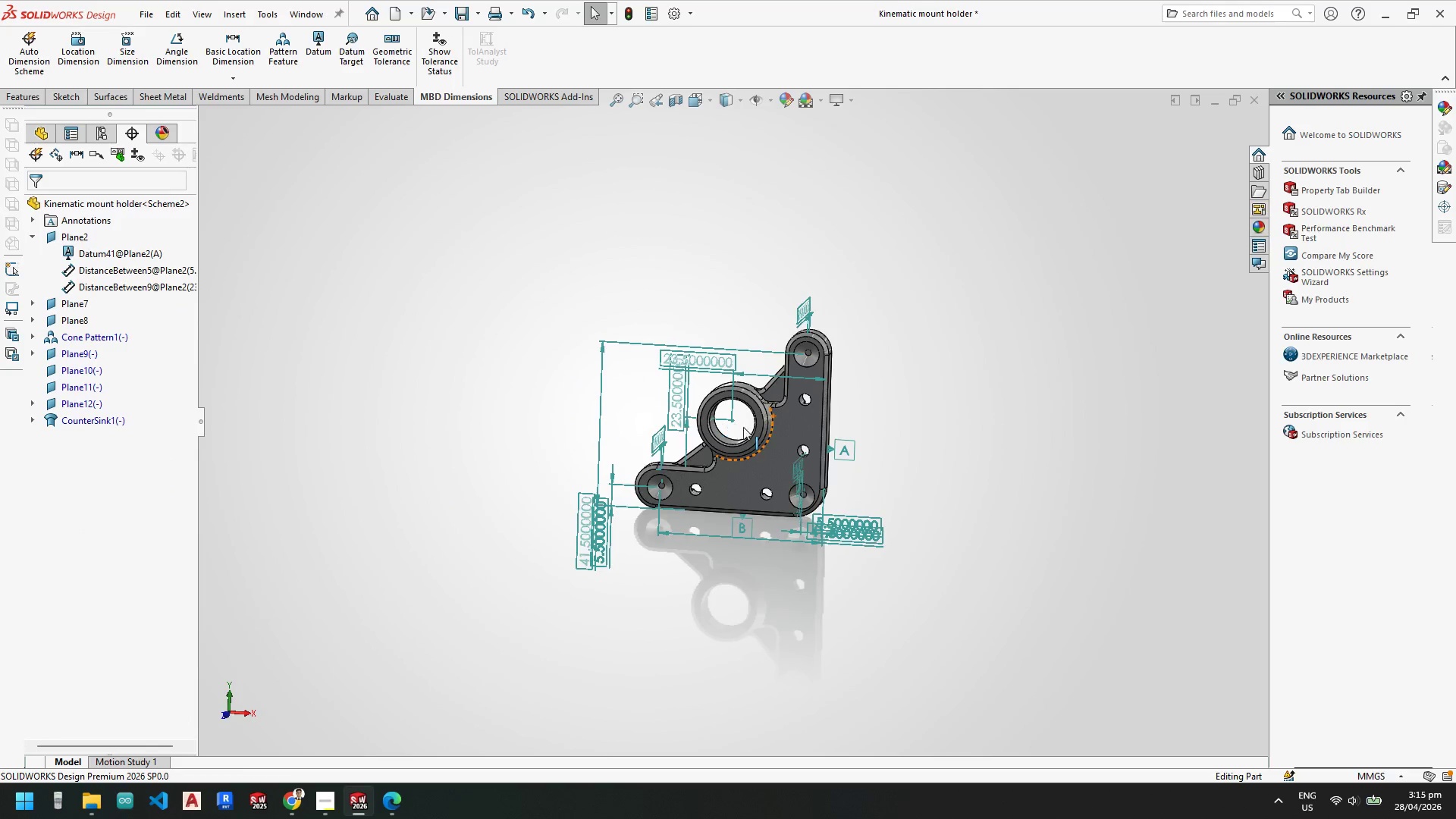 
scroll: coordinate [735, 436], scroll_direction: down, amount: 5.0
 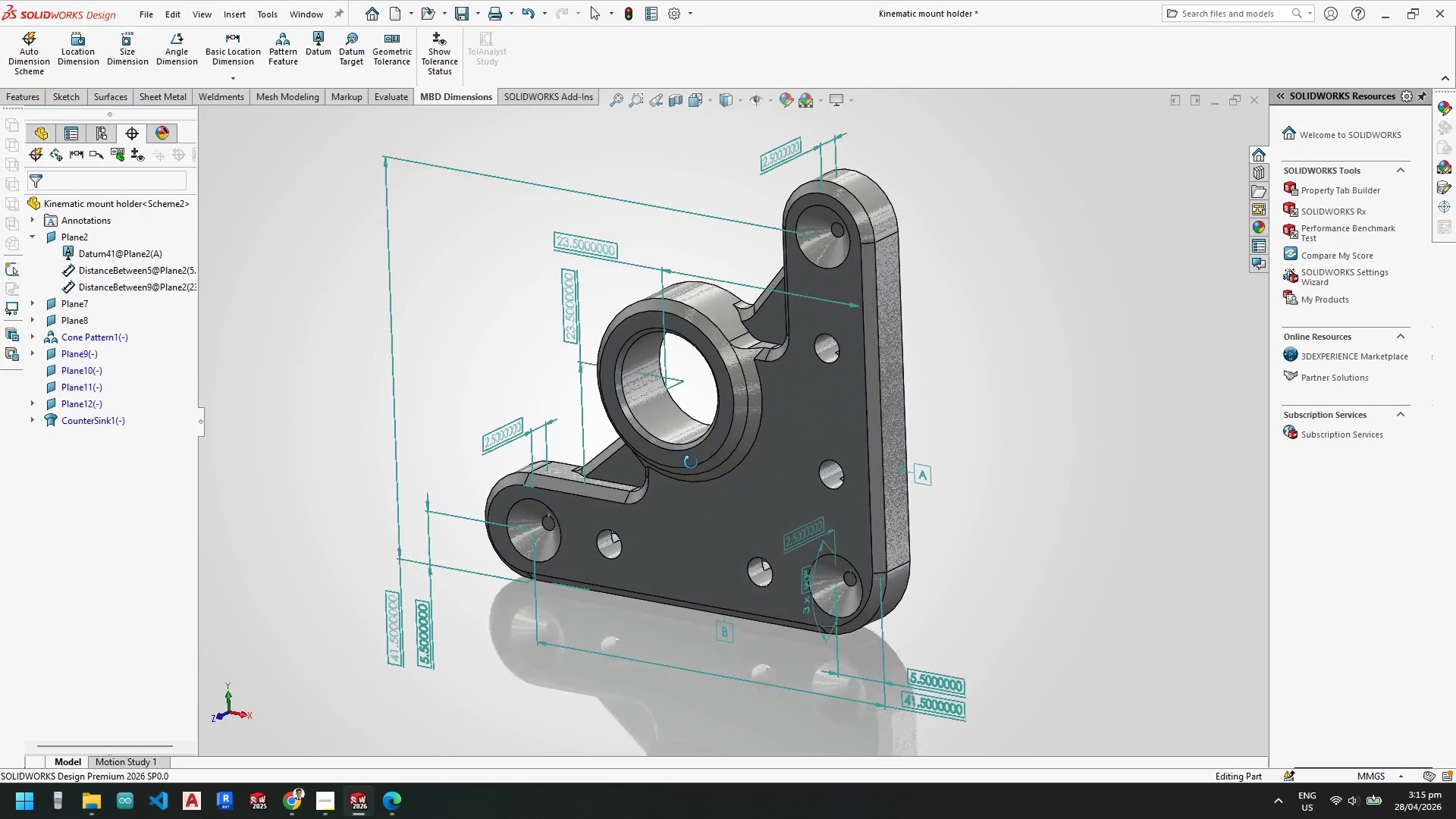 
scroll: coordinate [737, 427], scroll_direction: up, amount: 3.0
 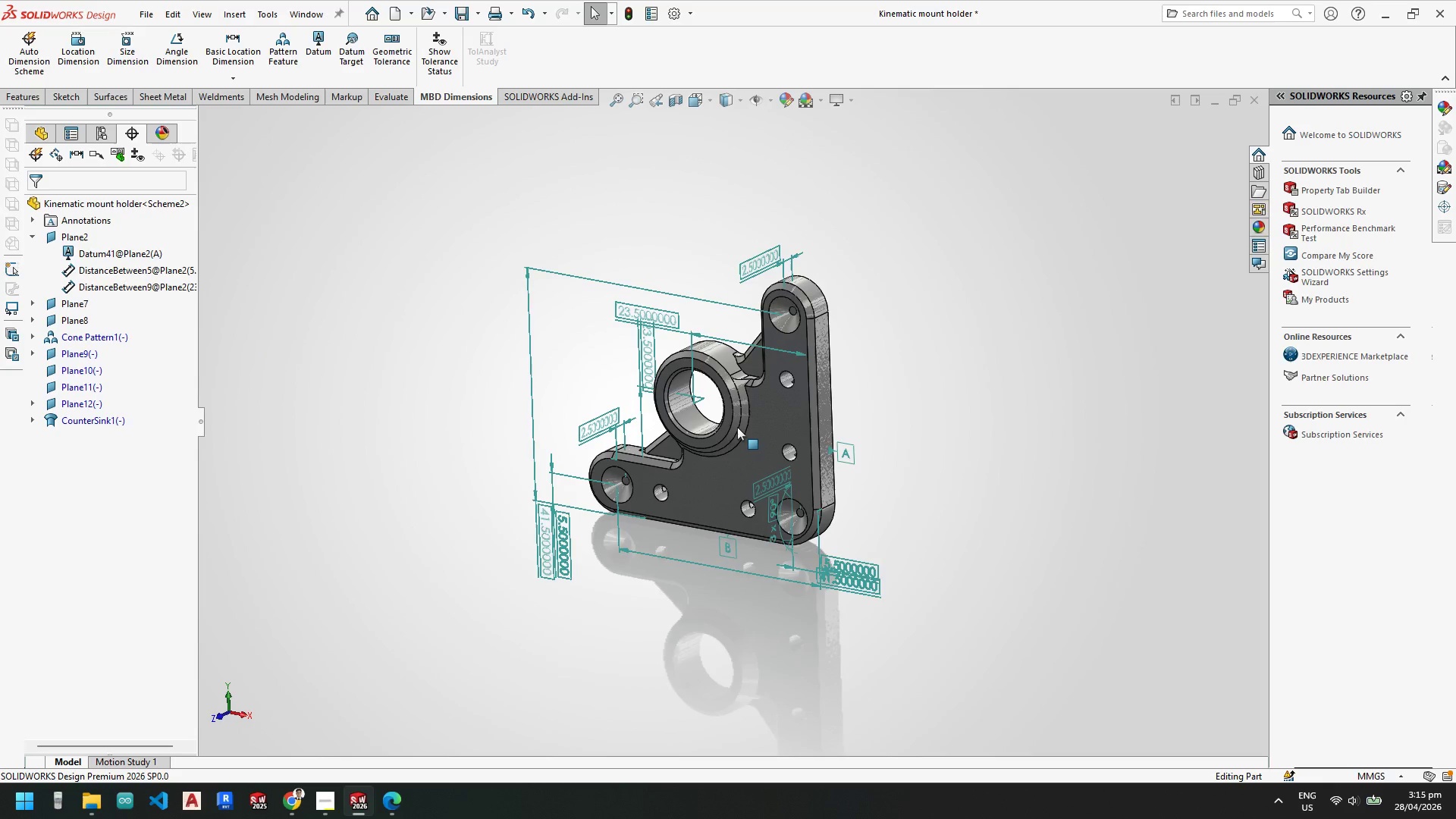 
scroll: coordinate [737, 427], scroll_direction: down, amount: 3.0
 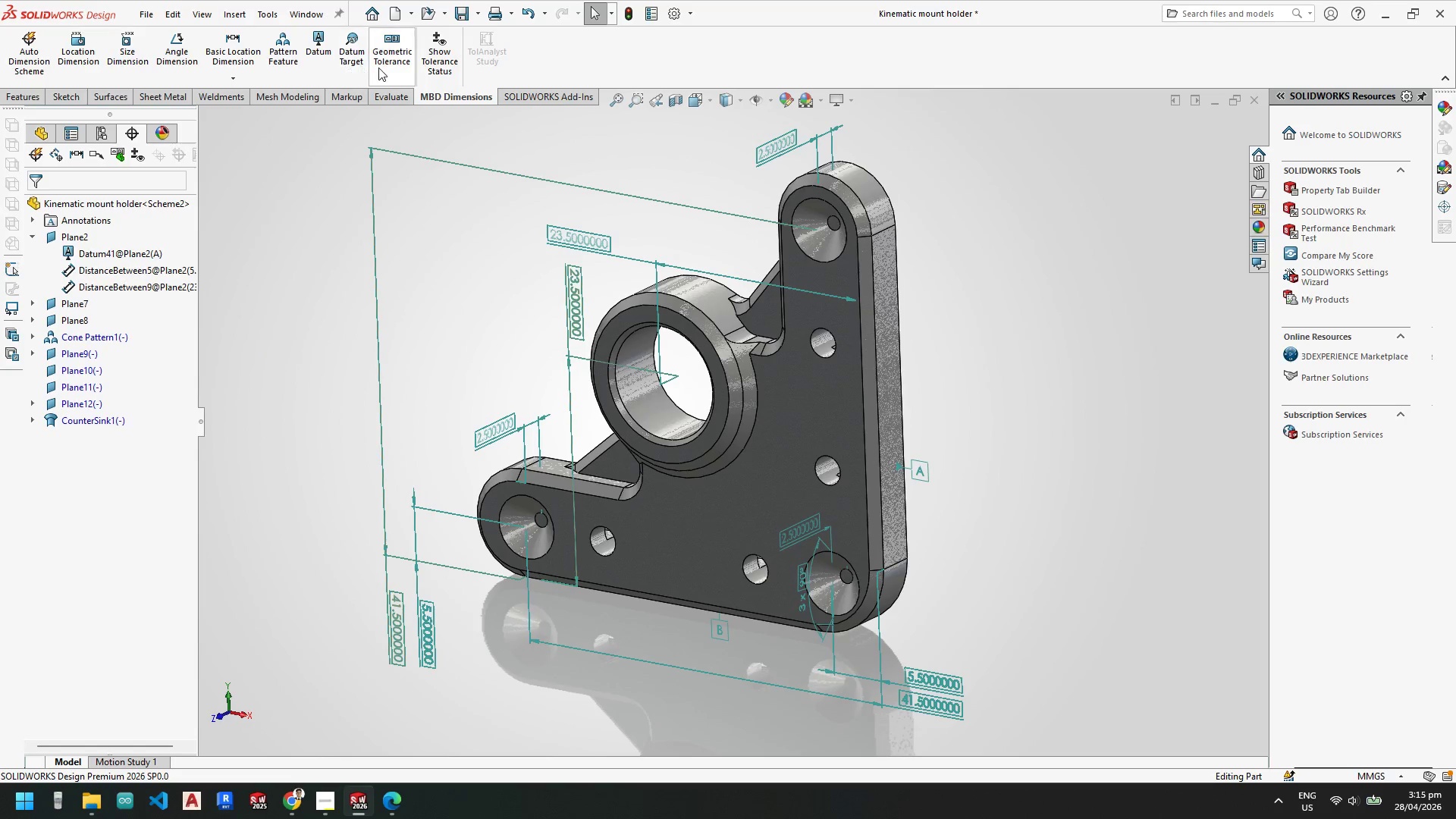 
left_click([388, 64])
 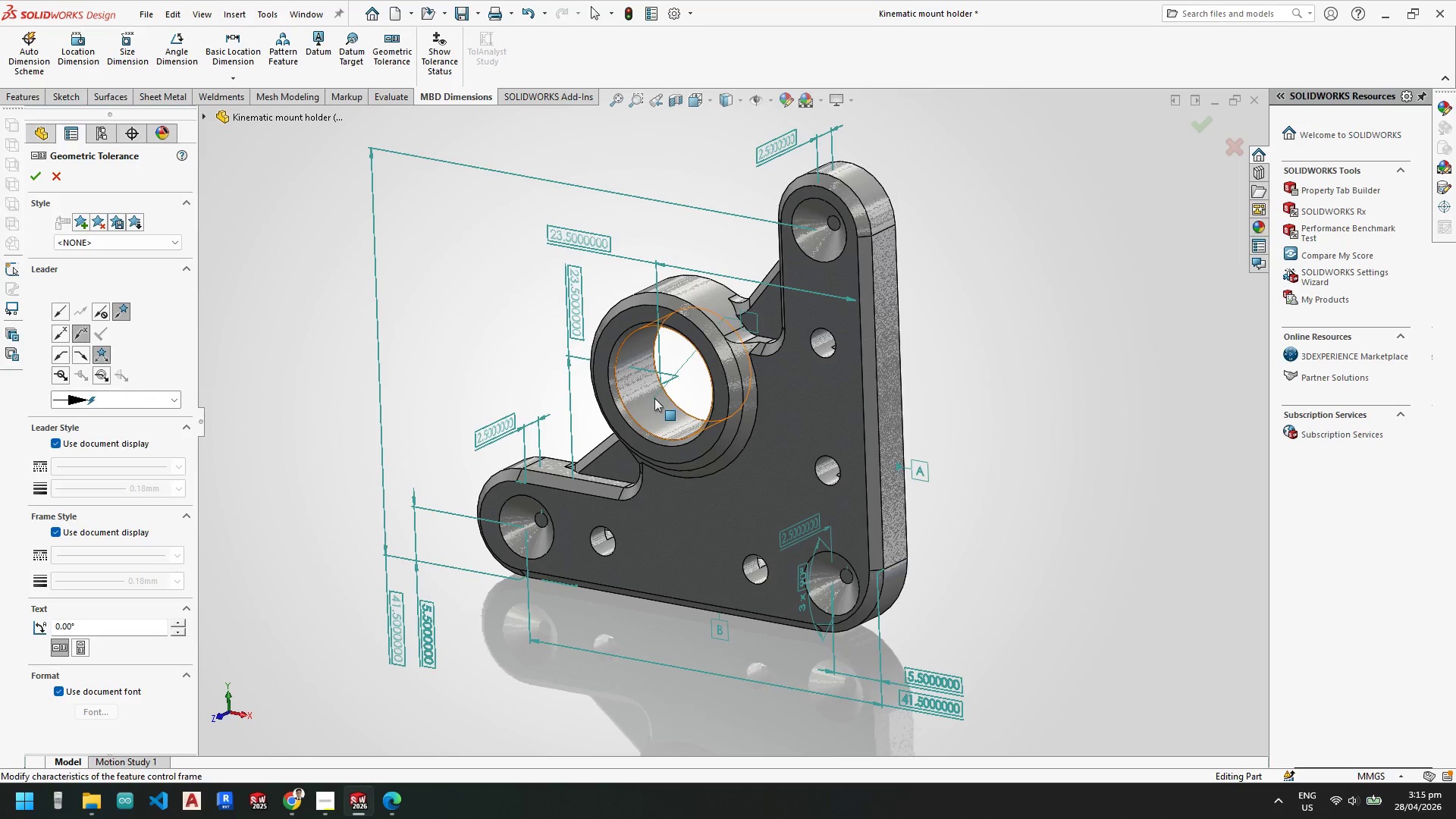 
left_click([652, 399])
 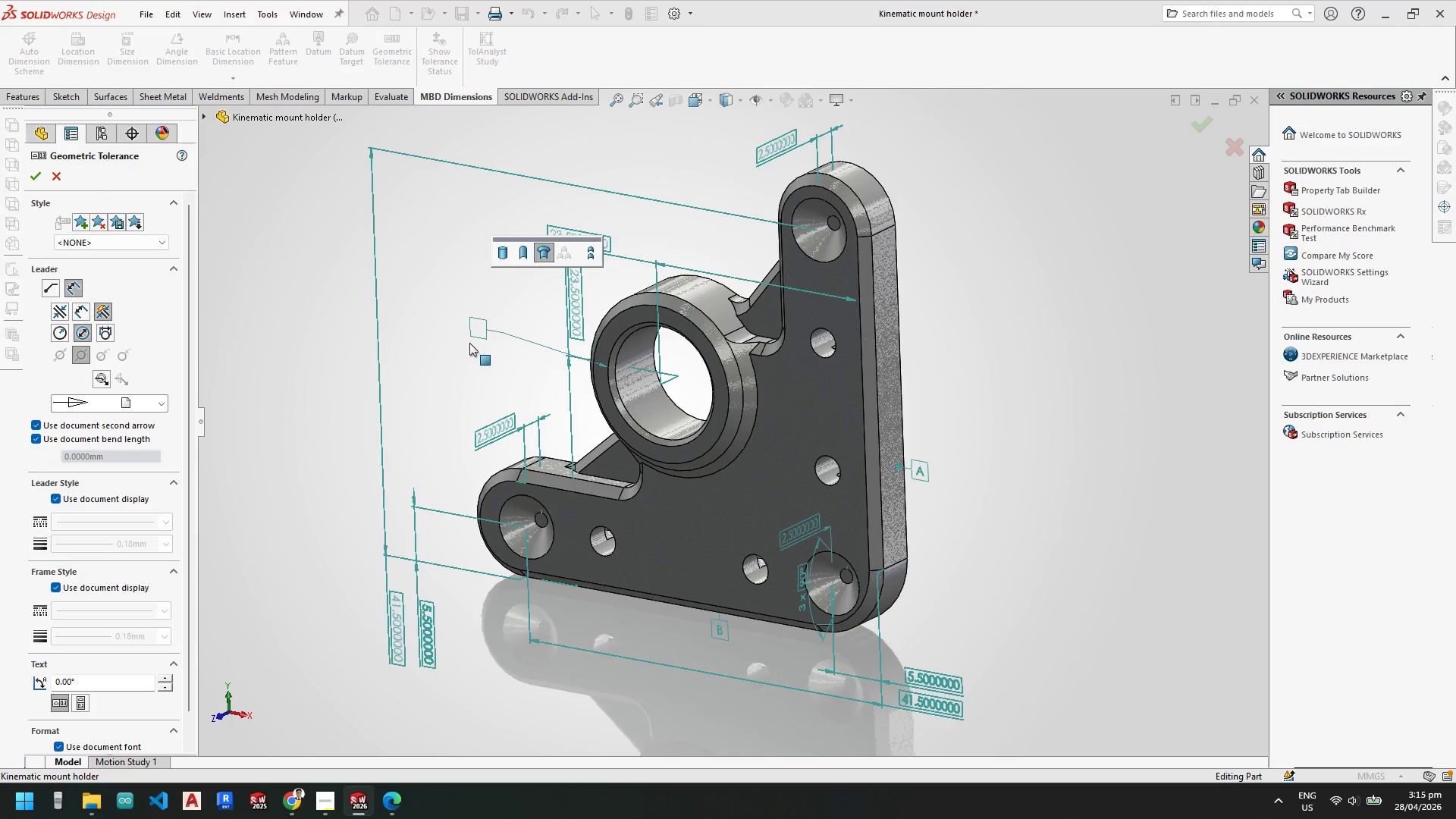 
left_click([469, 344])
 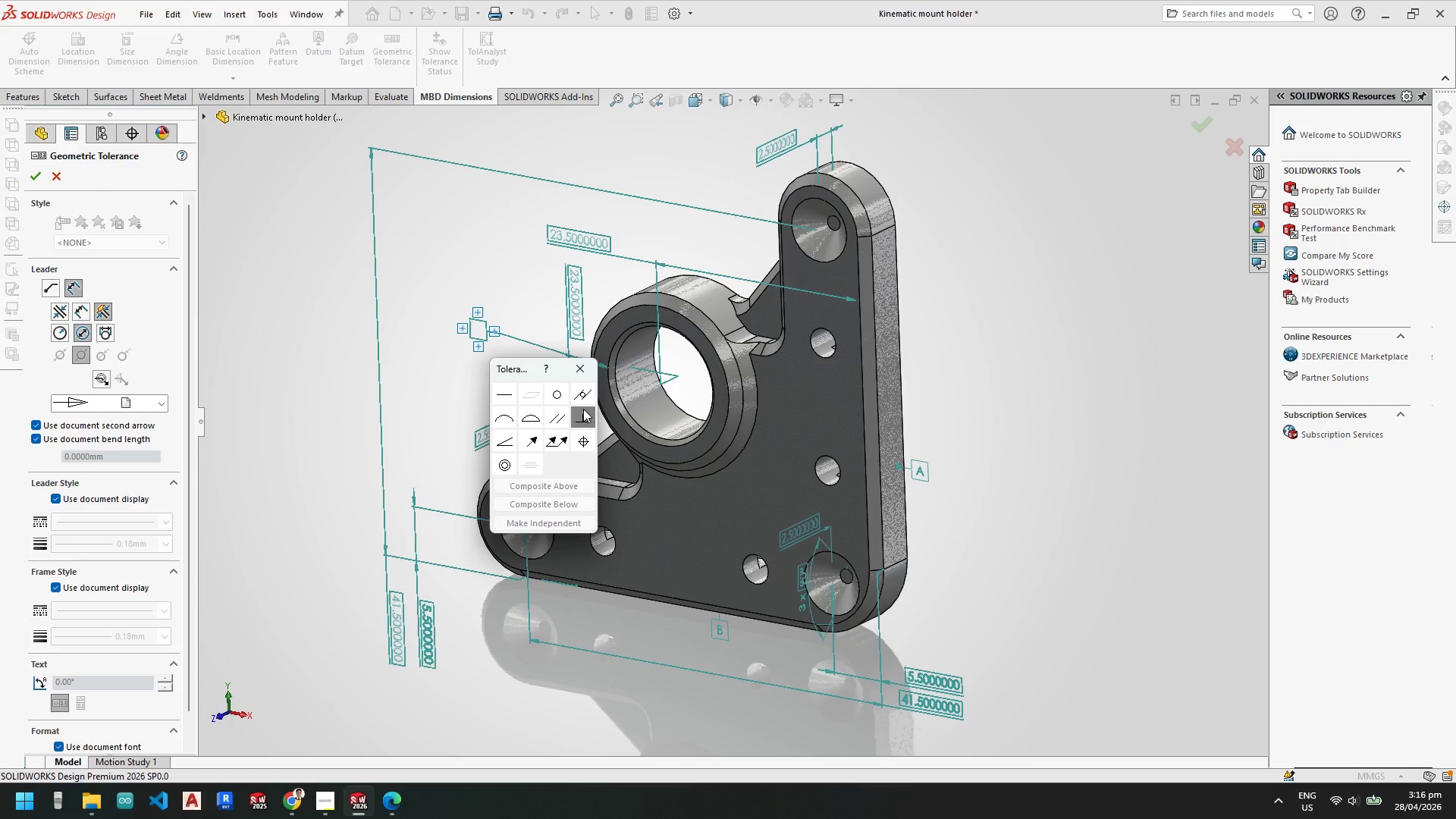 
left_click([585, 443])
 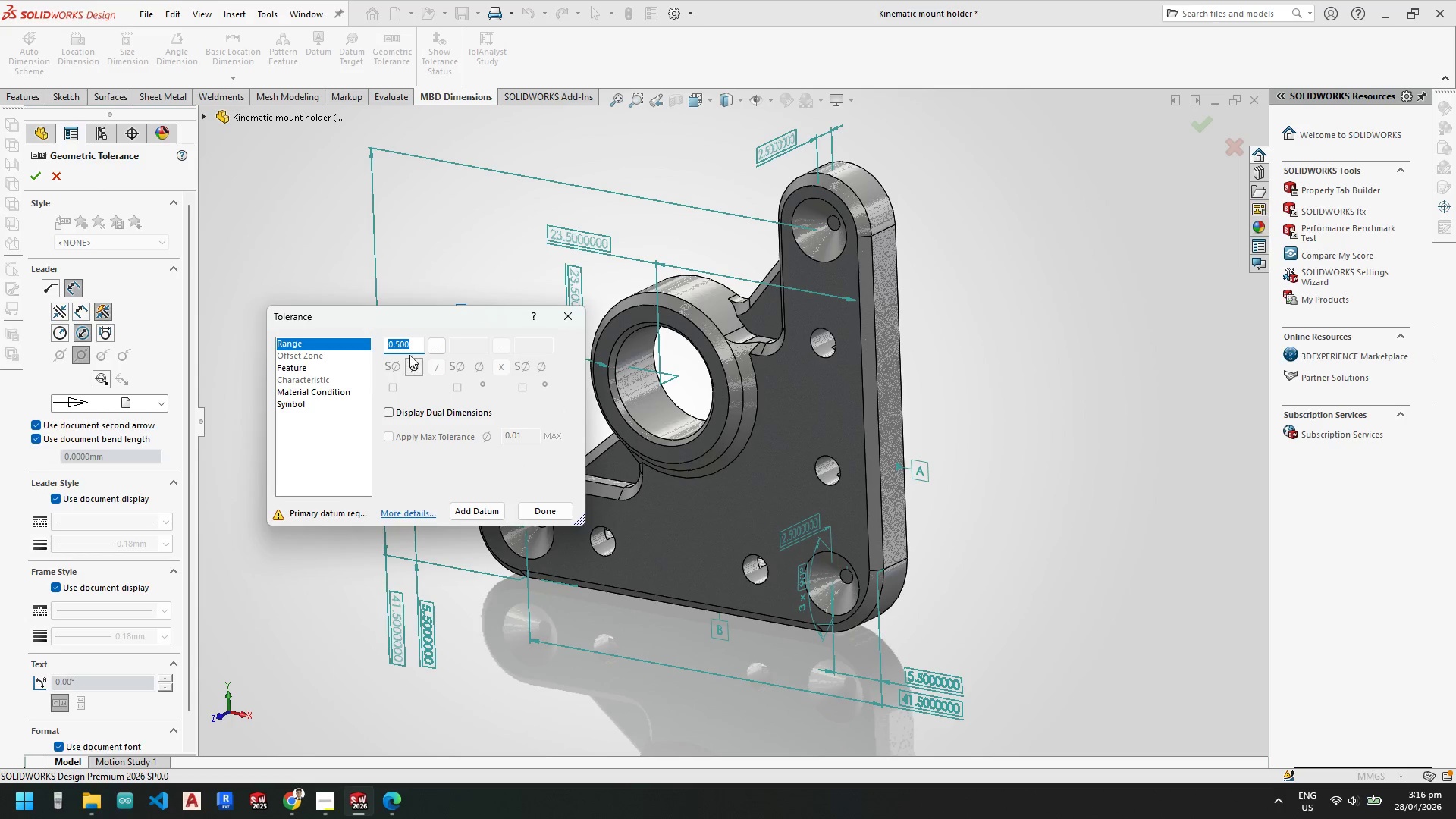 
key(Numpad0)
 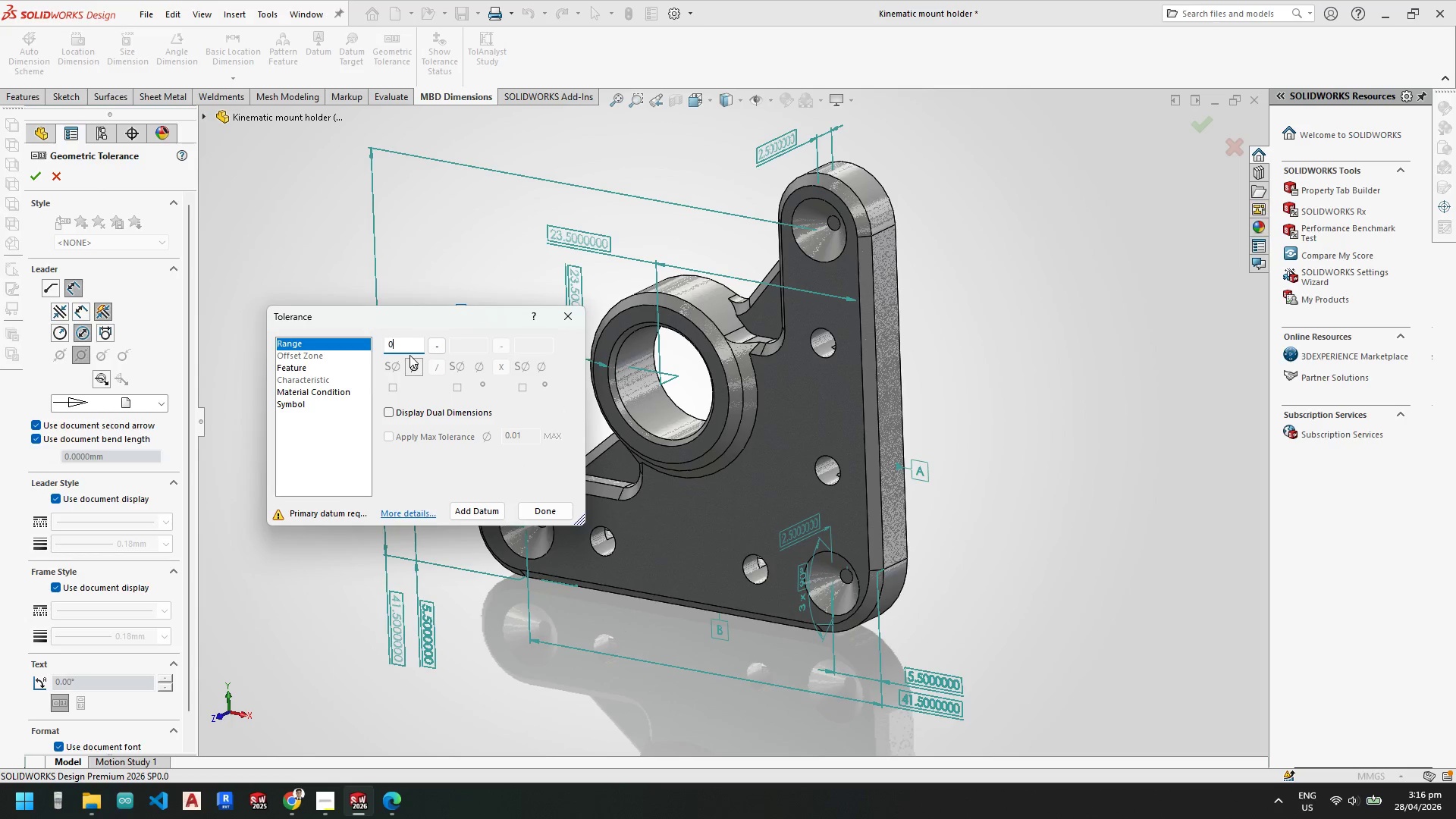 
key(NumpadDecimal)
 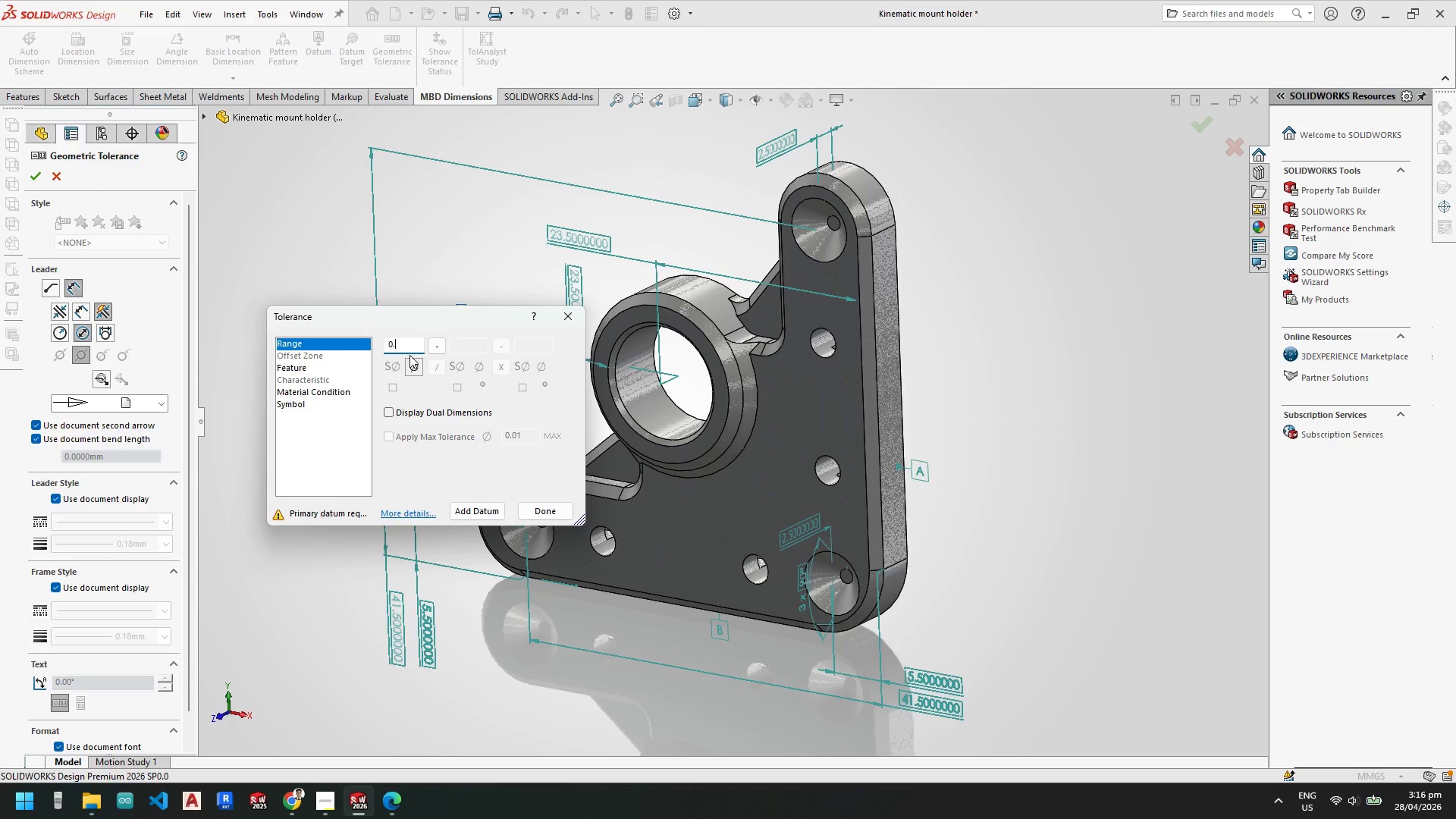 
key(Numpad1)
 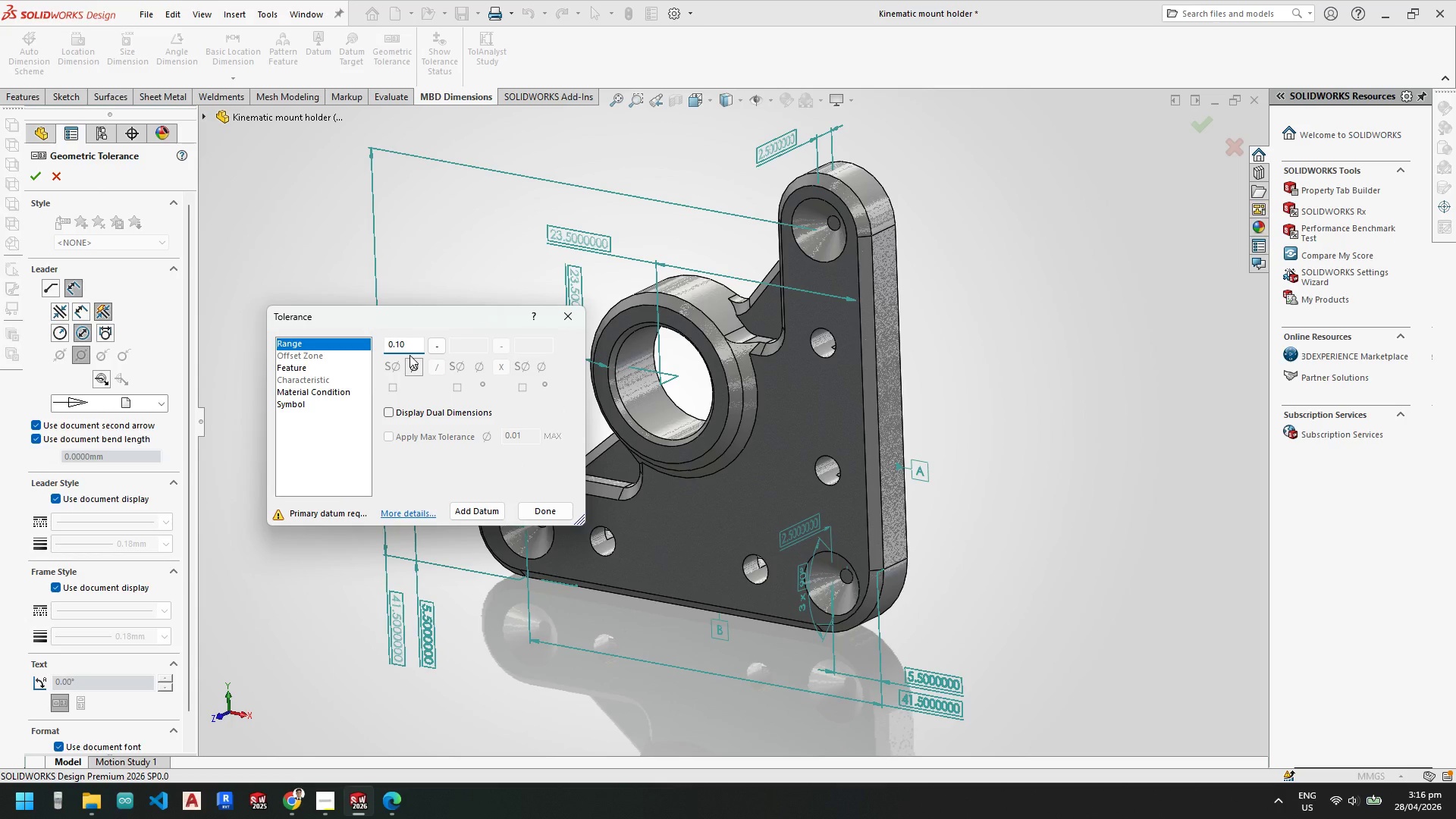 
key(Numpad0)
 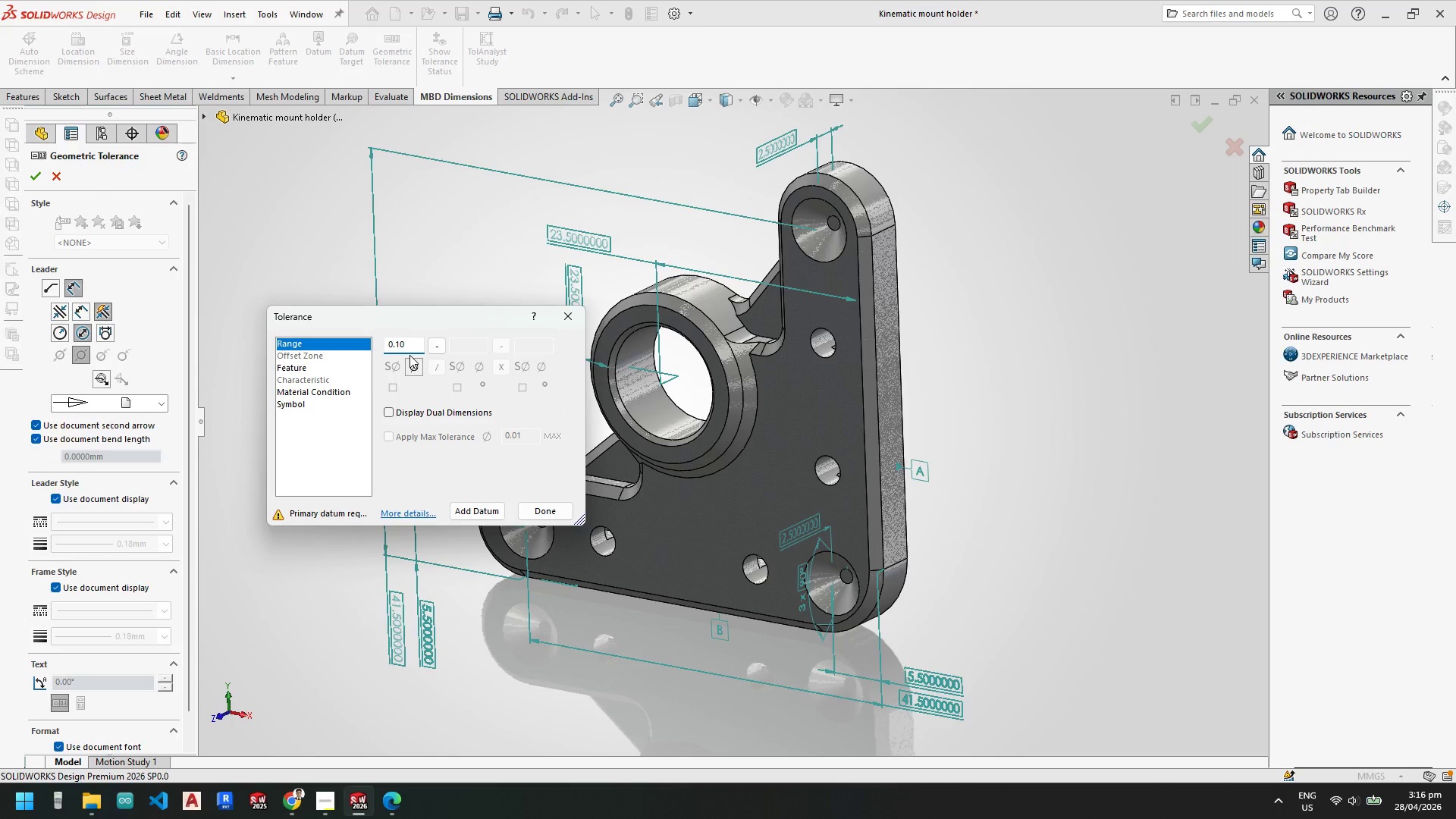 
key(Backspace)
 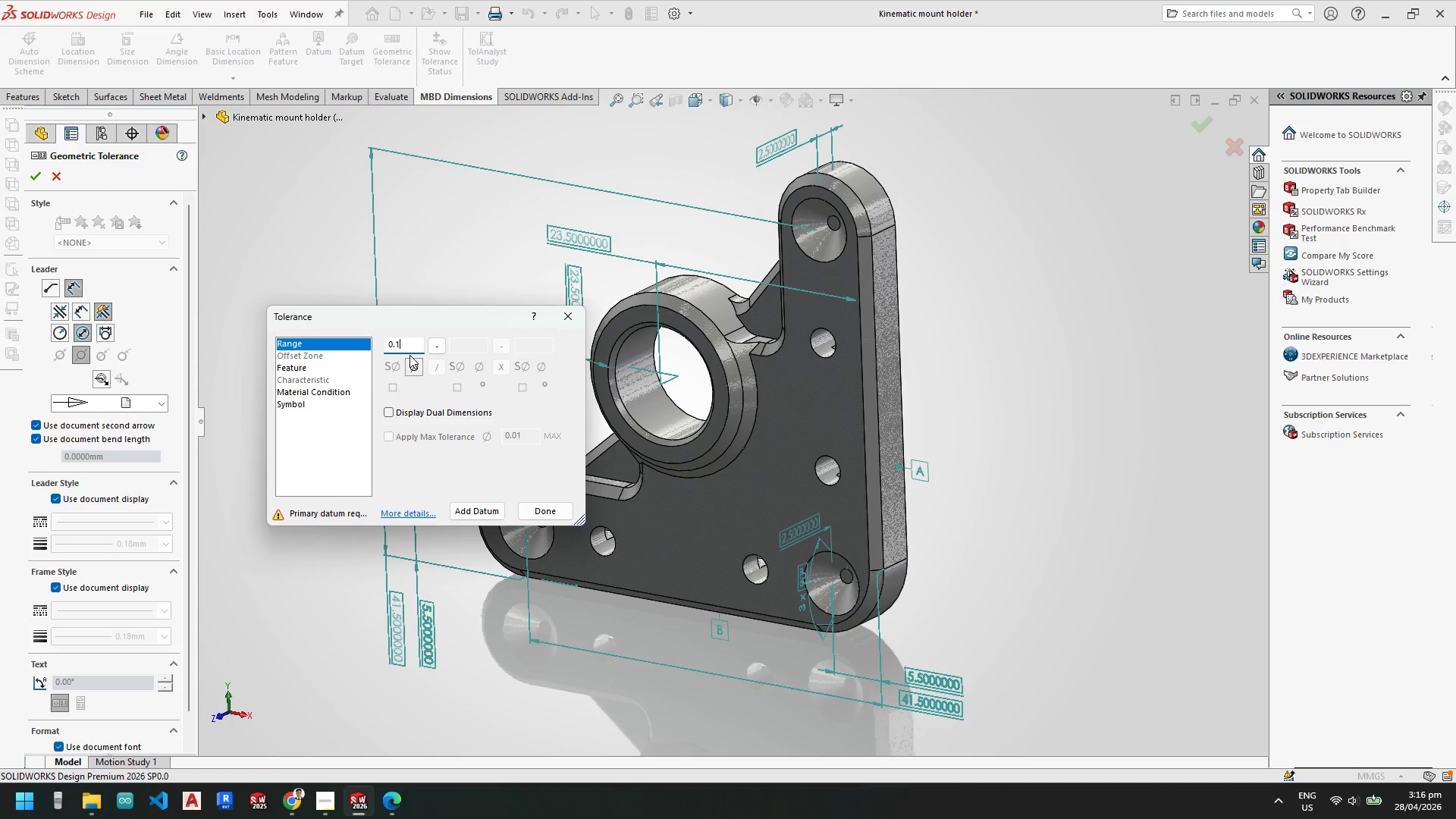 
key(Backspace)
 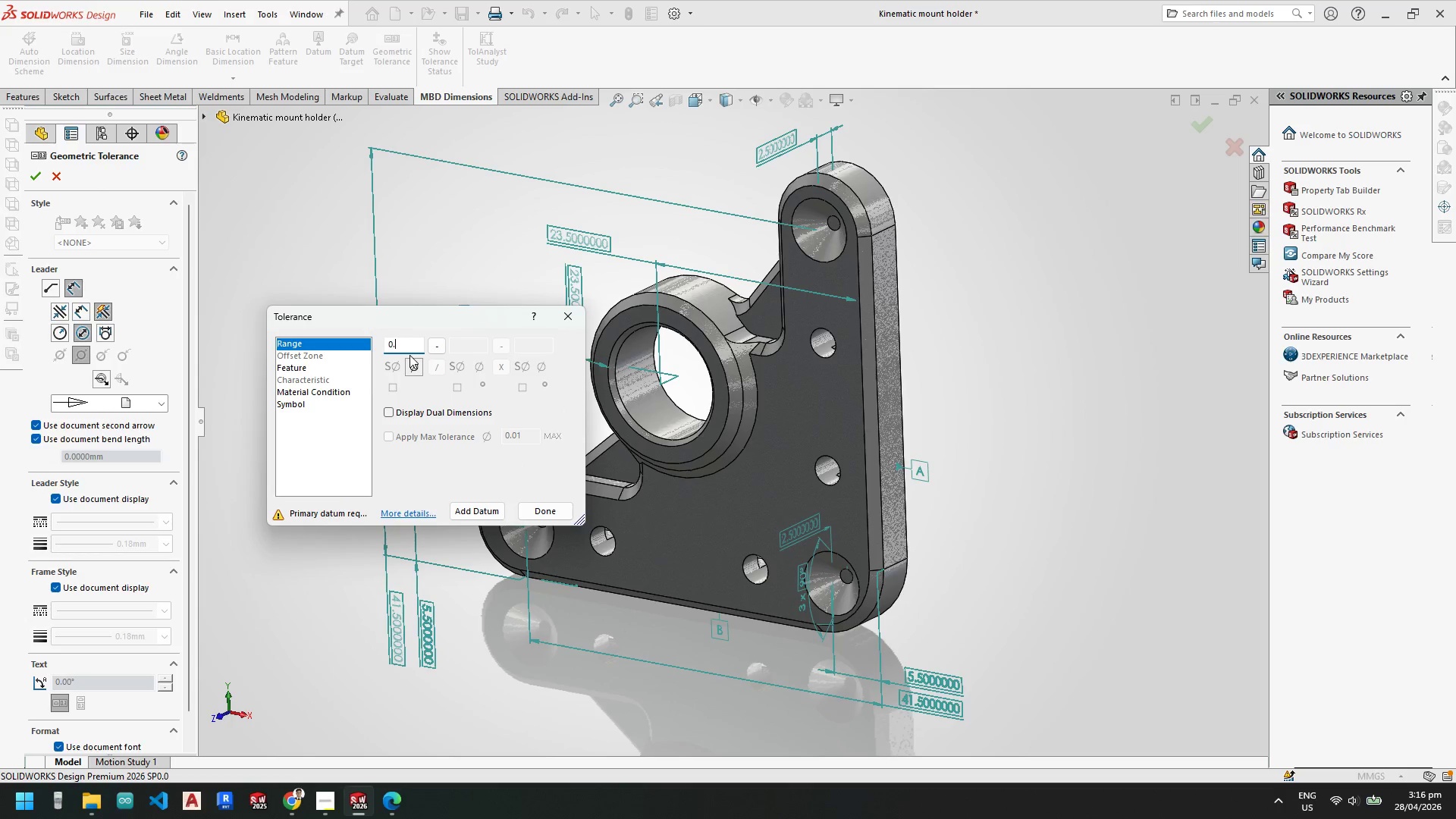 
key(Numpad0)
 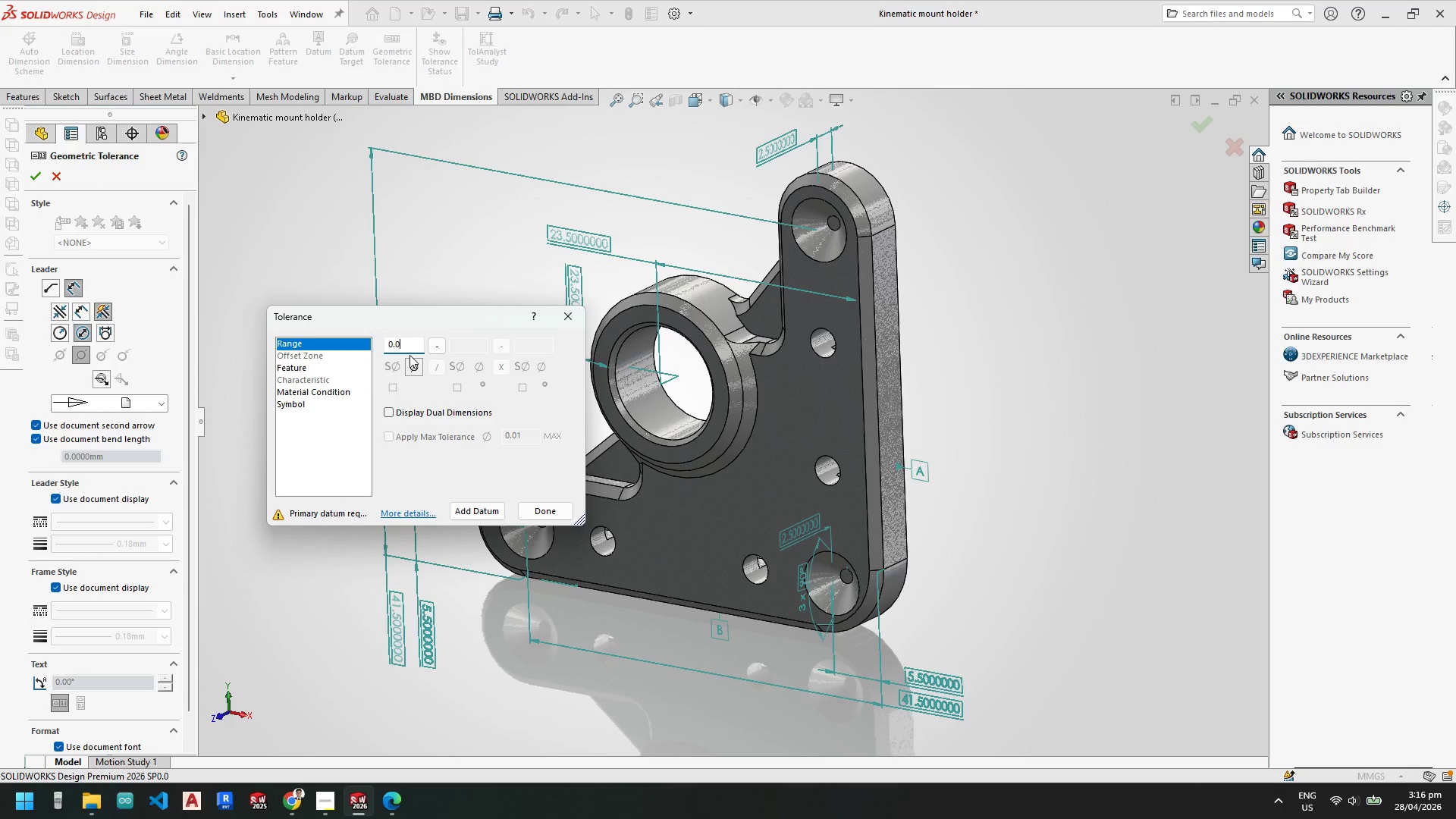 
key(Numpad1)
 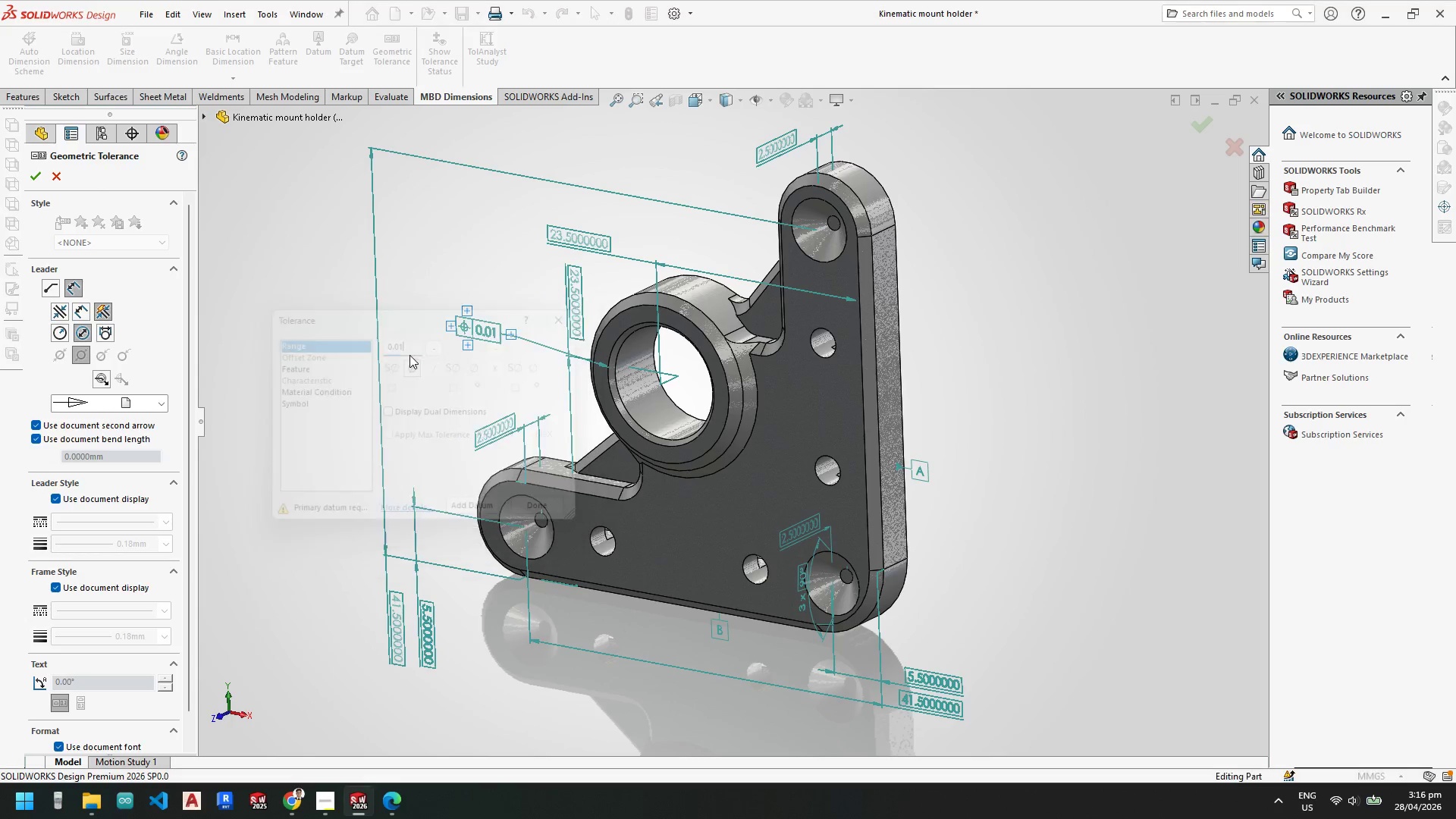 
key(NumpadEnter)
 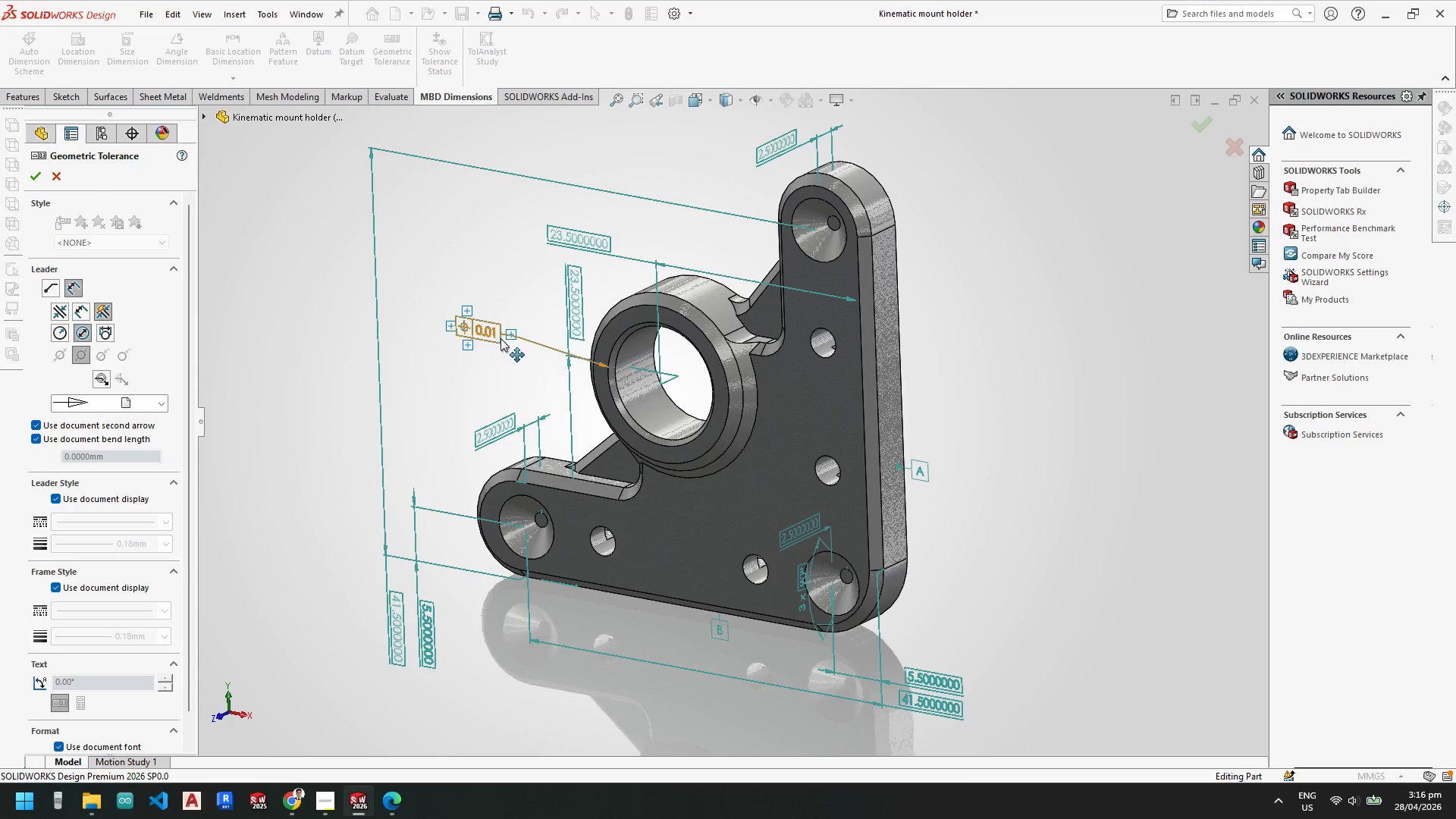 
left_click([496, 335])
 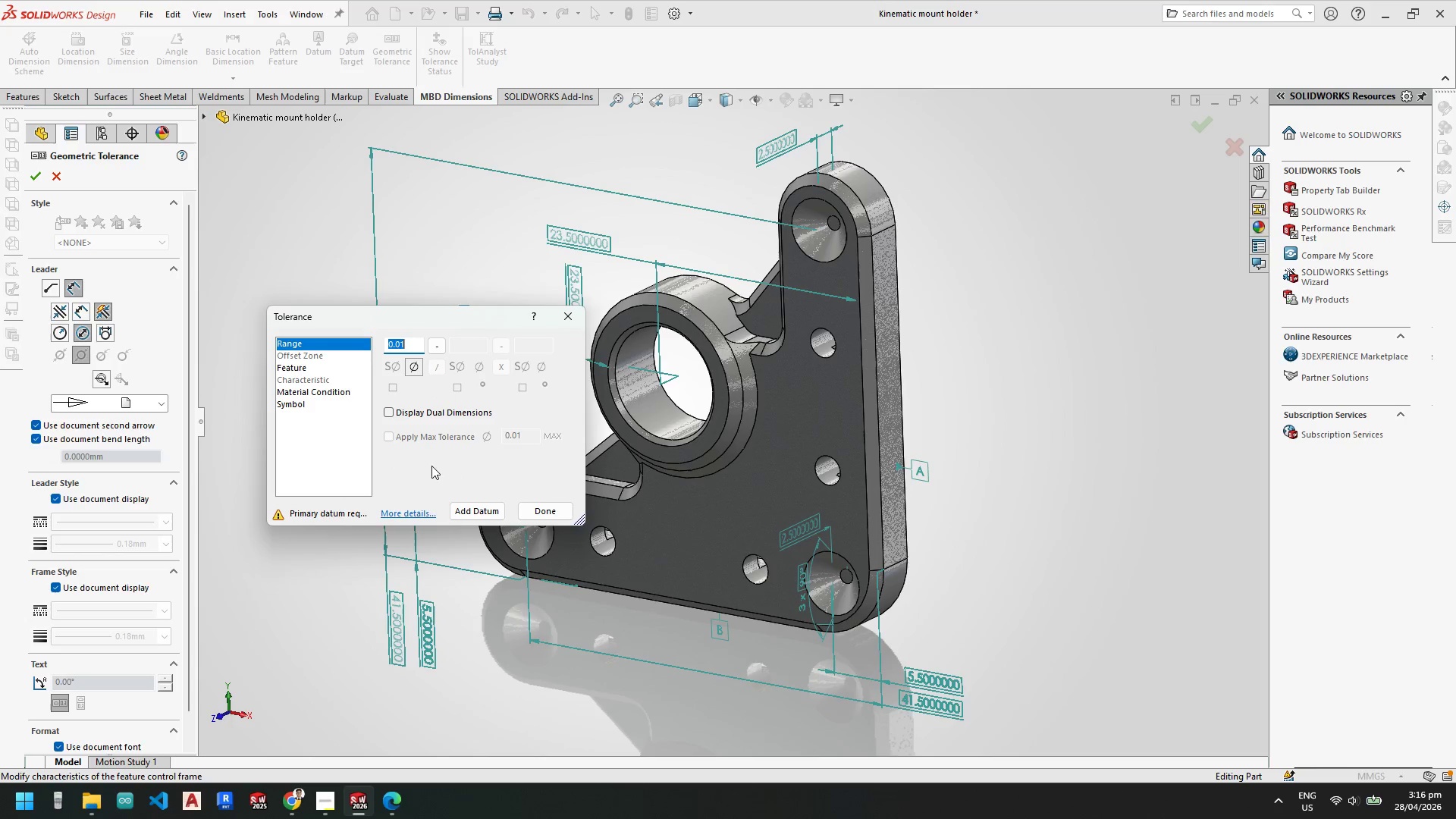 
left_click([472, 508])
 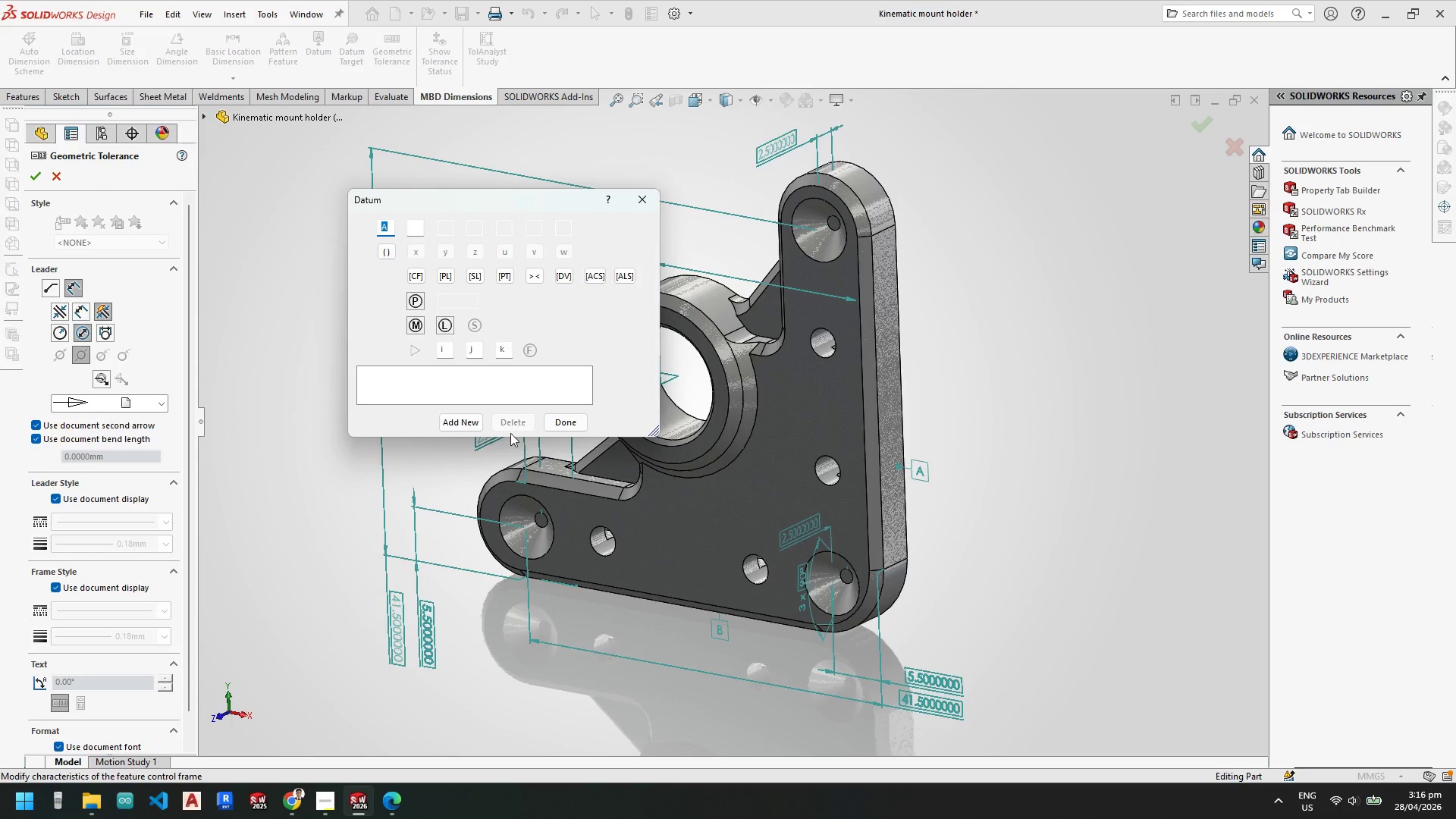 
left_click([478, 424])
 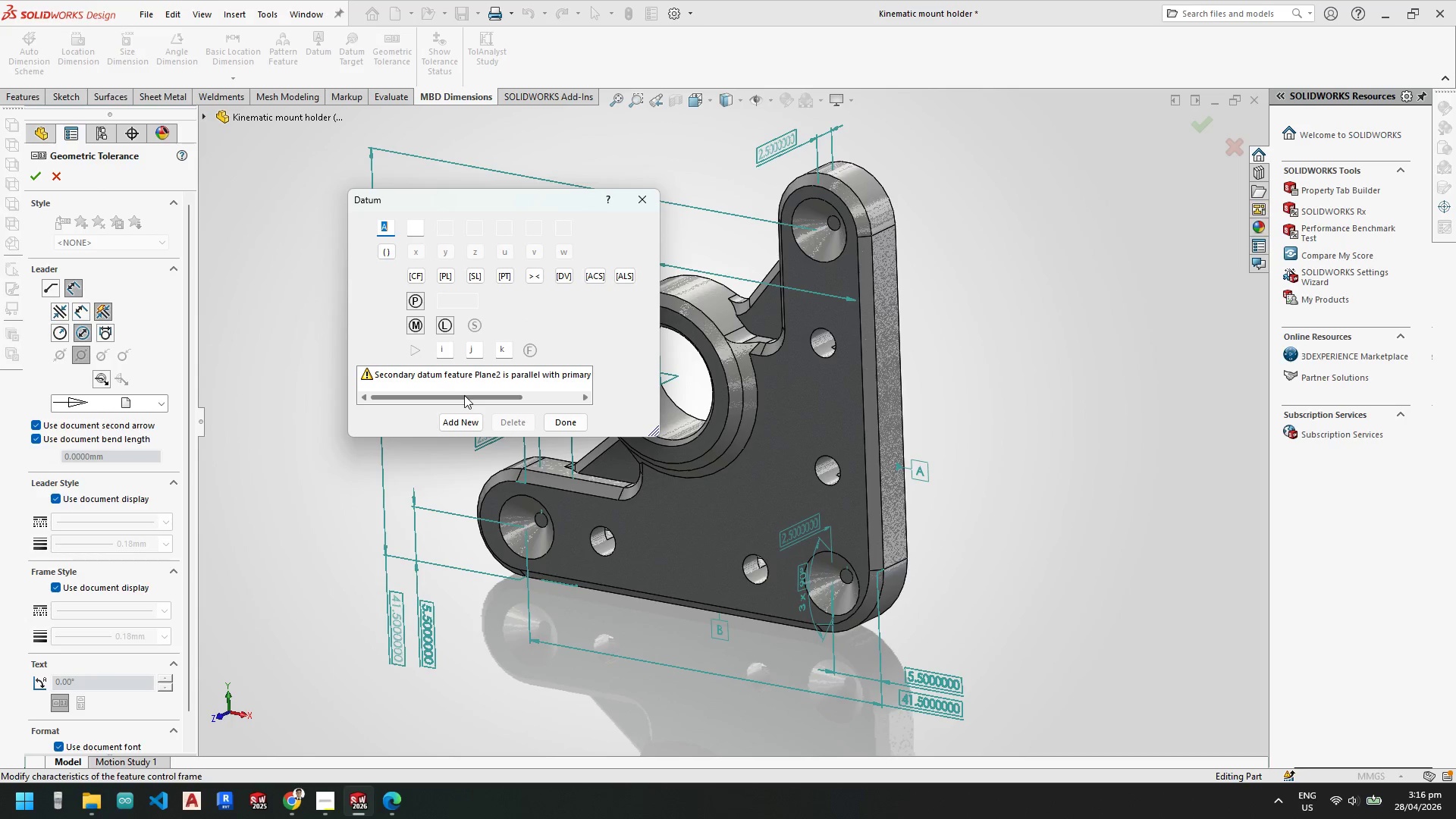 
key(Shift+B)
 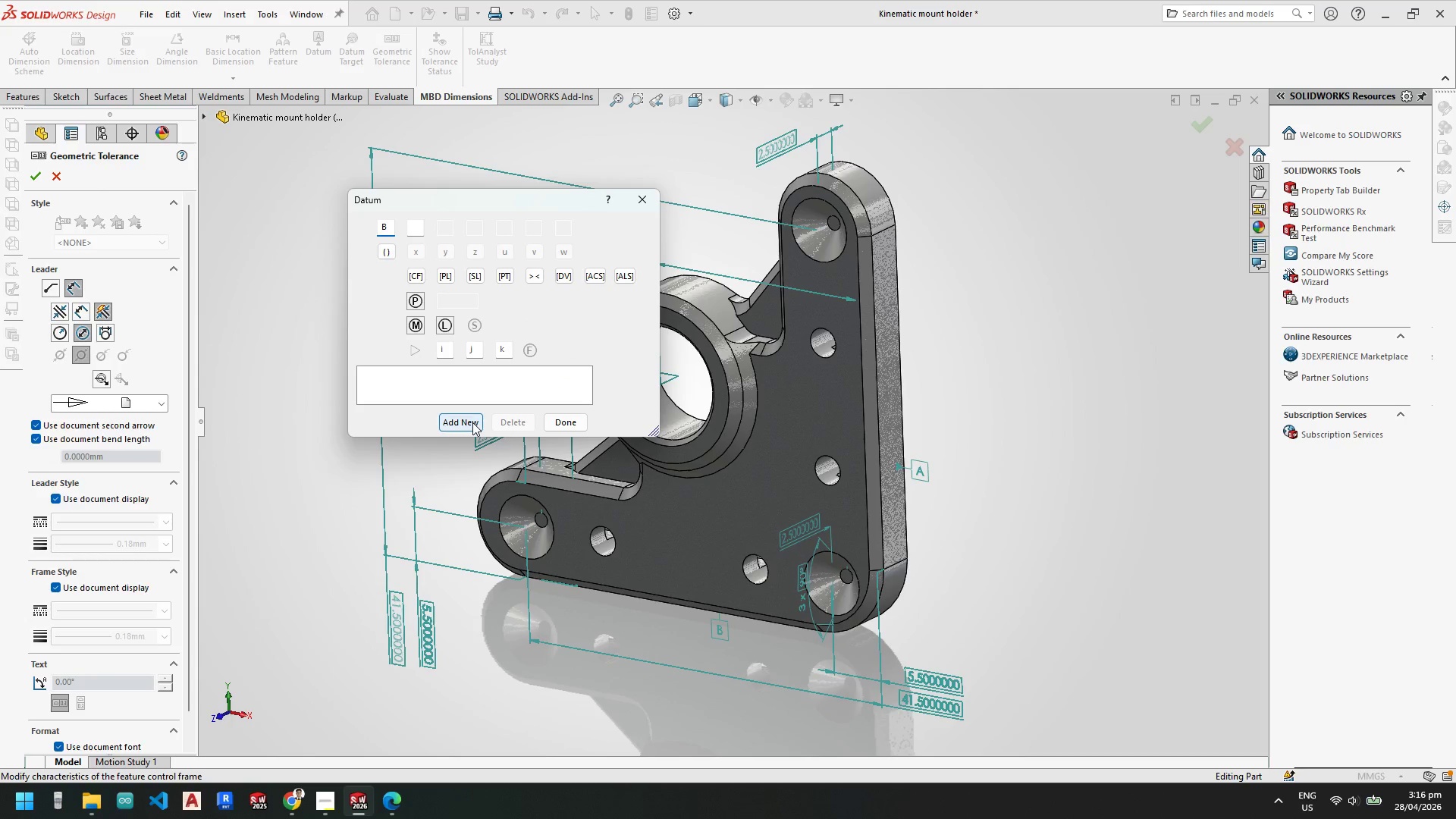 
left_click([472, 422])
 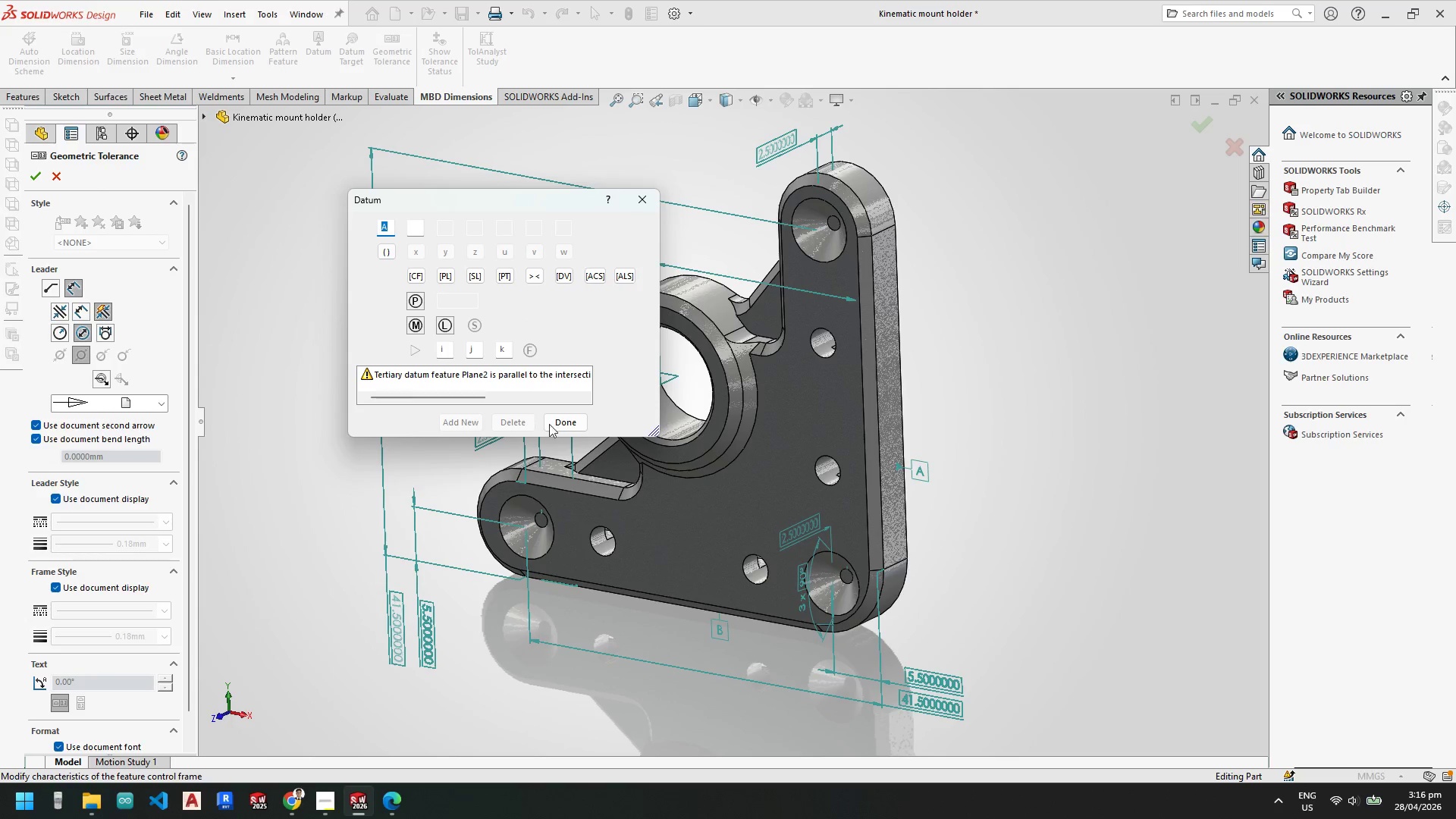 
left_click([563, 424])
 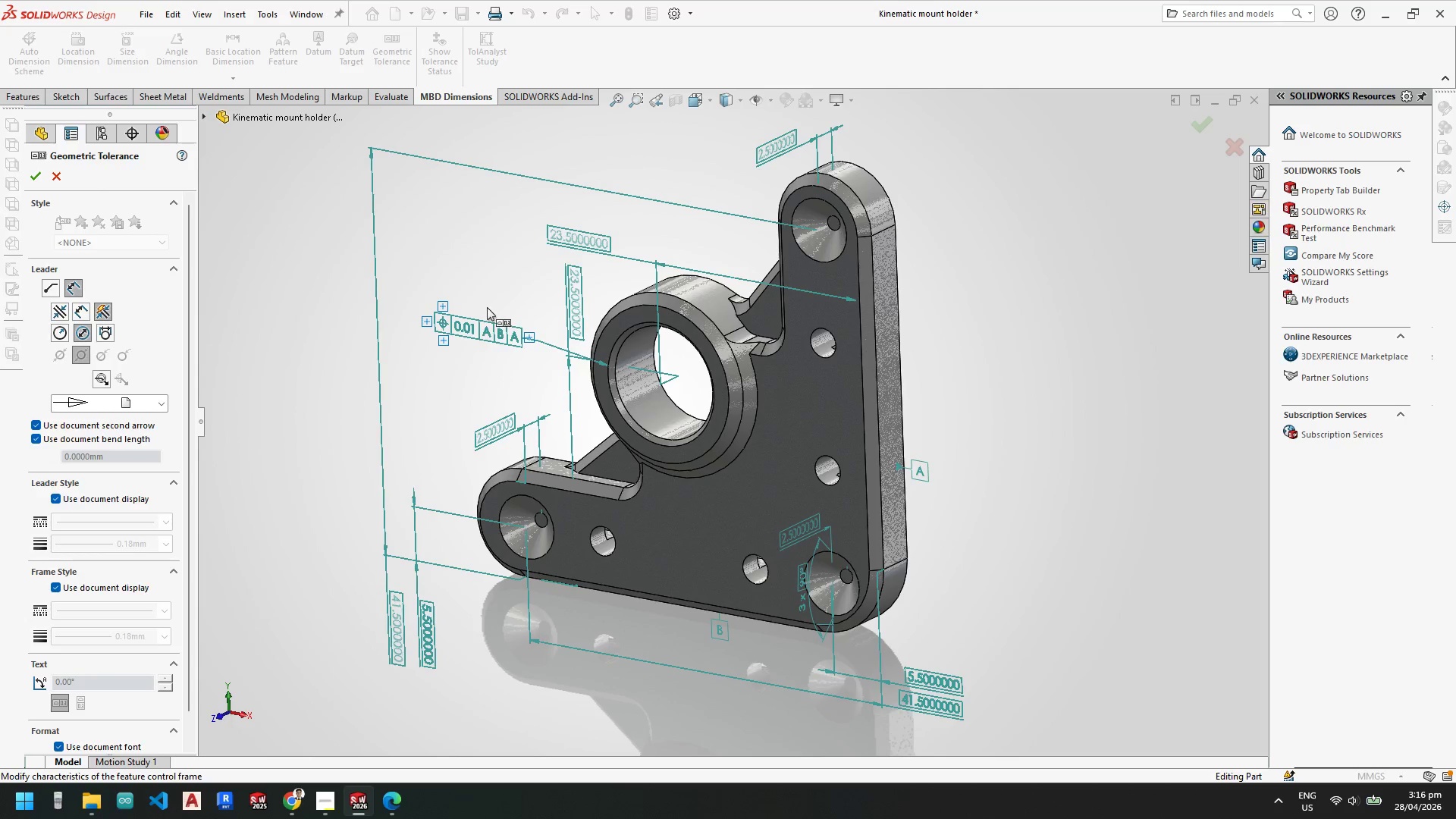 
scroll: coordinate [504, 329], scroll_direction: down, amount: 1.0
 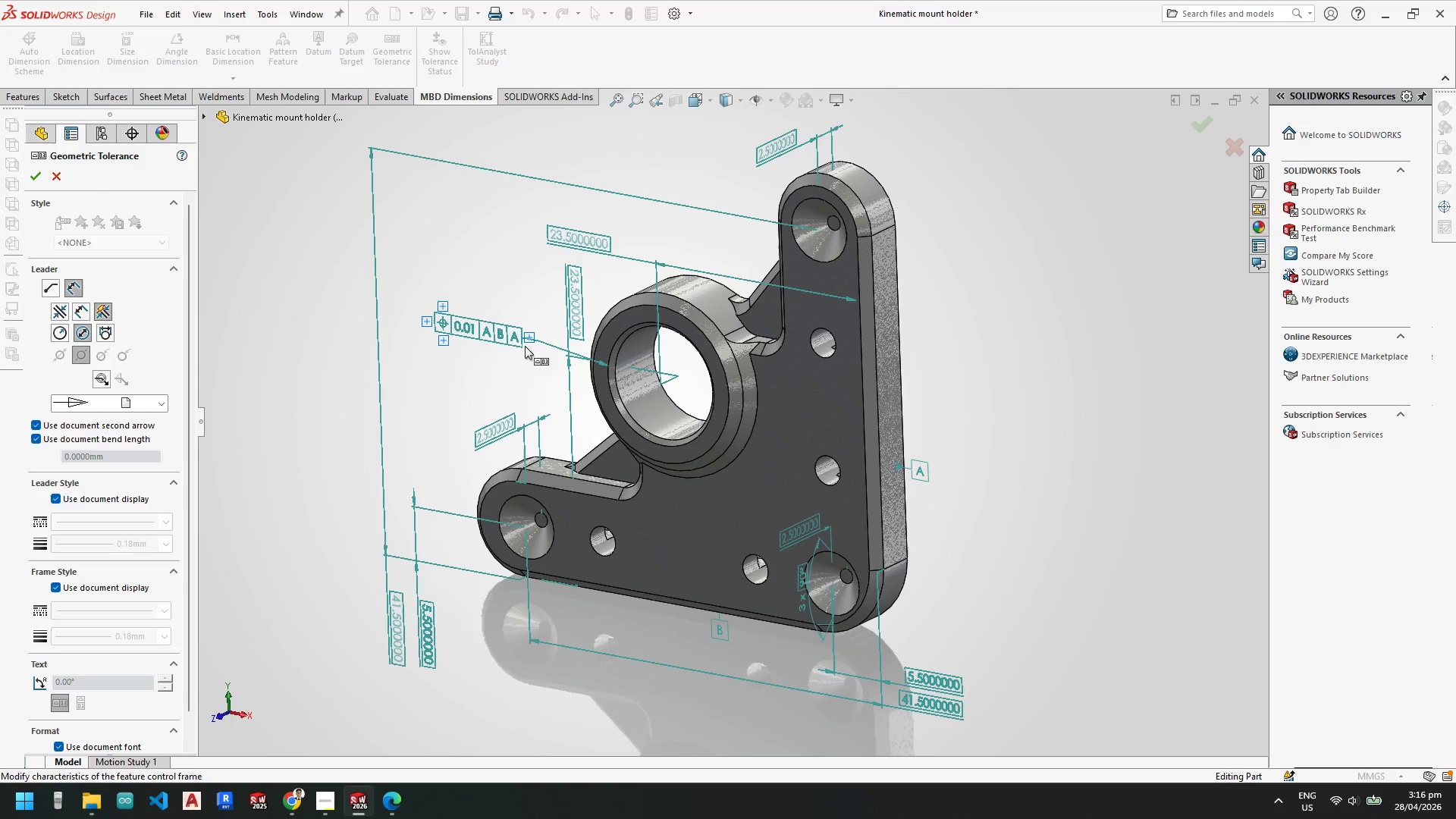 
key(Escape)
 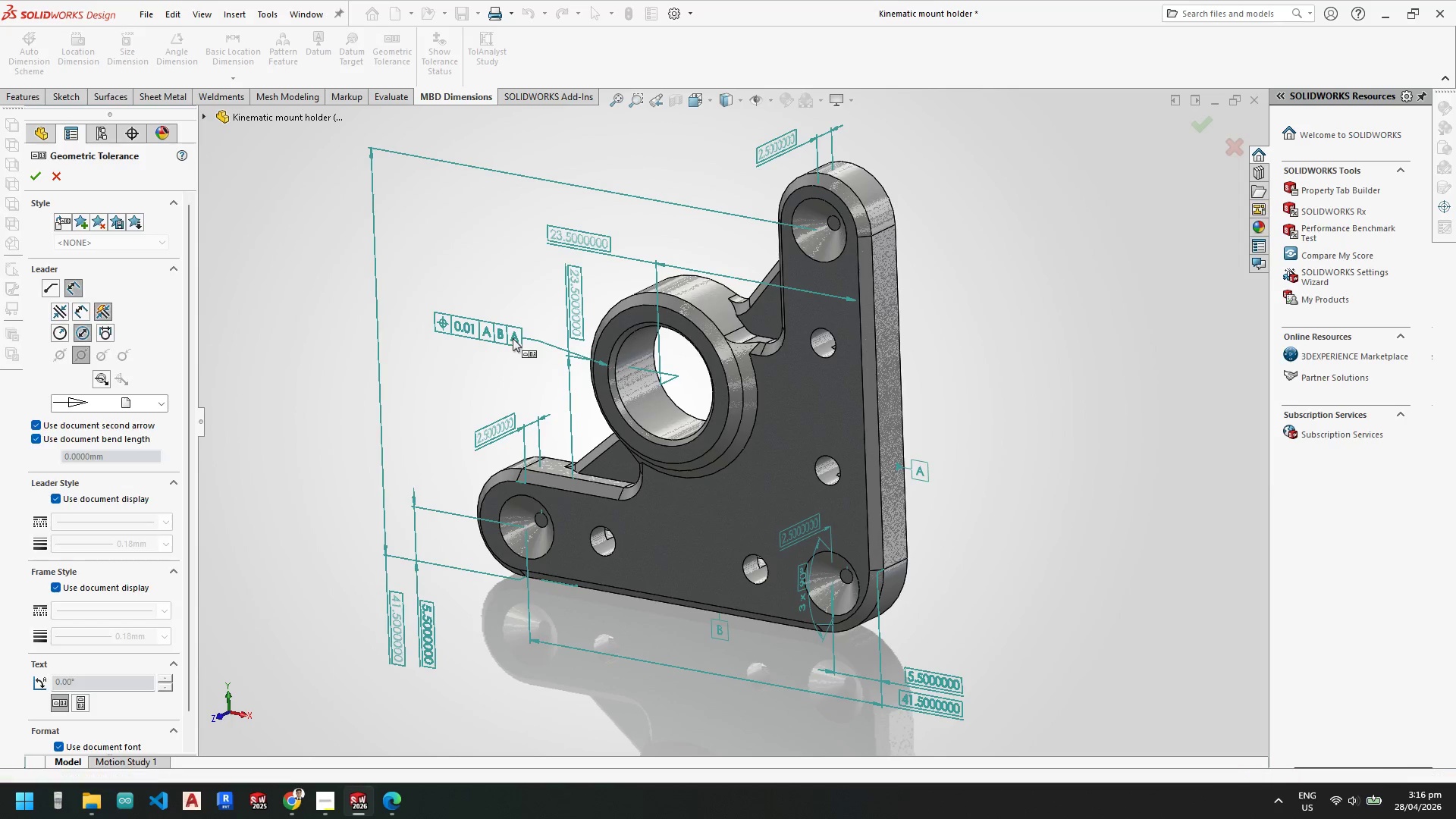 
left_click([513, 338])
 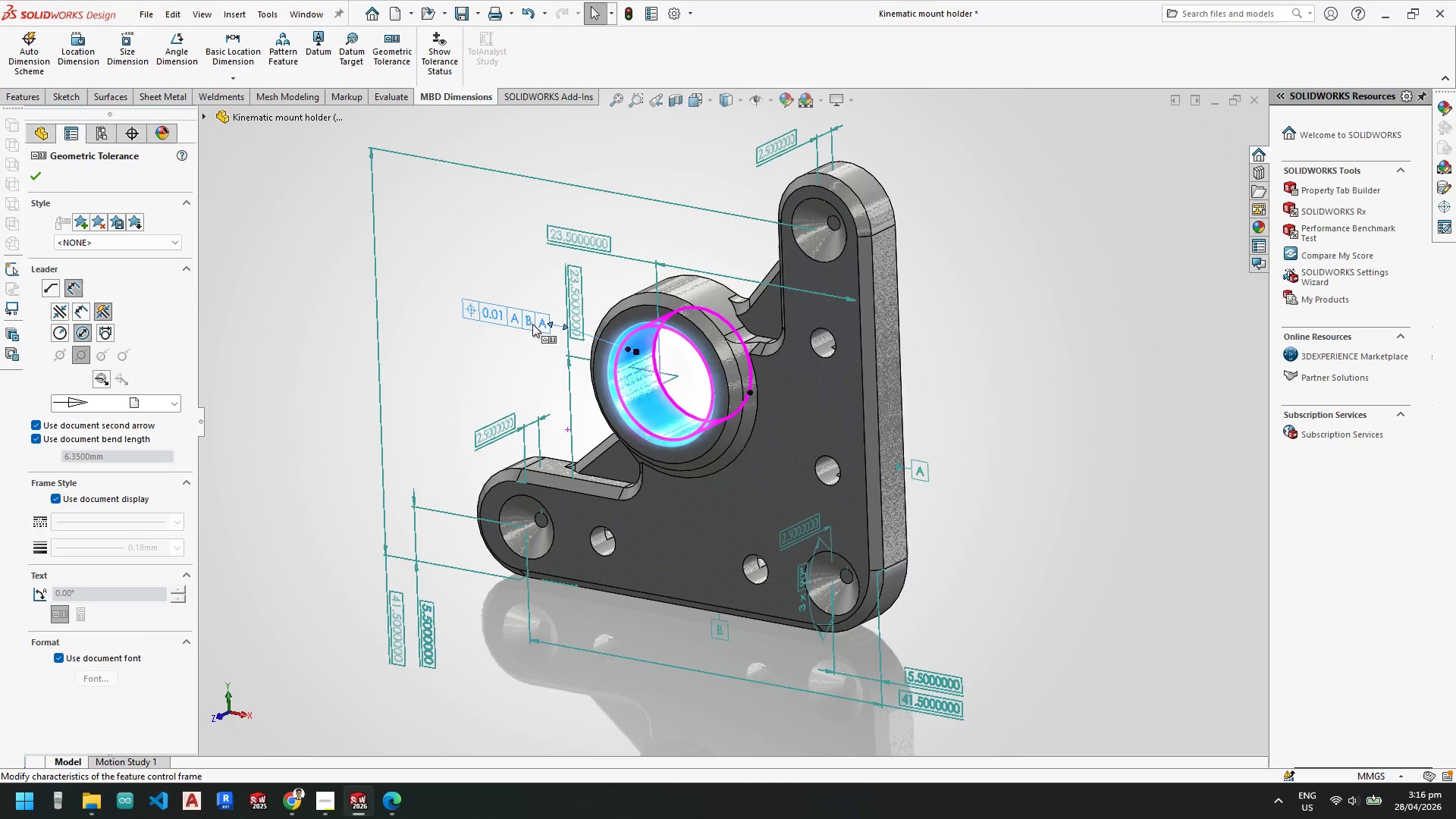 
double_click([532, 324])
 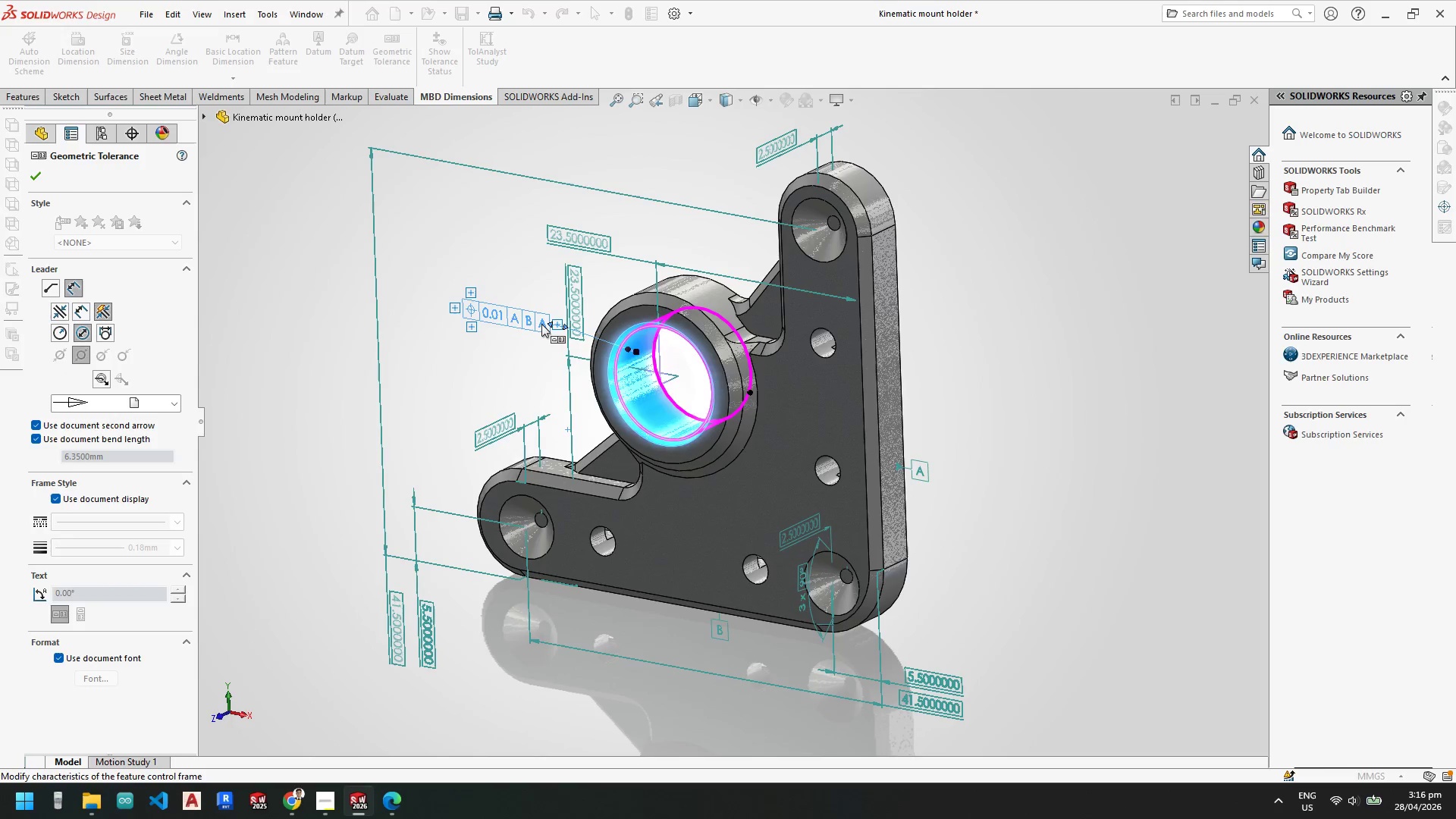 
double_click([541, 324])
 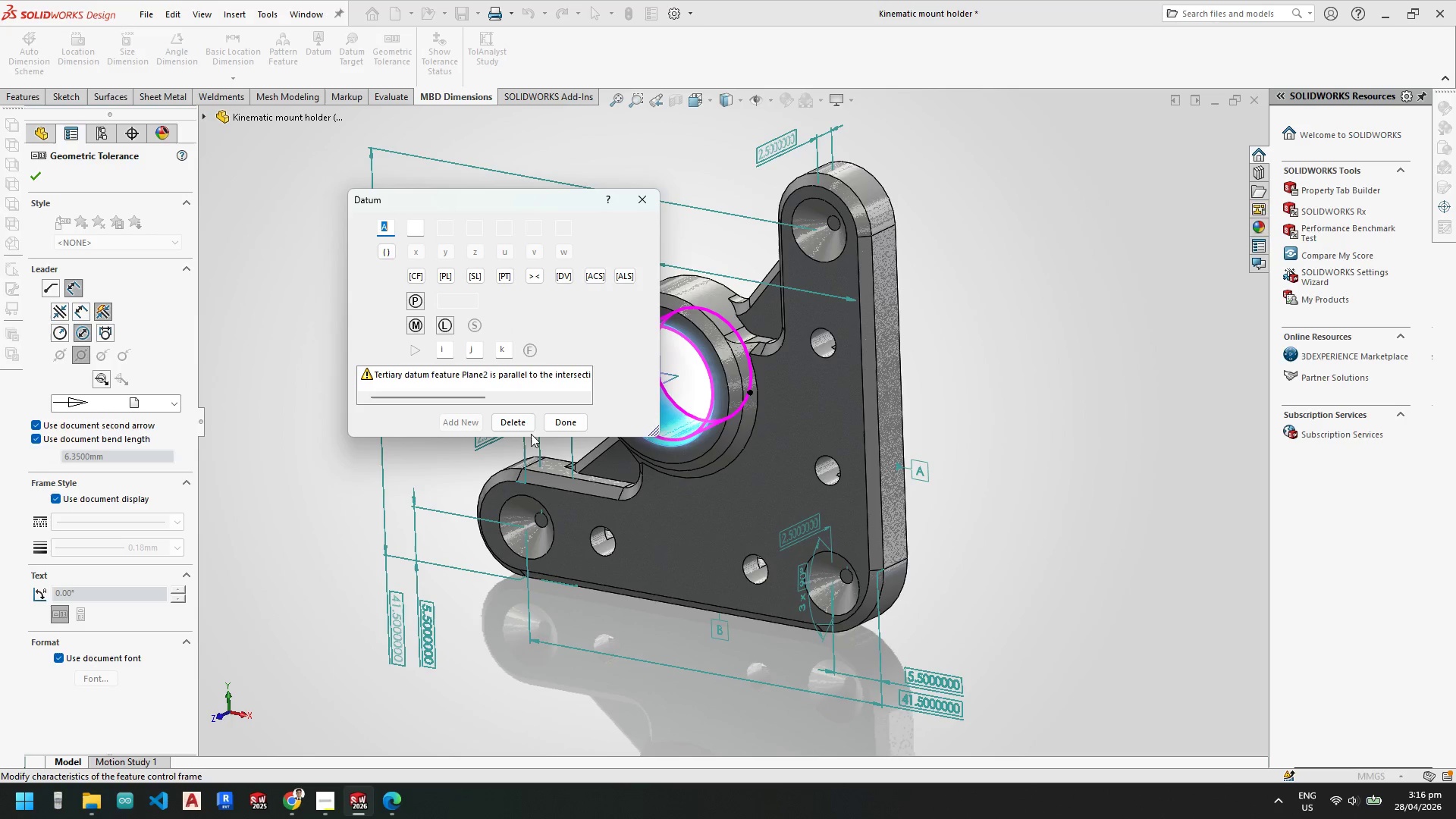 
key(Escape)
 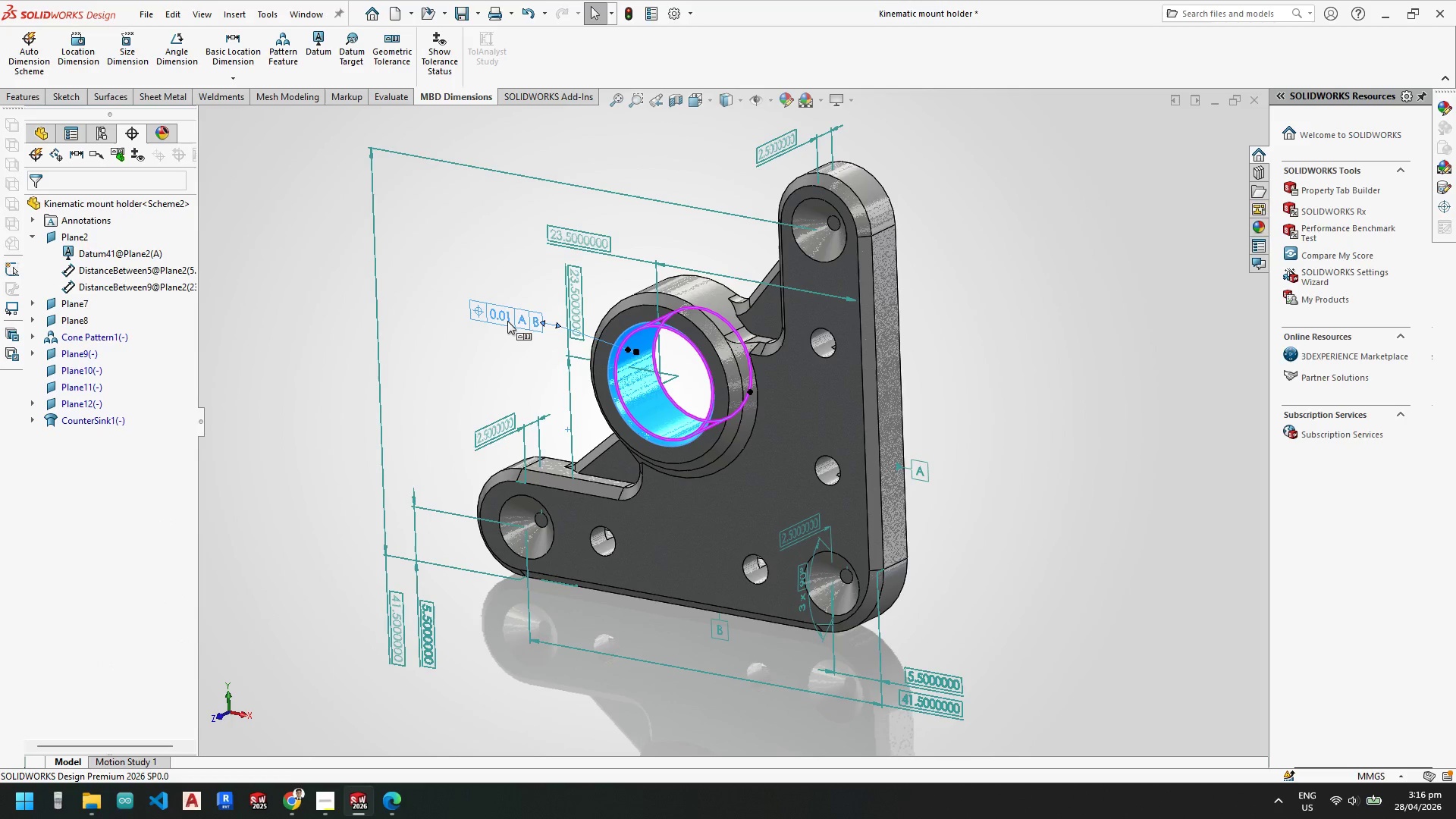 
scroll: coordinate [512, 322], scroll_direction: down, amount: 2.0
 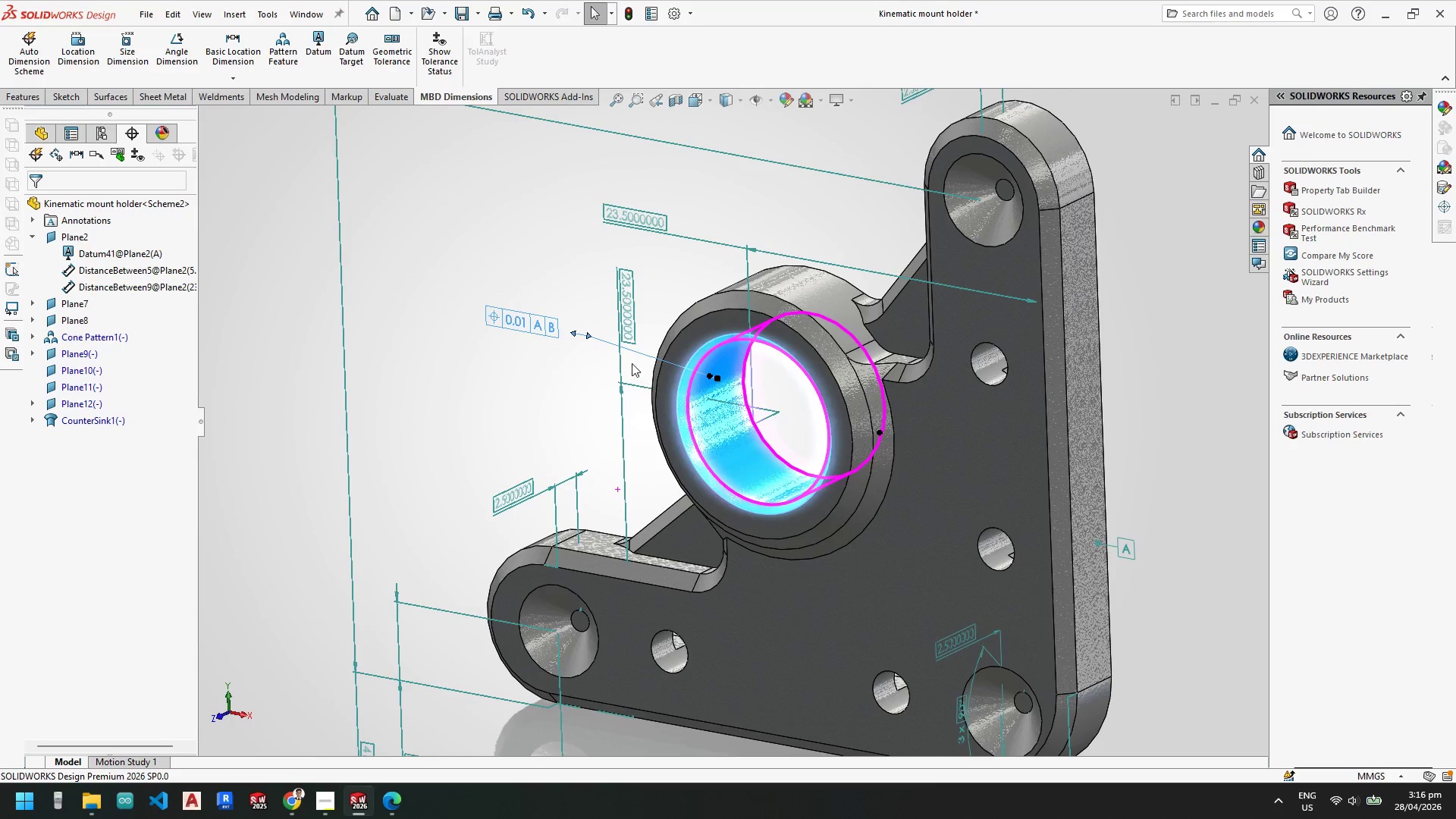 
key(Escape)
 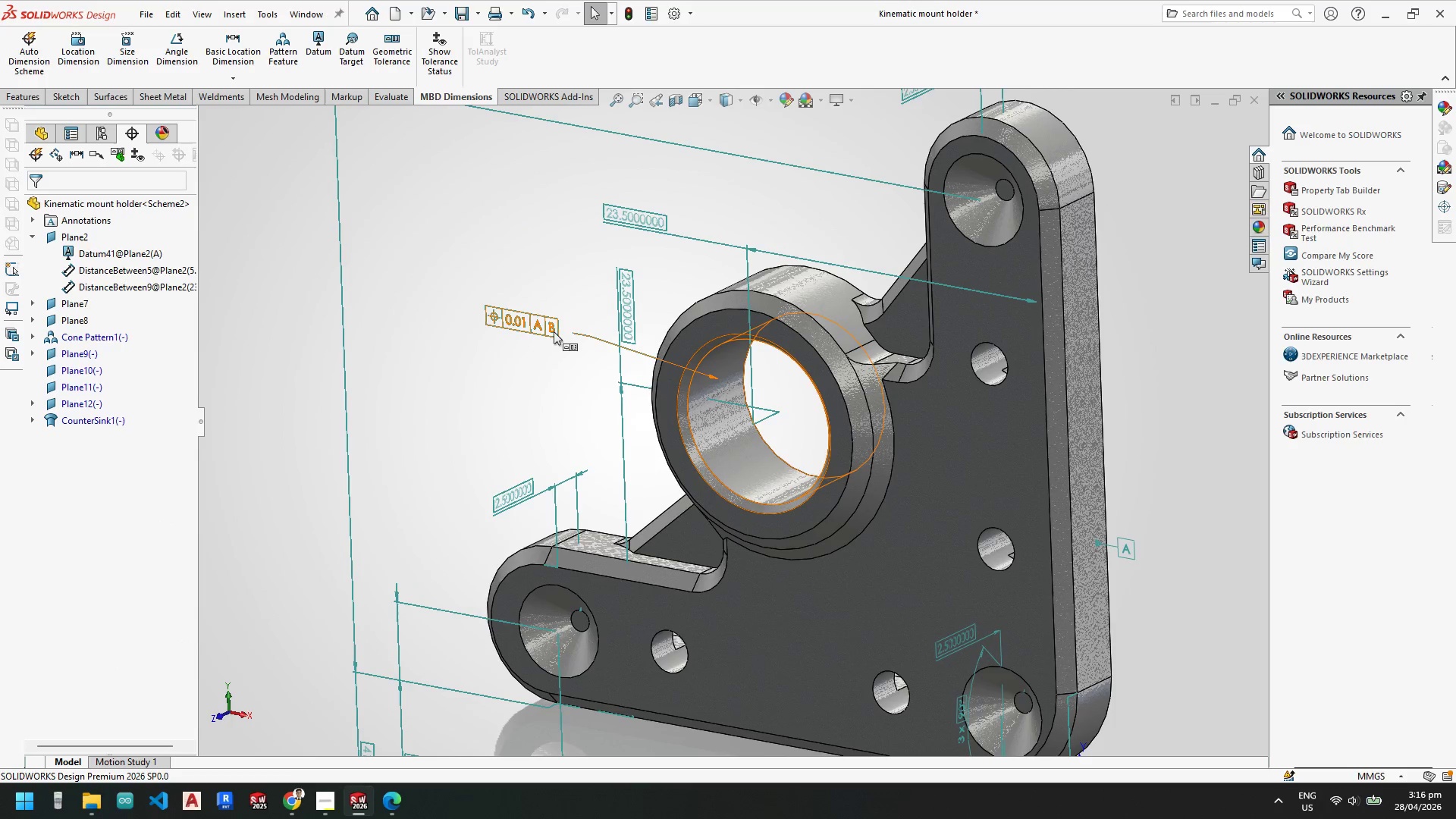 
left_click([552, 330])
 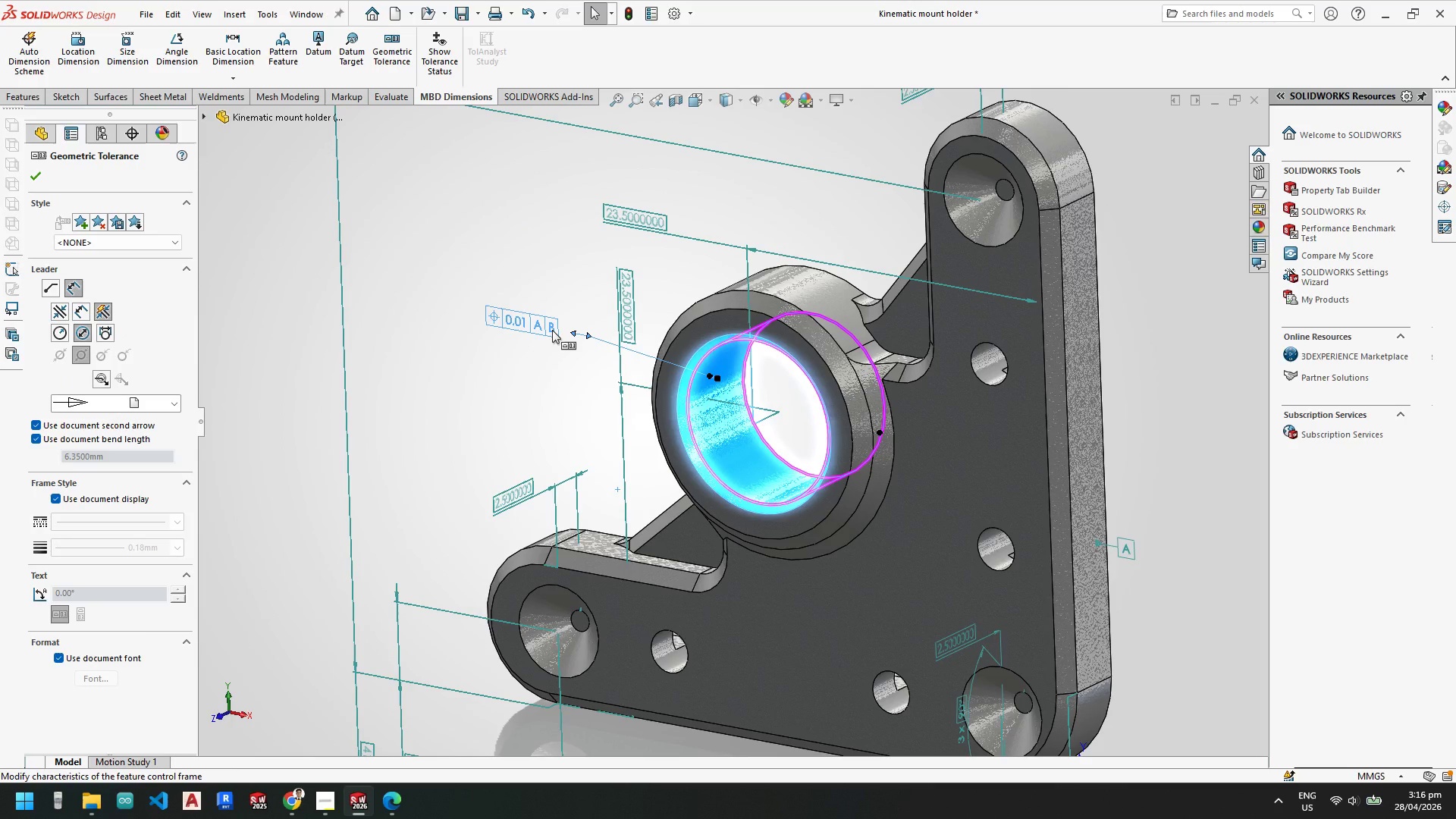 
double_click([552, 330])
 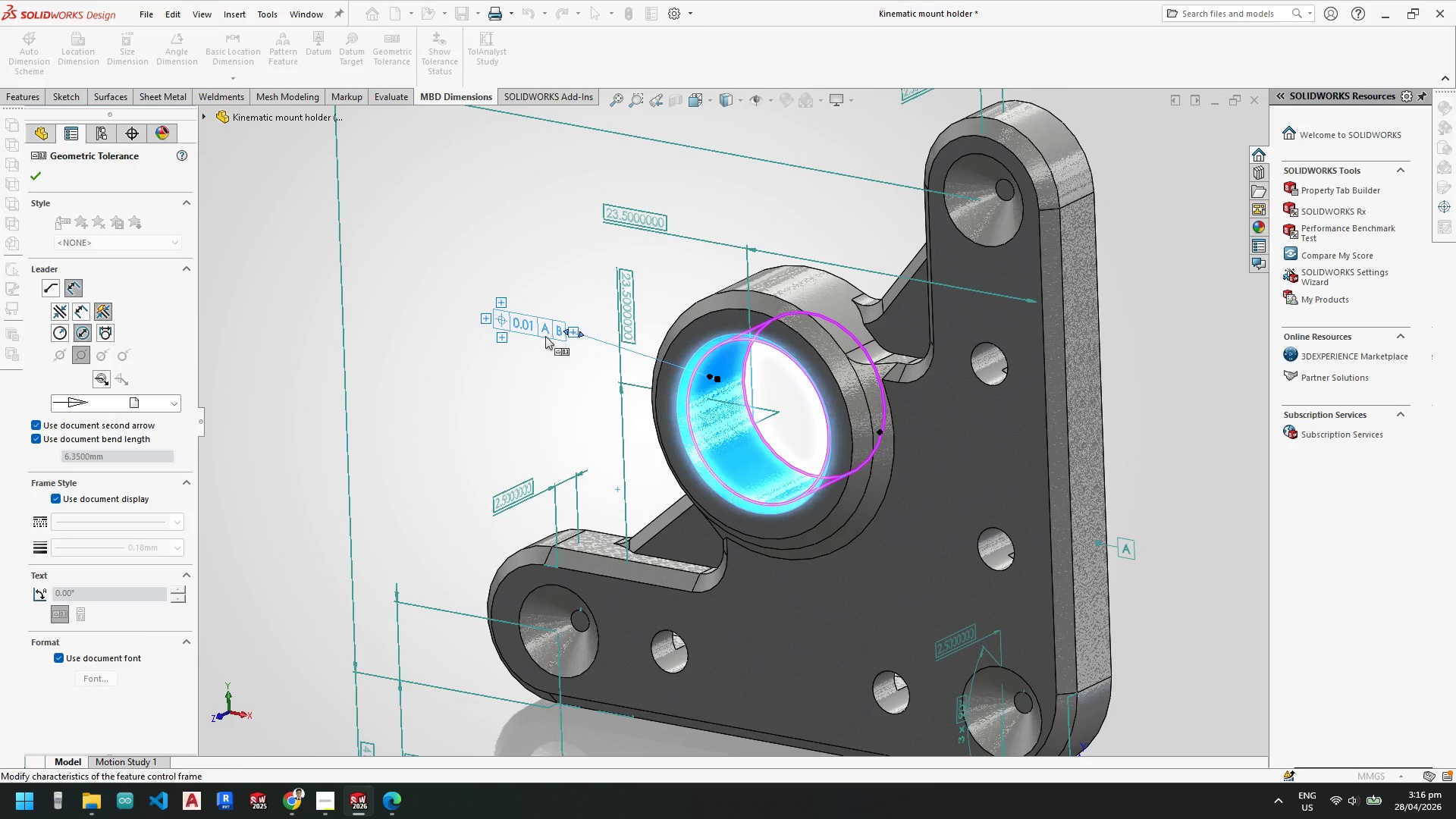 
left_click([500, 336])
 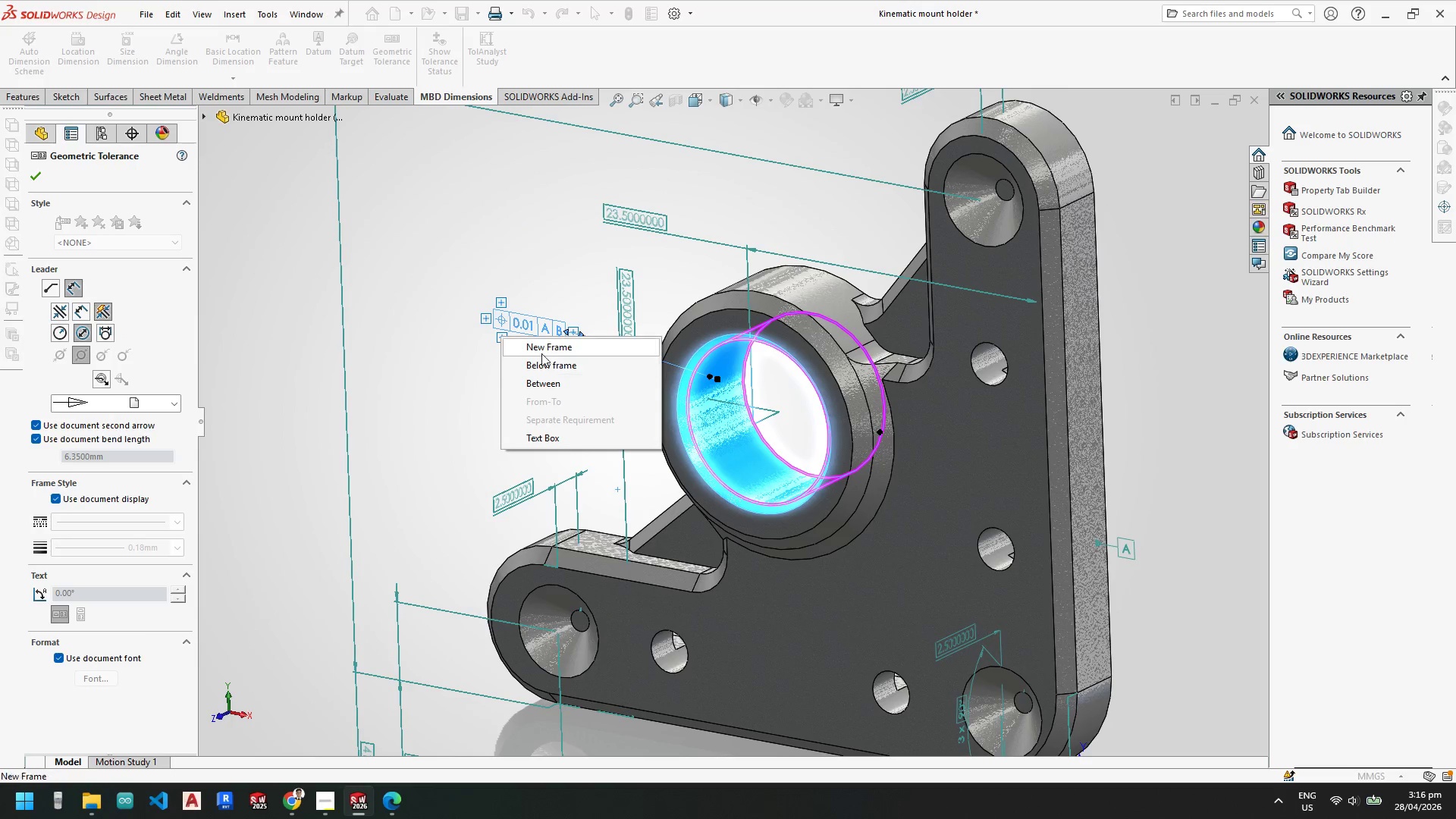 
left_click([541, 350])
 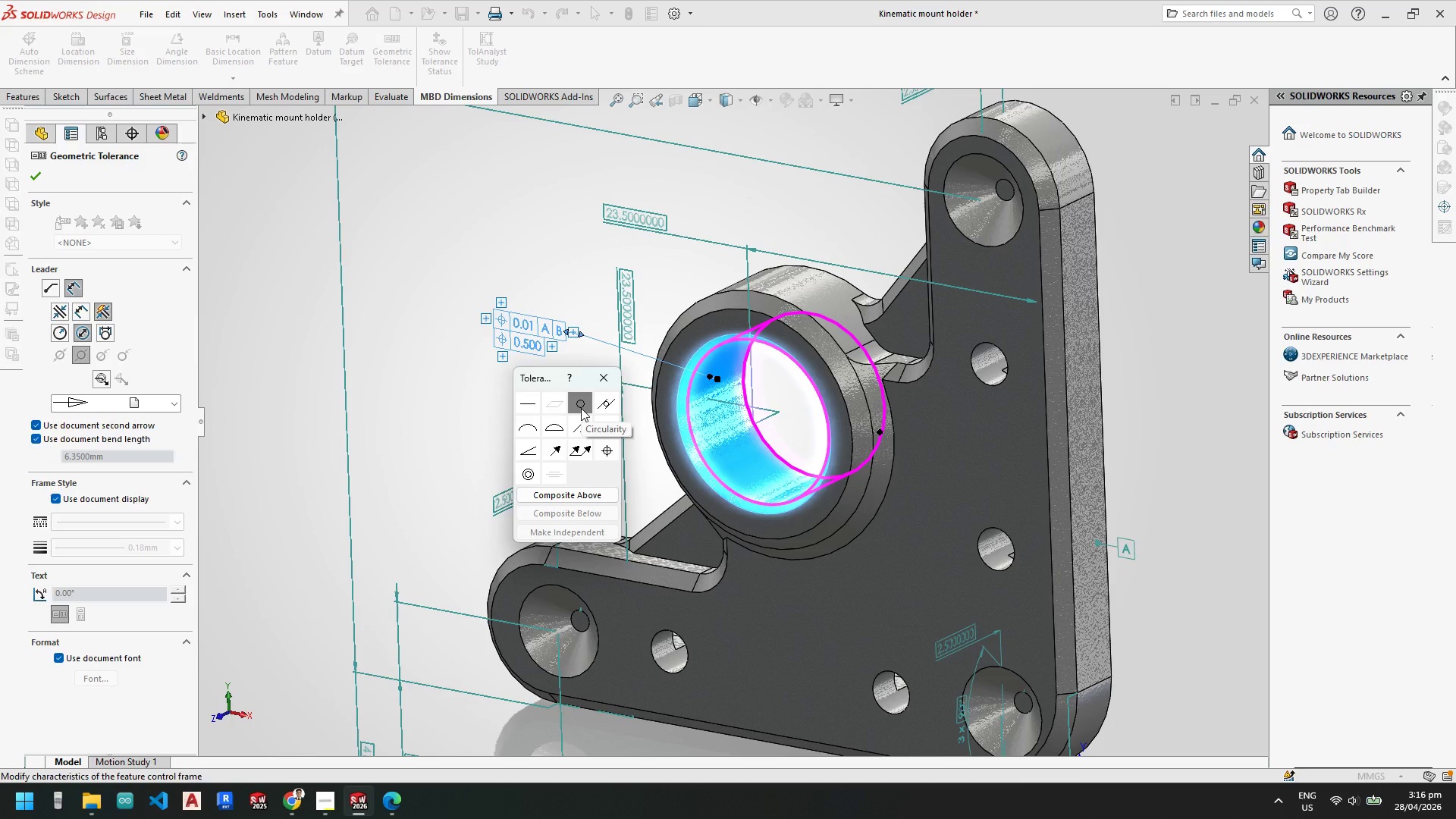 
wait(17.8)
 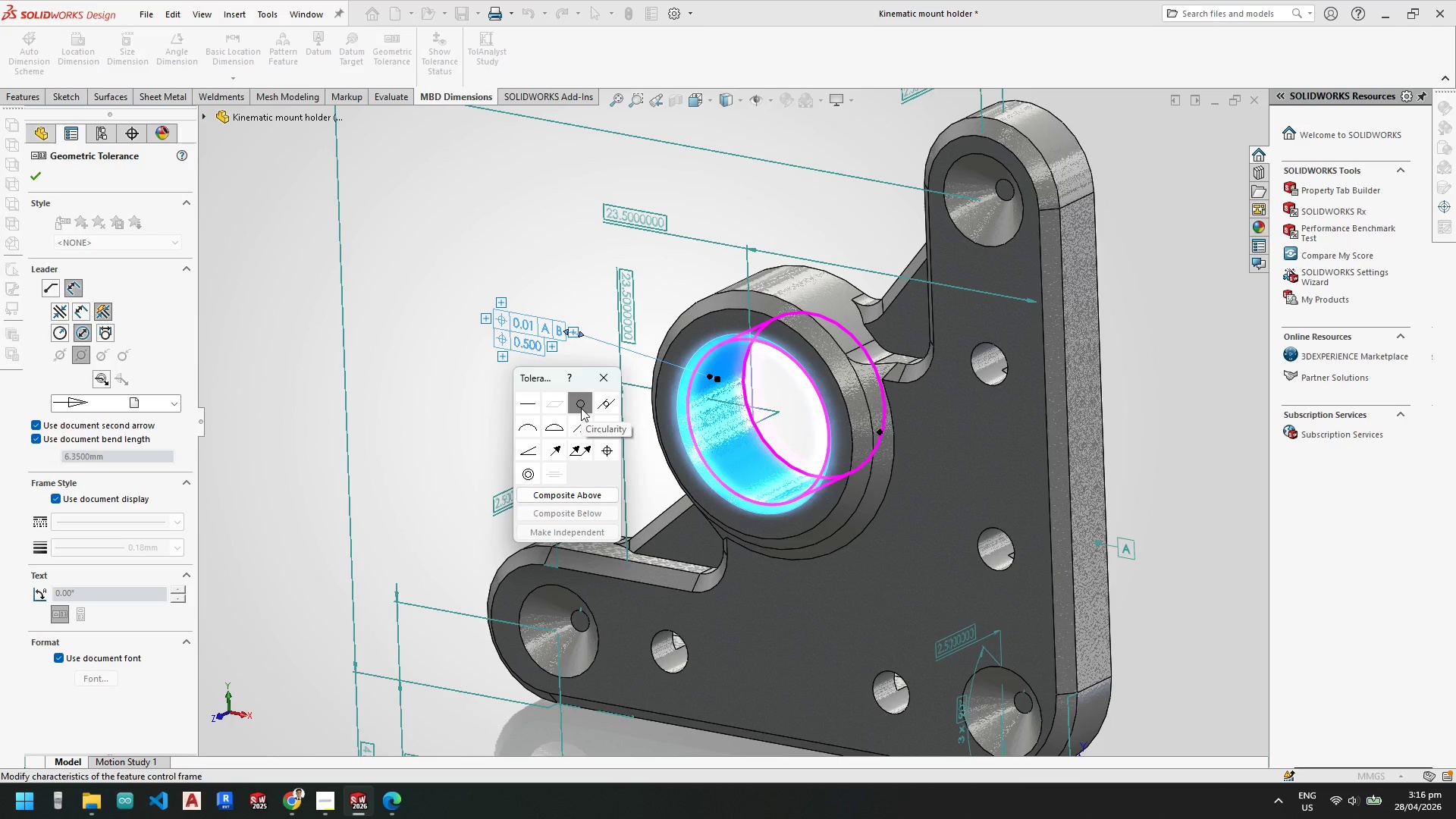 
left_click([607, 403])
 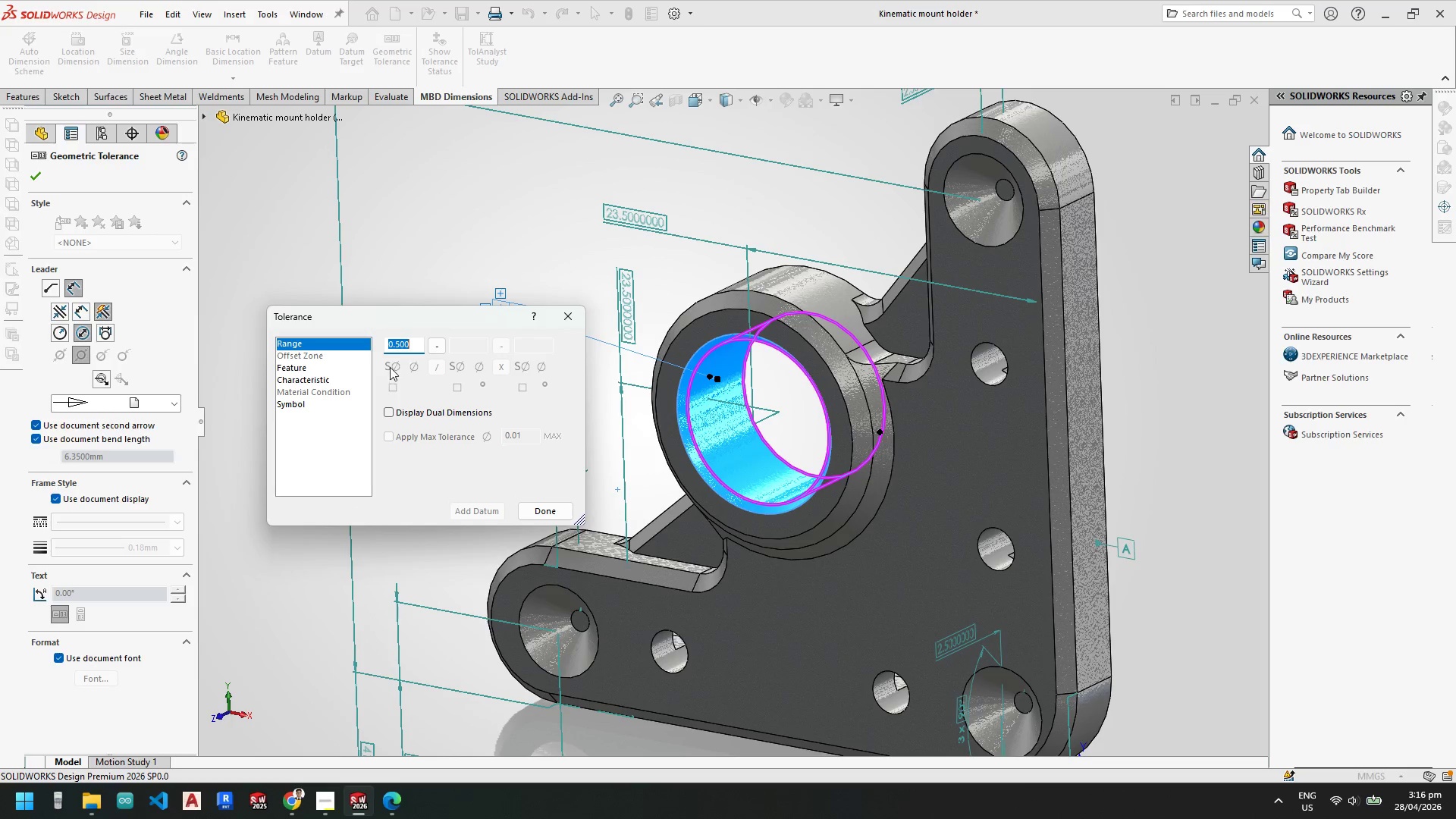 
key(Numpad0)
 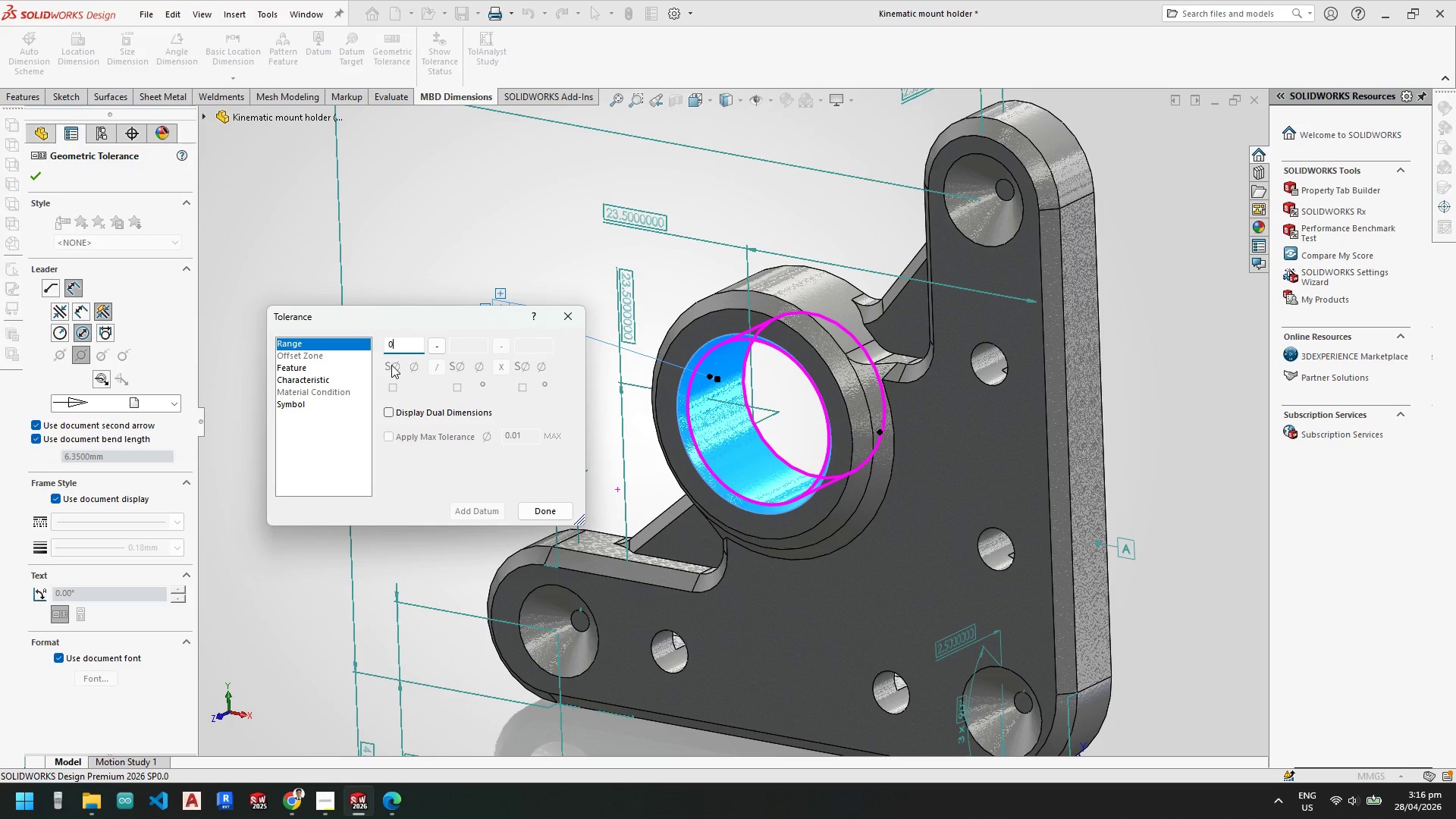 
key(NumpadDecimal)
 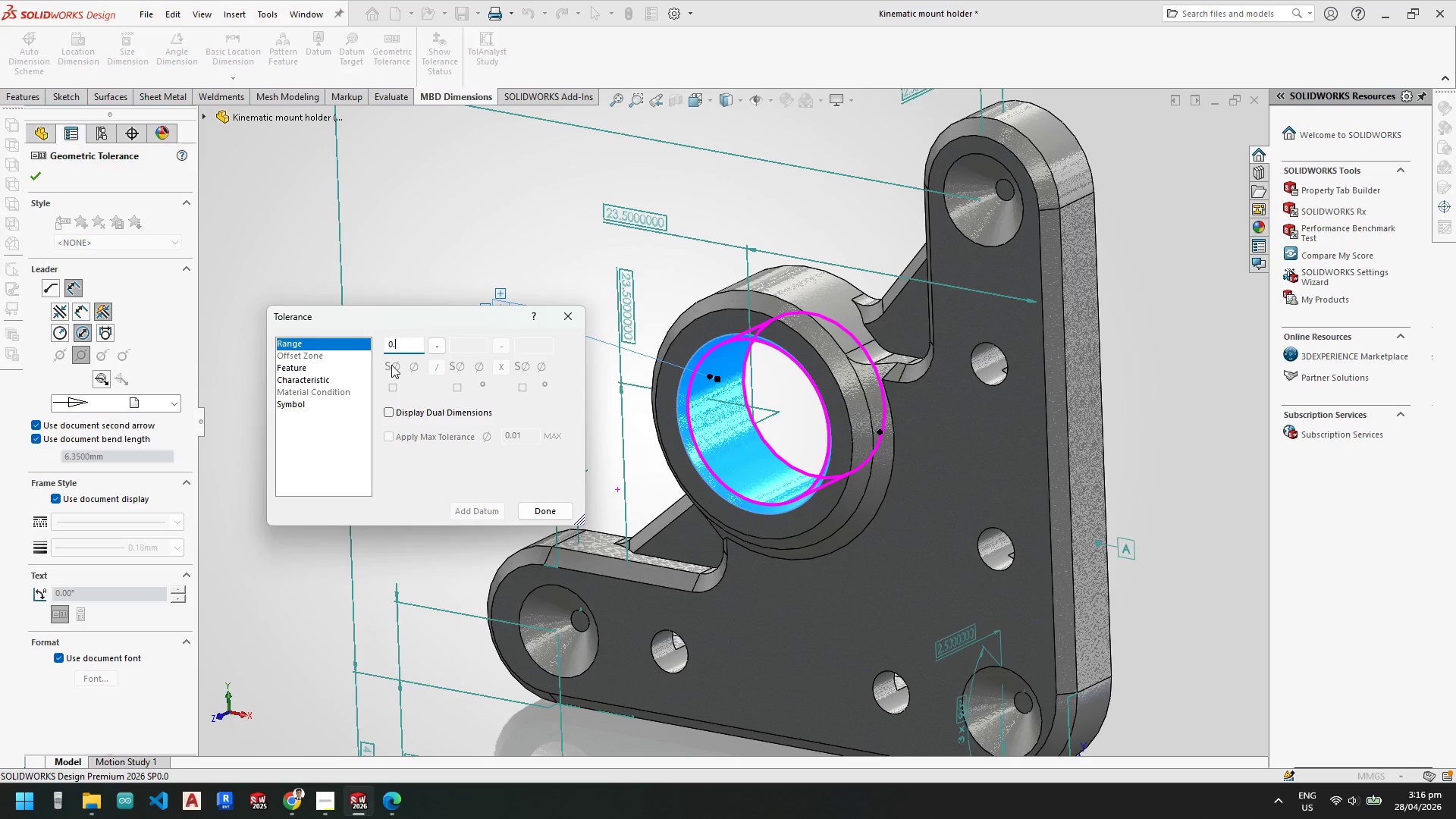 
key(Numpad0)
 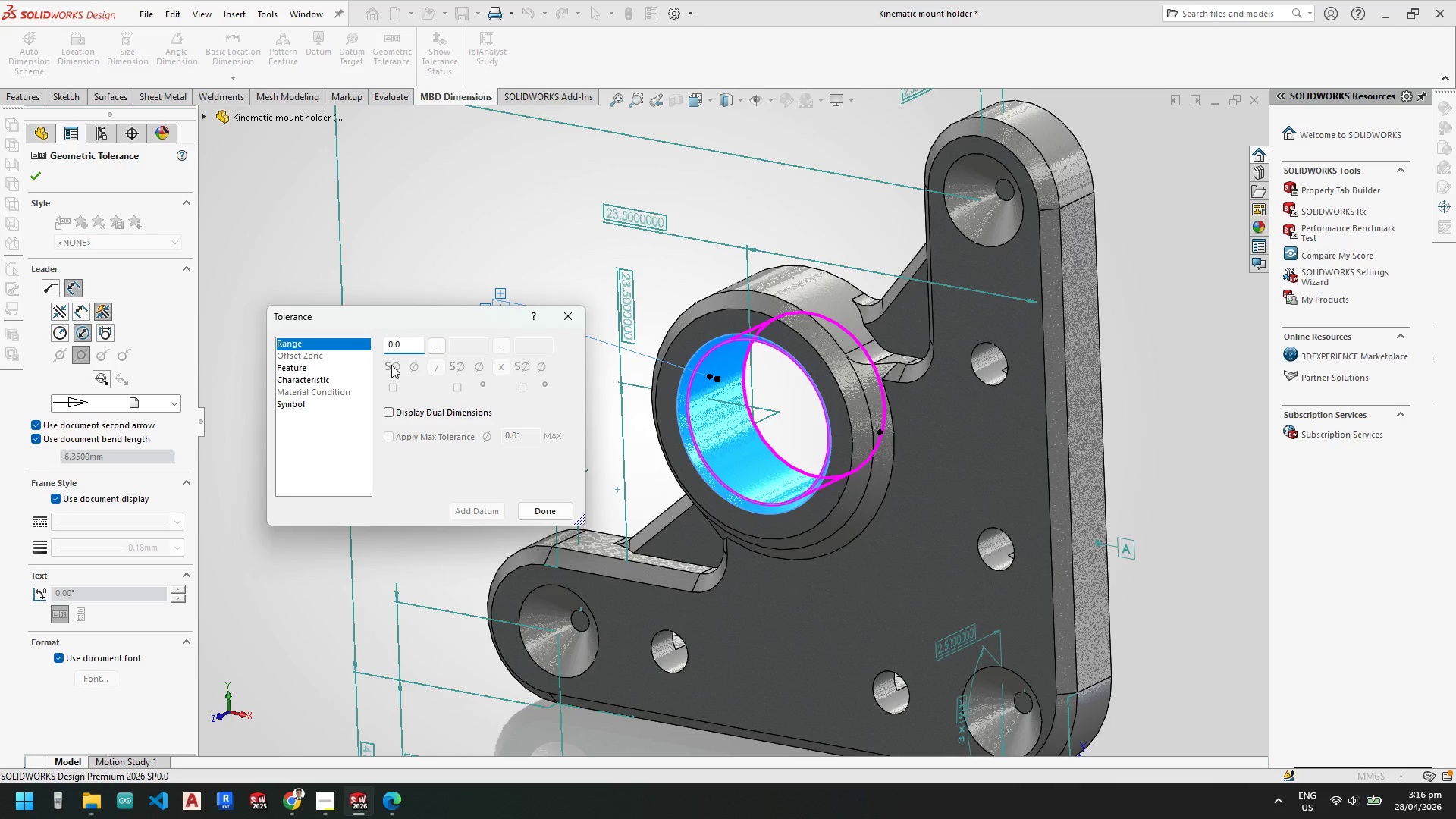 
key(Numpad1)
 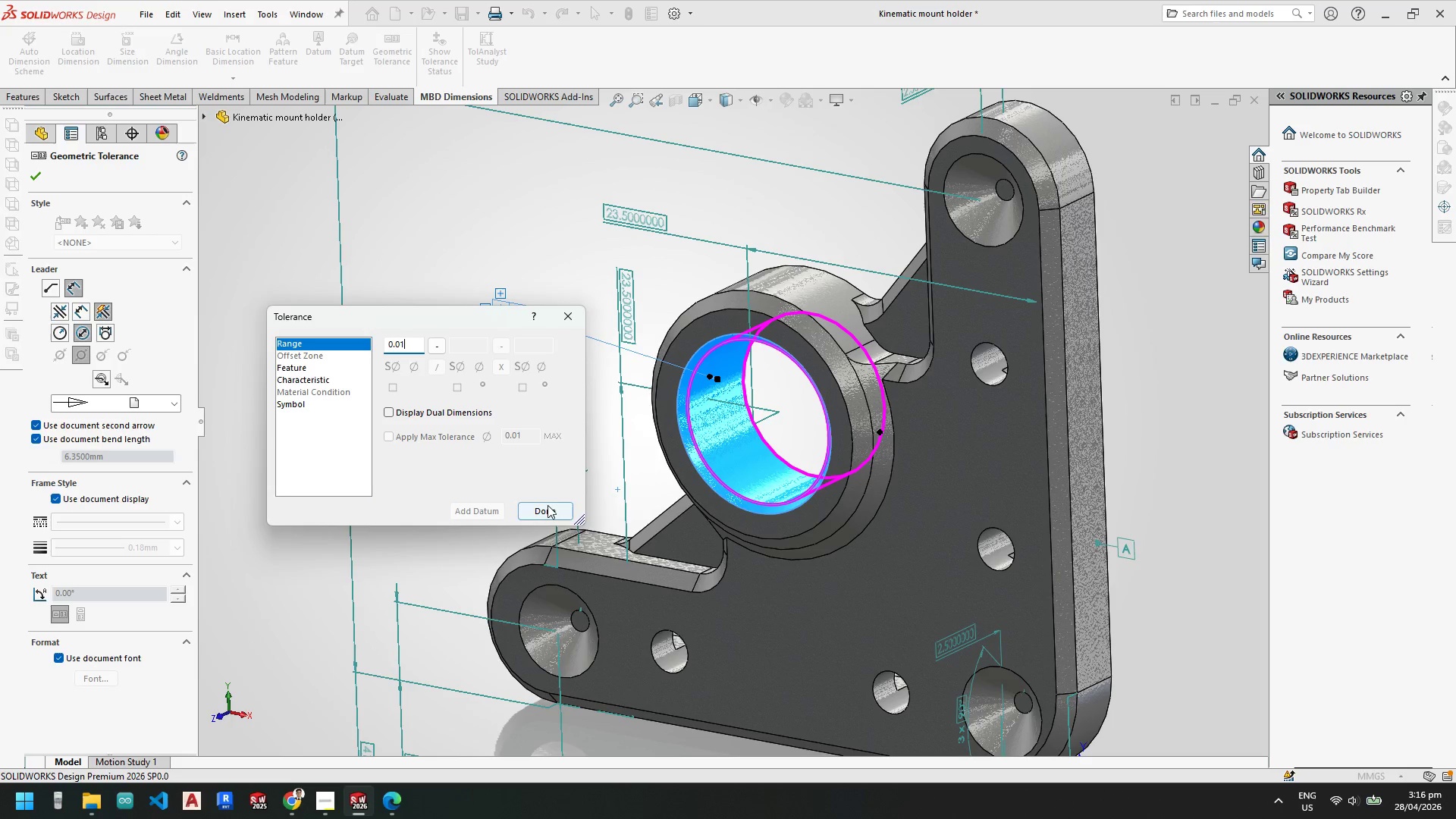 
left_click([542, 477])
 